 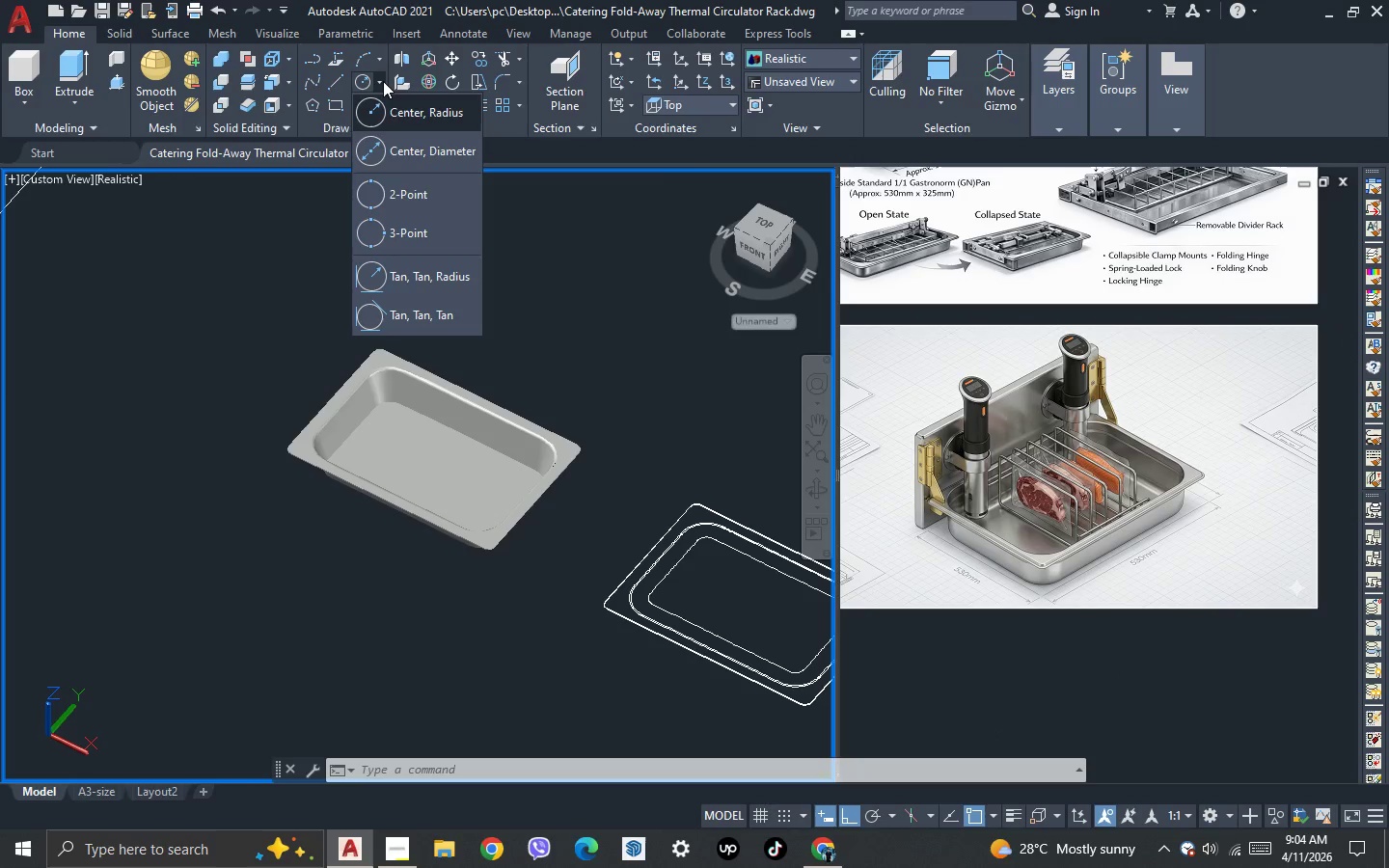 
left_click([406, 155])
 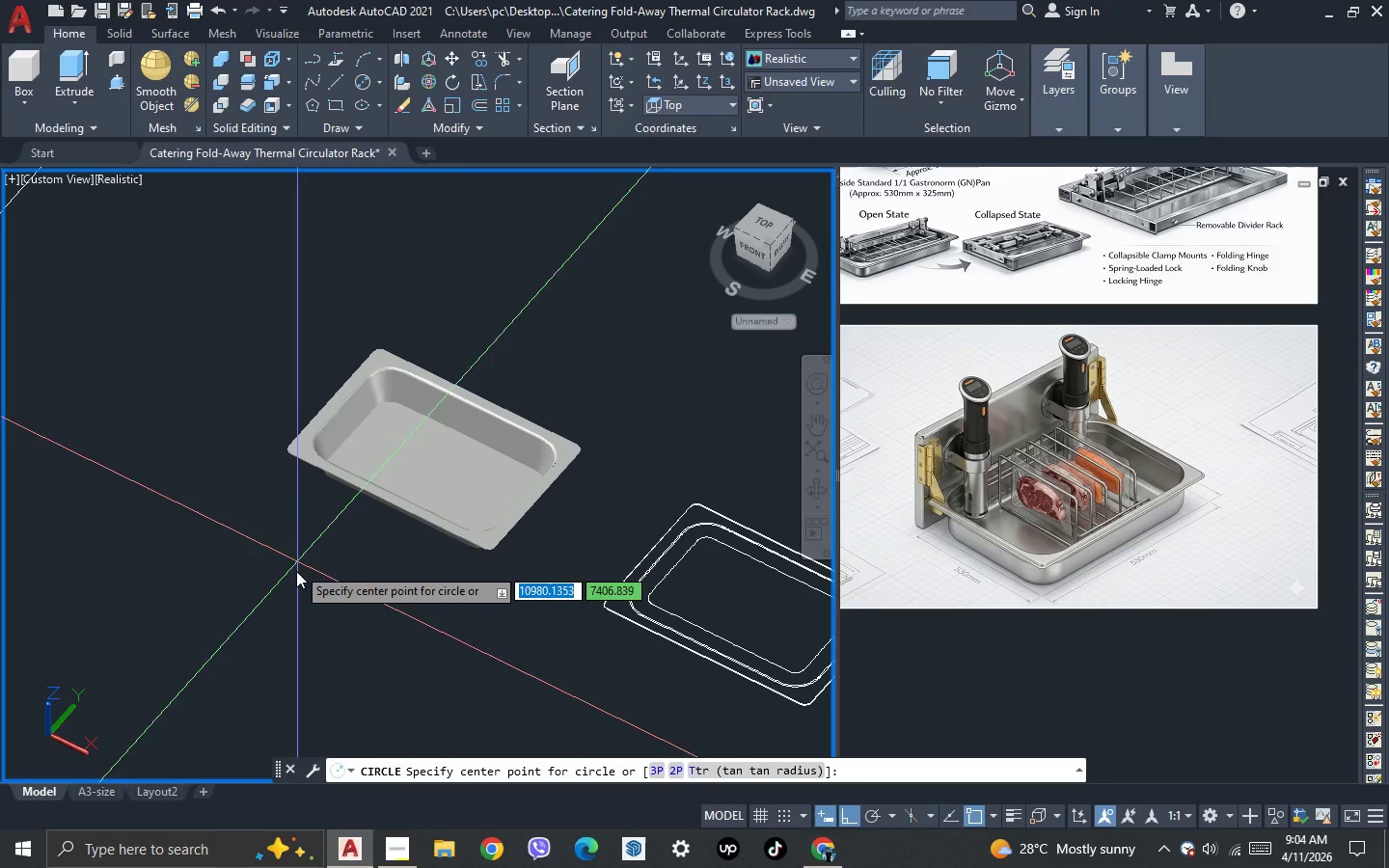 
left_click([293, 583])
 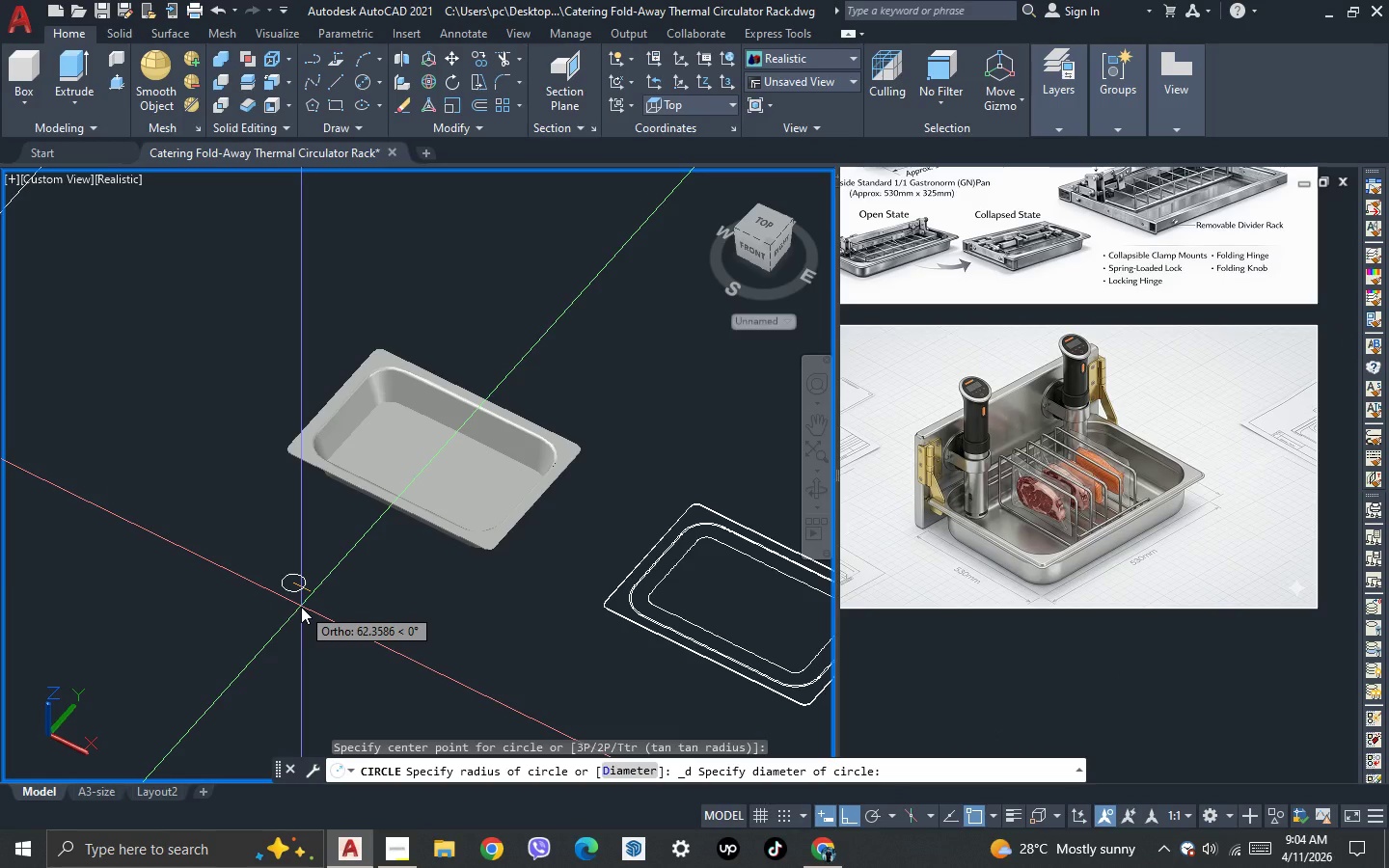 
type(65)
 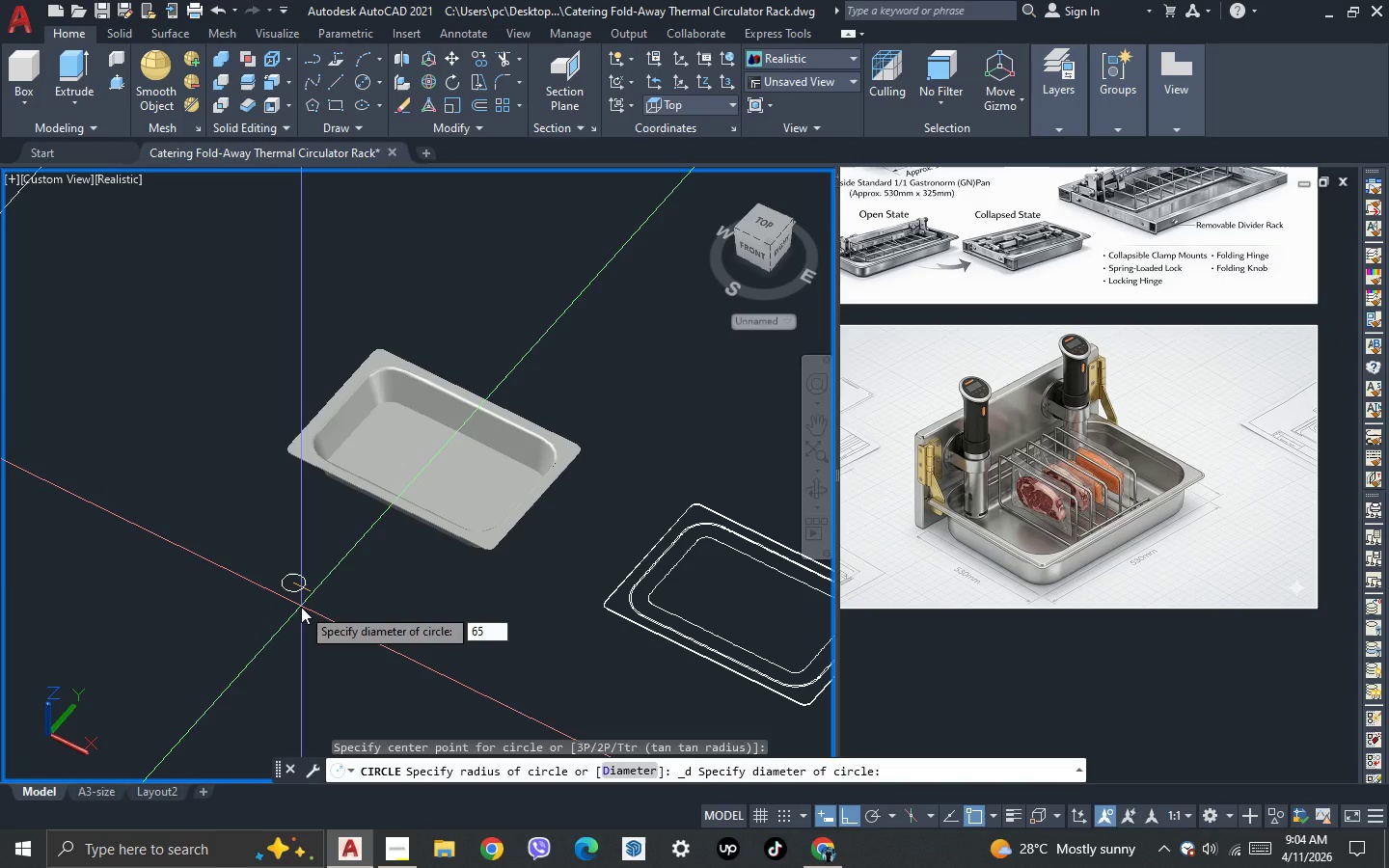 
key(Enter)
 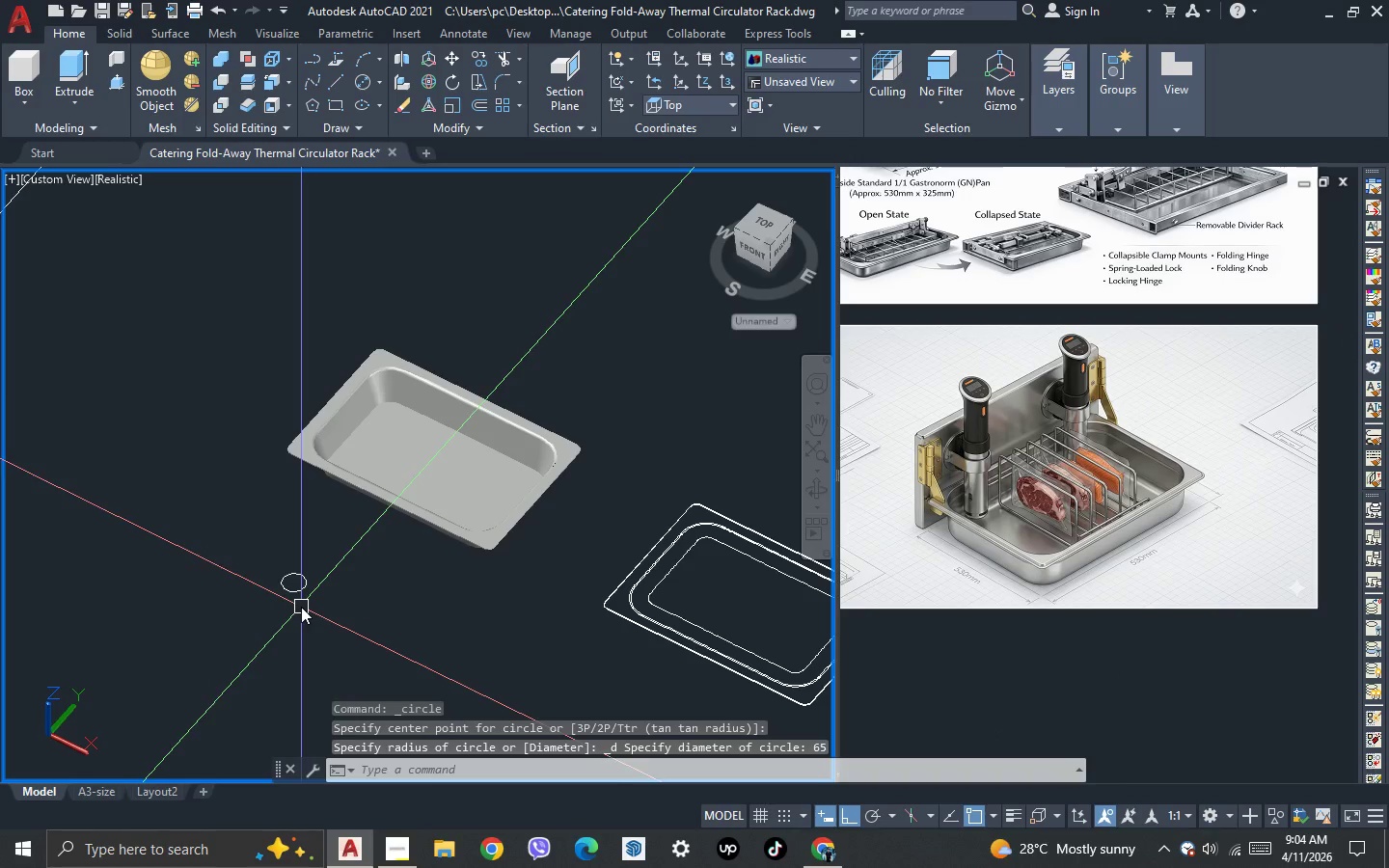 
key(3)
 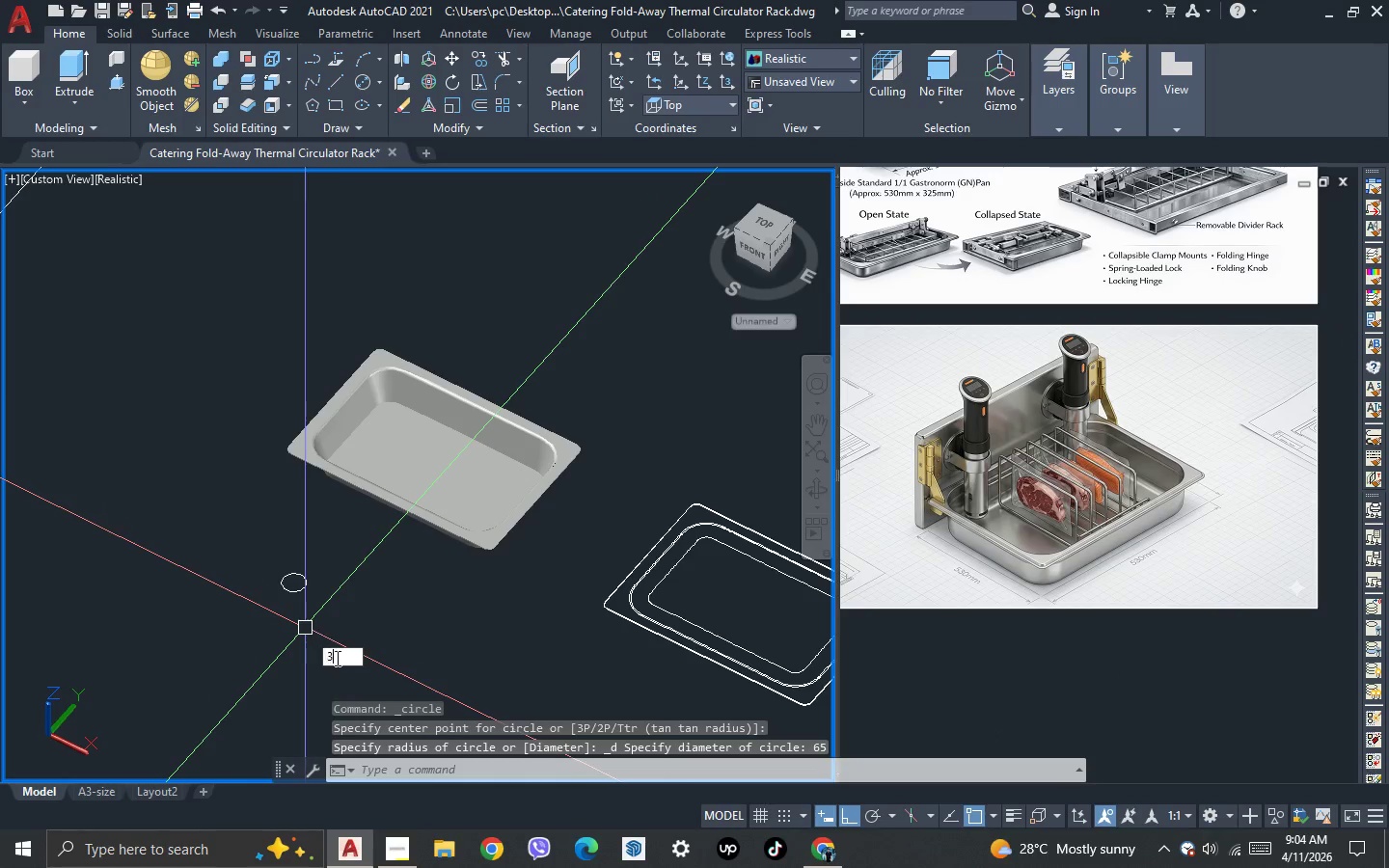 
key(Space)
 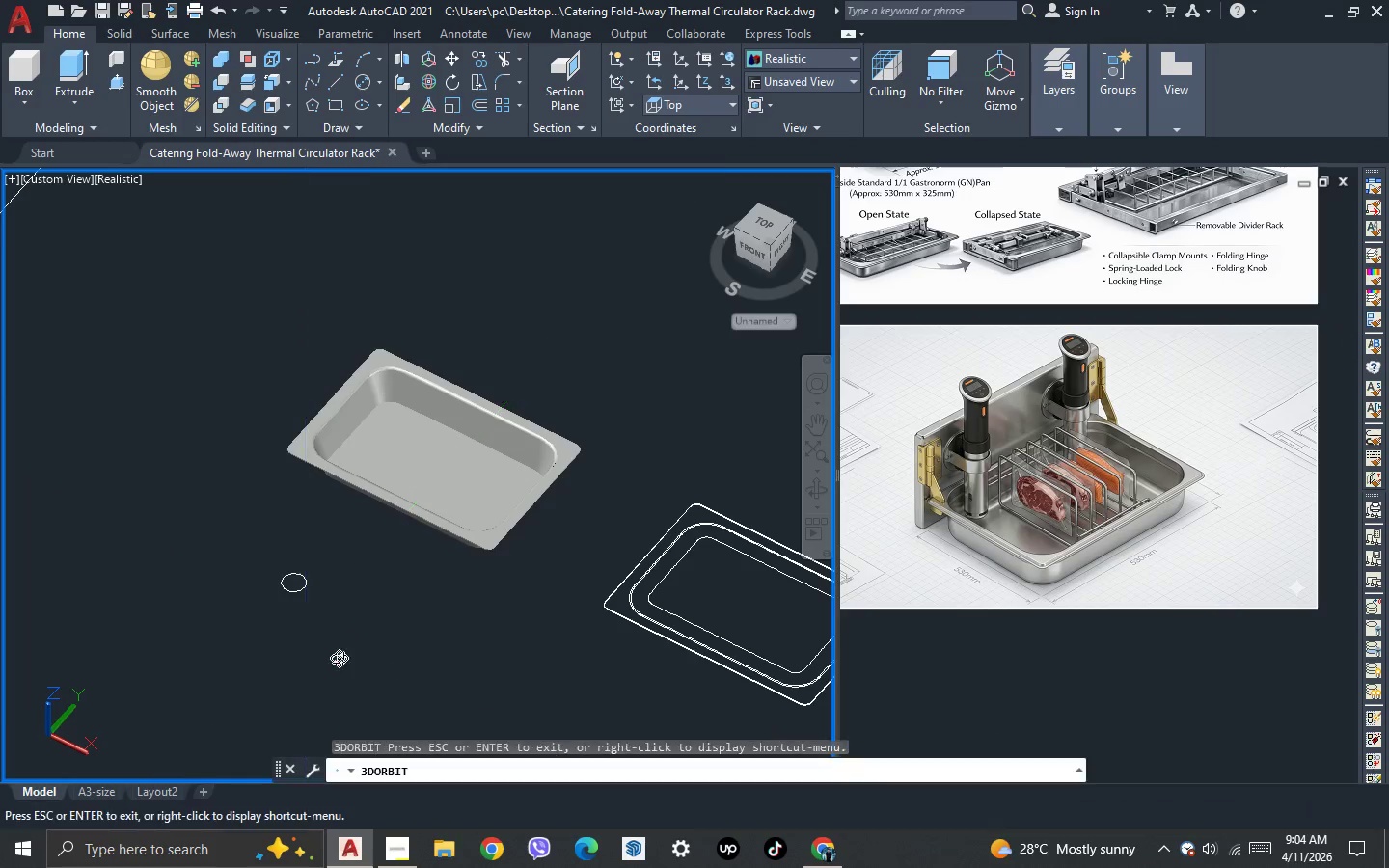 
left_click_drag(start_coordinate=[340, 658], to_coordinate=[412, 659])
 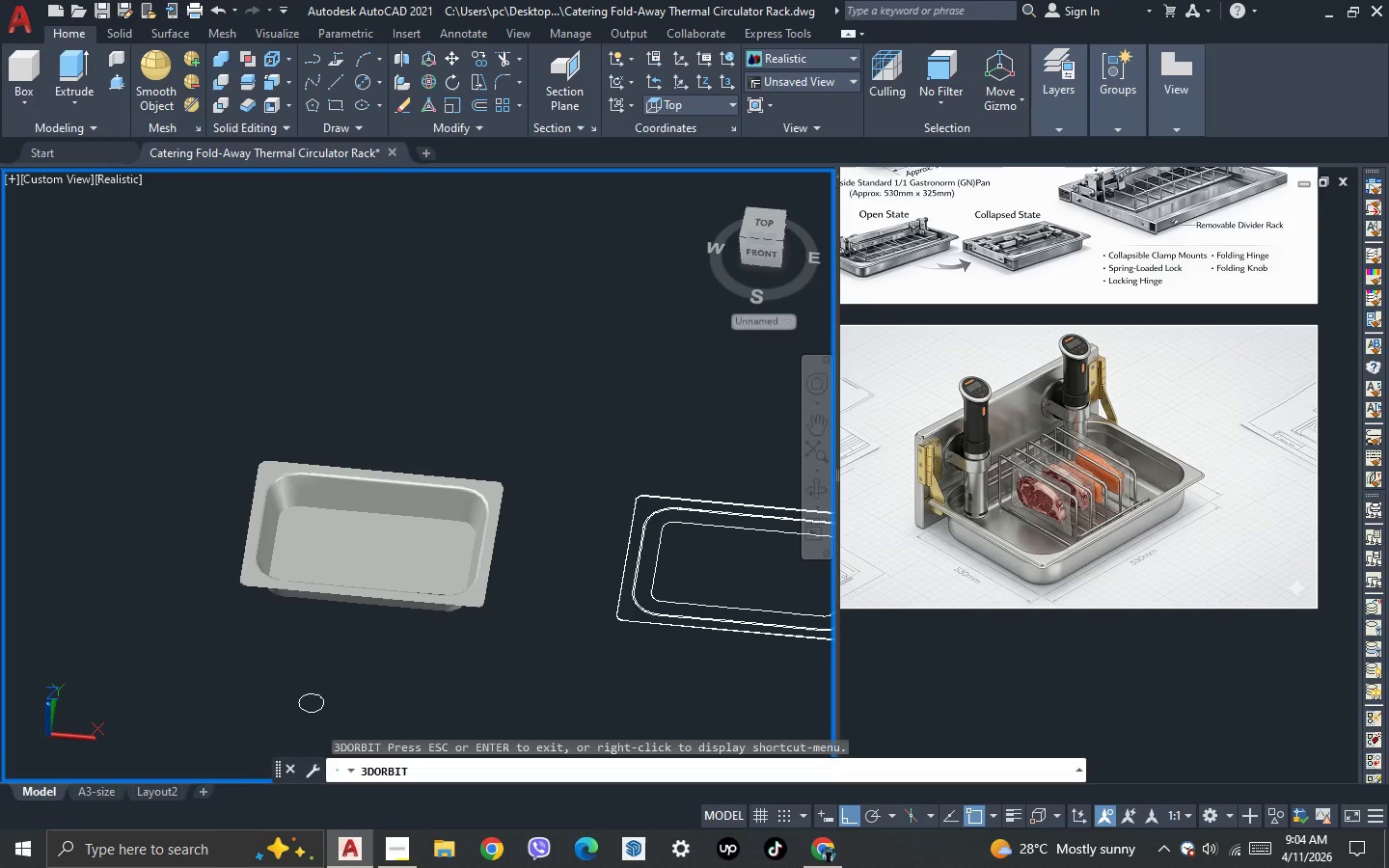 
key(Escape)
 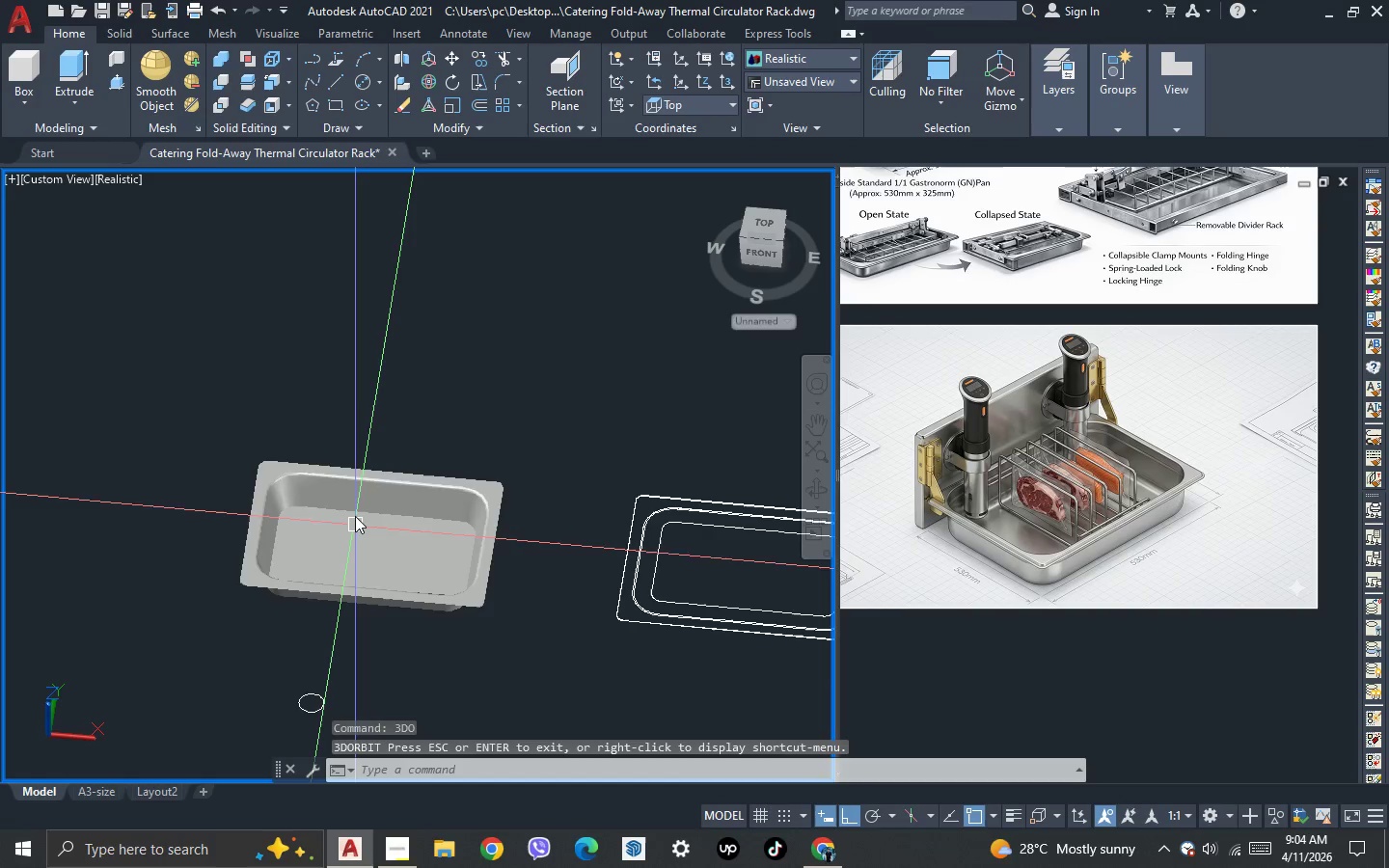 
left_click_drag(start_coordinate=[414, 573], to_coordinate=[370, 526])
 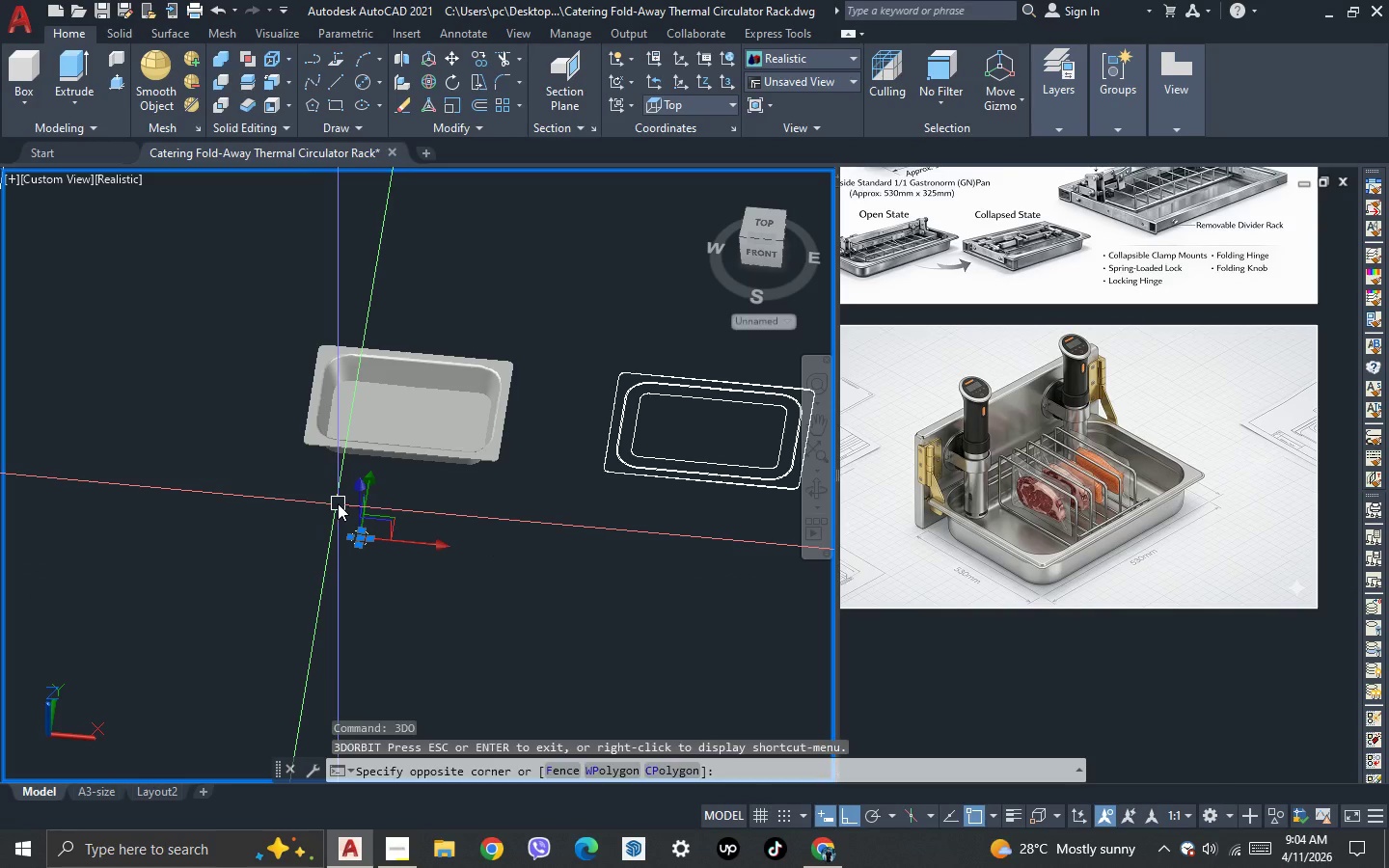 
scroll: coordinate [316, 633], scroll_direction: none, amount: 0.0
 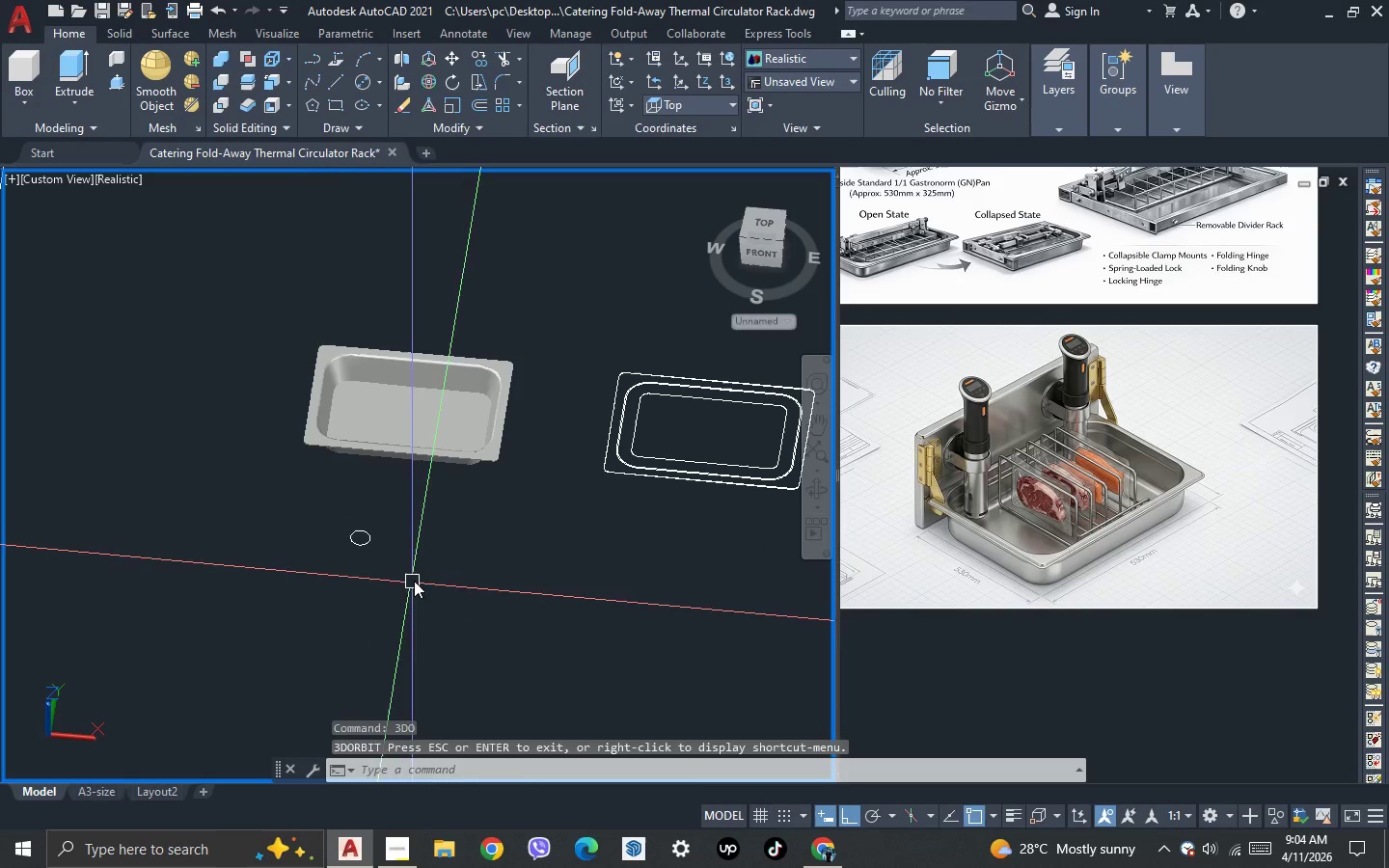 
double_click([338, 503])
 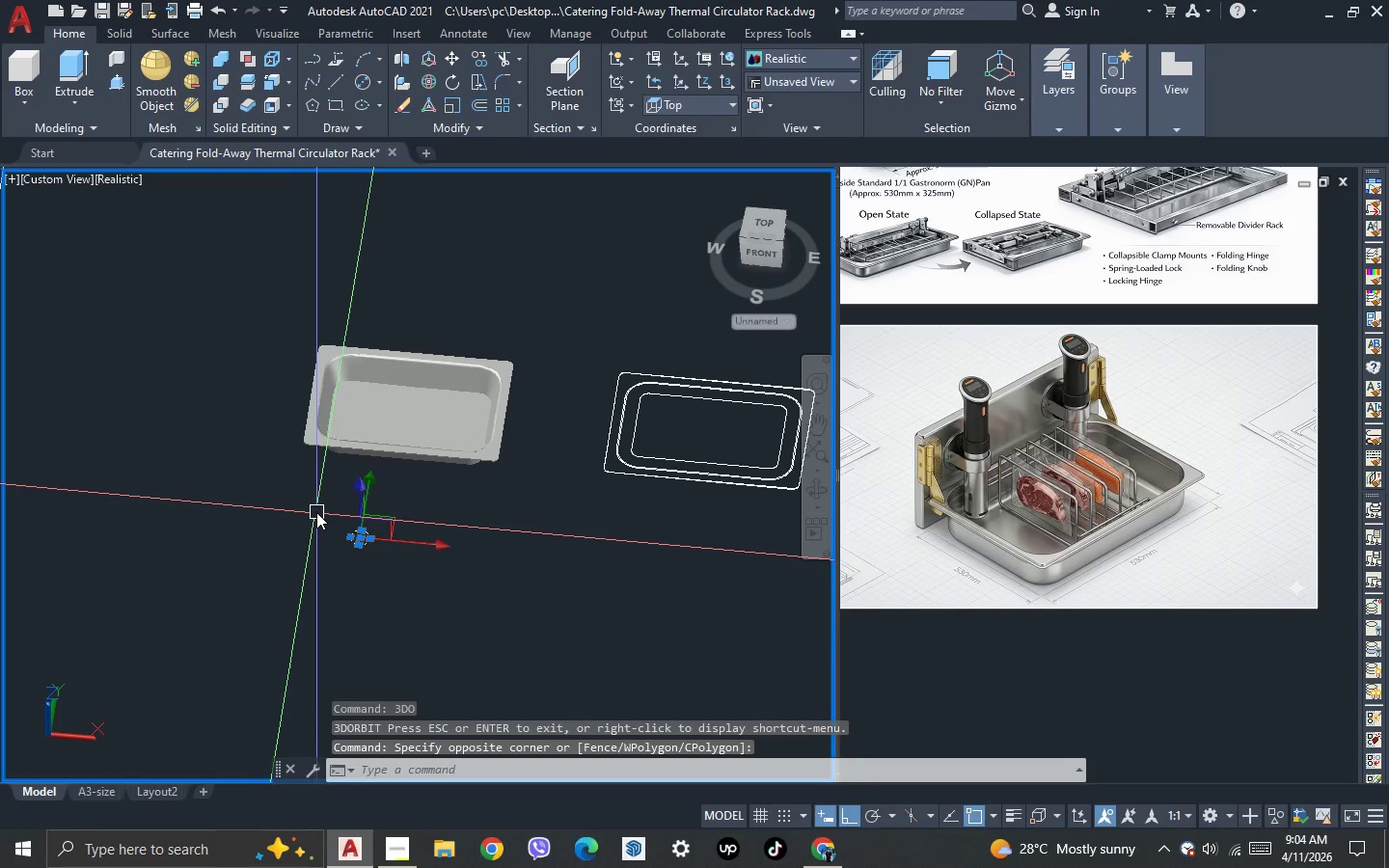 
key(M)
 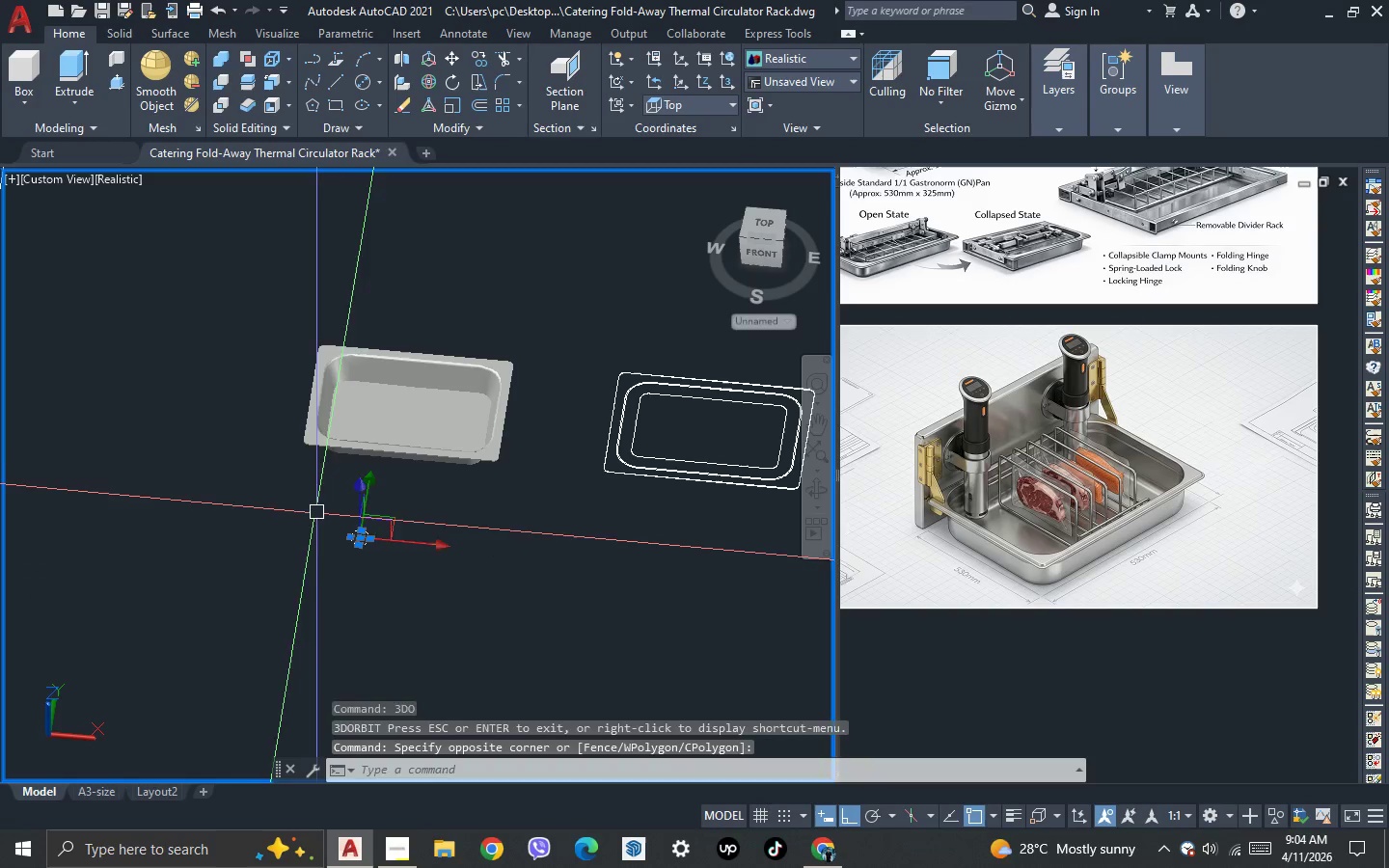 
key(Space)
 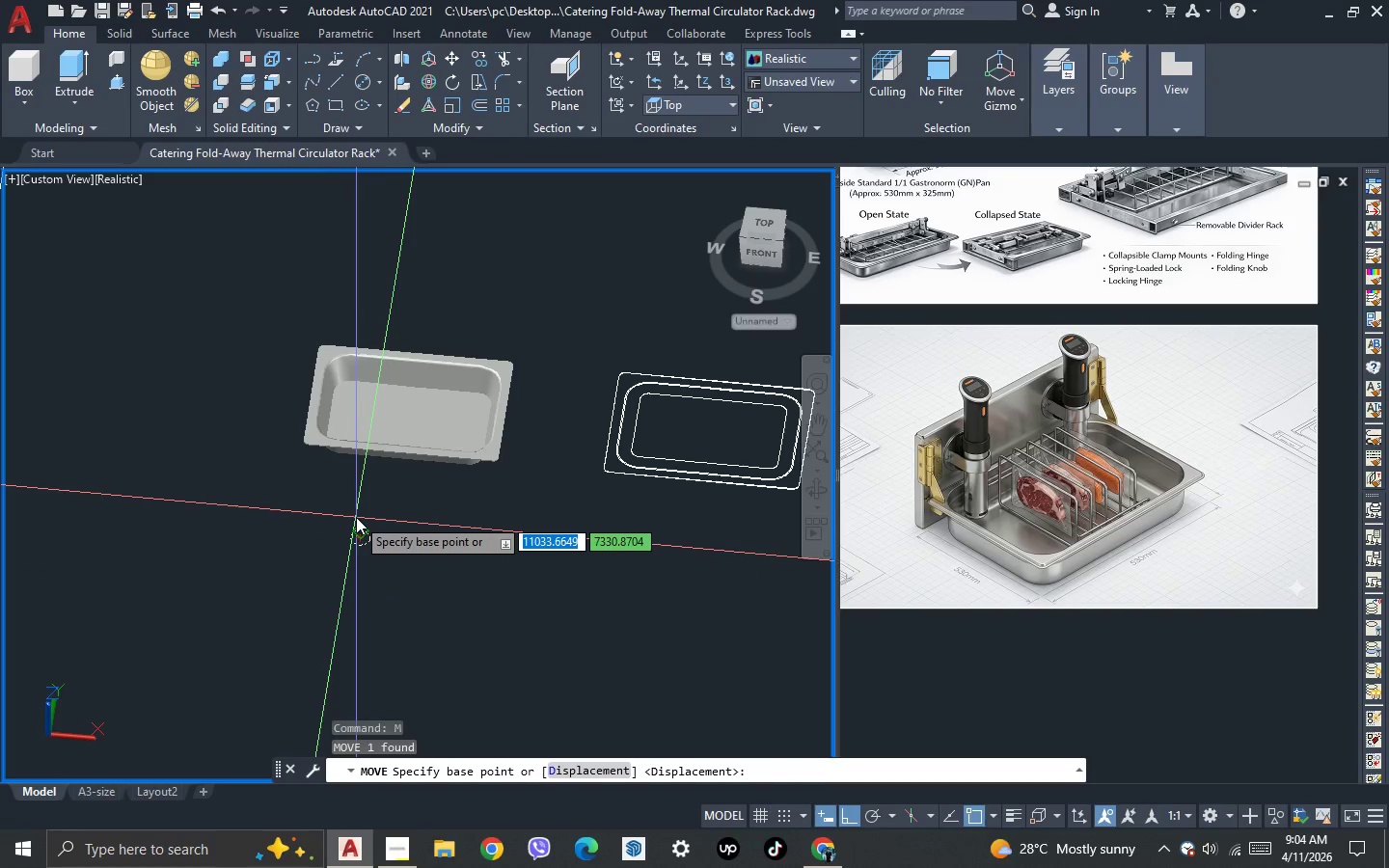 
scroll: coordinate [365, 516], scroll_direction: up, amount: 5.0
 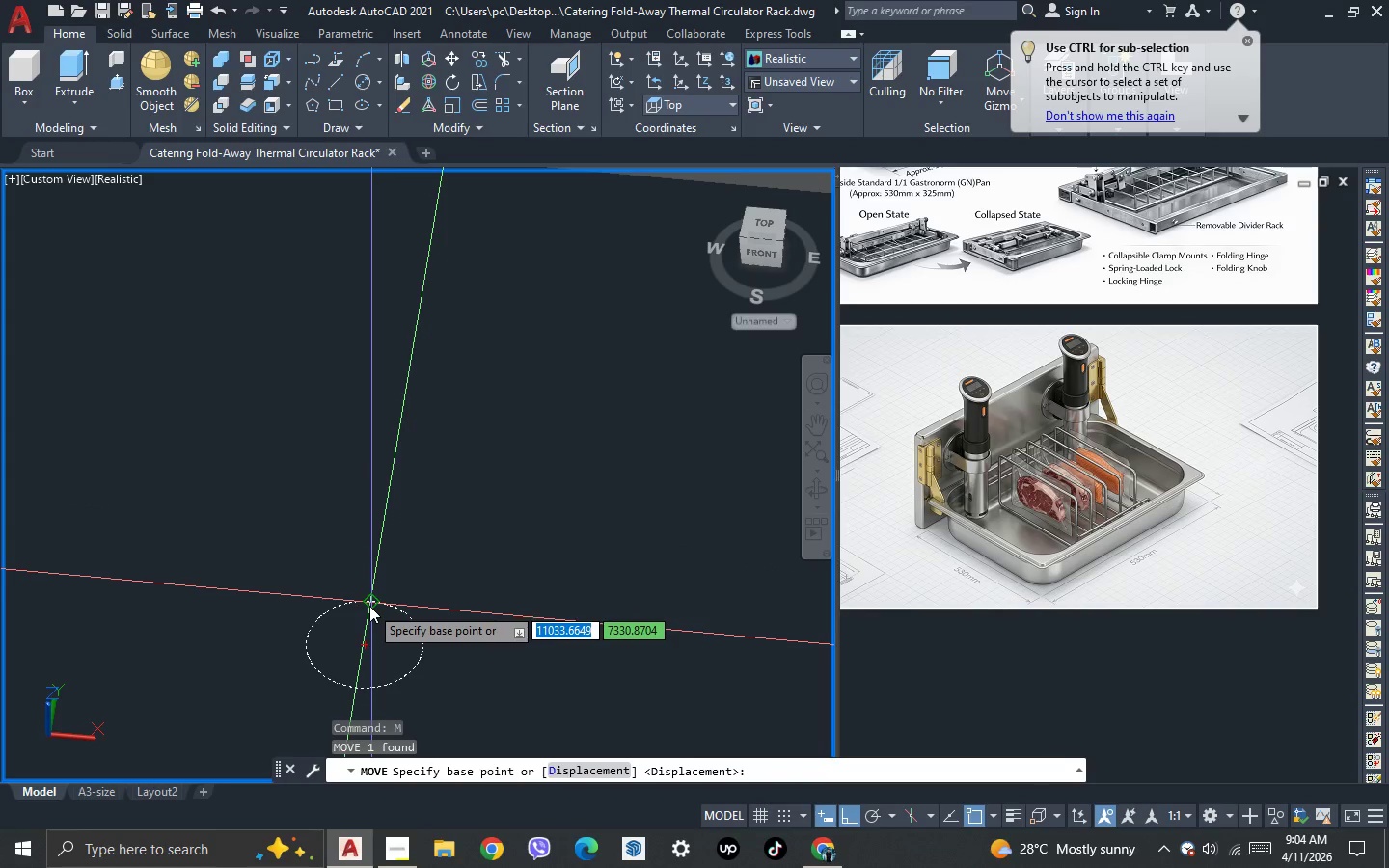 
left_click_drag(start_coordinate=[369, 607], to_coordinate=[368, 611])
 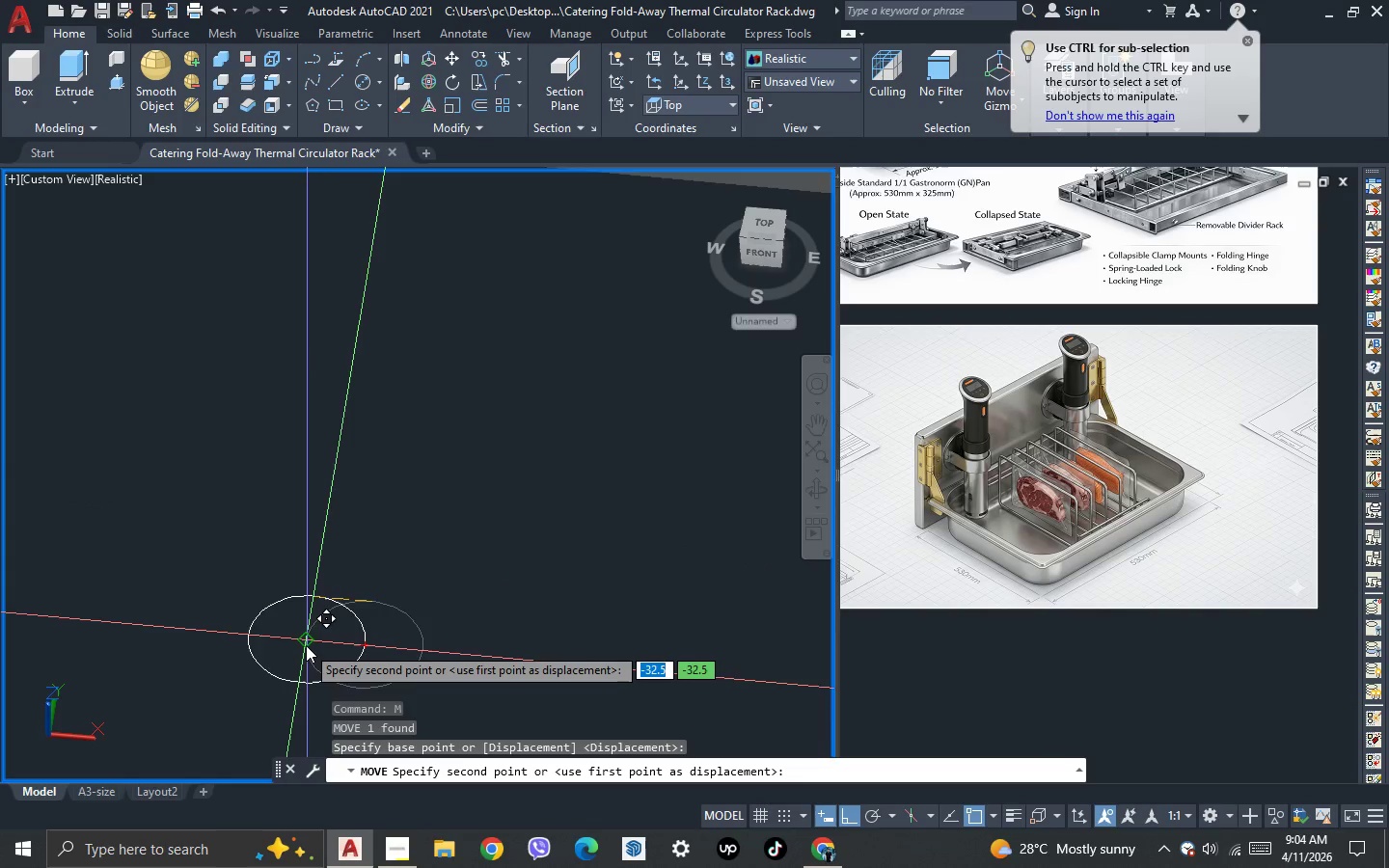 
scroll: coordinate [306, 645], scroll_direction: down, amount: 3.0
 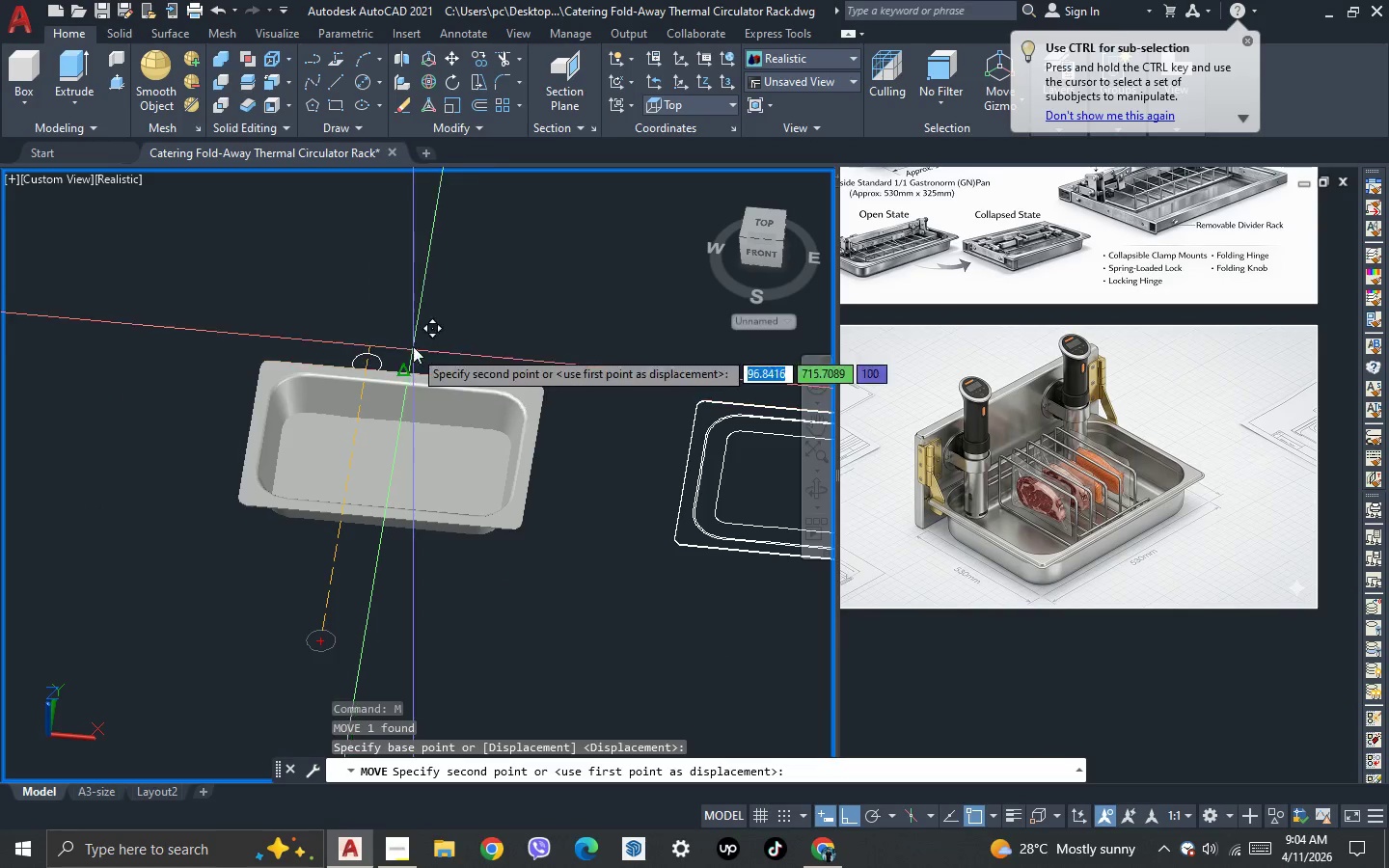 
scroll: coordinate [402, 374], scroll_direction: up, amount: 3.0
 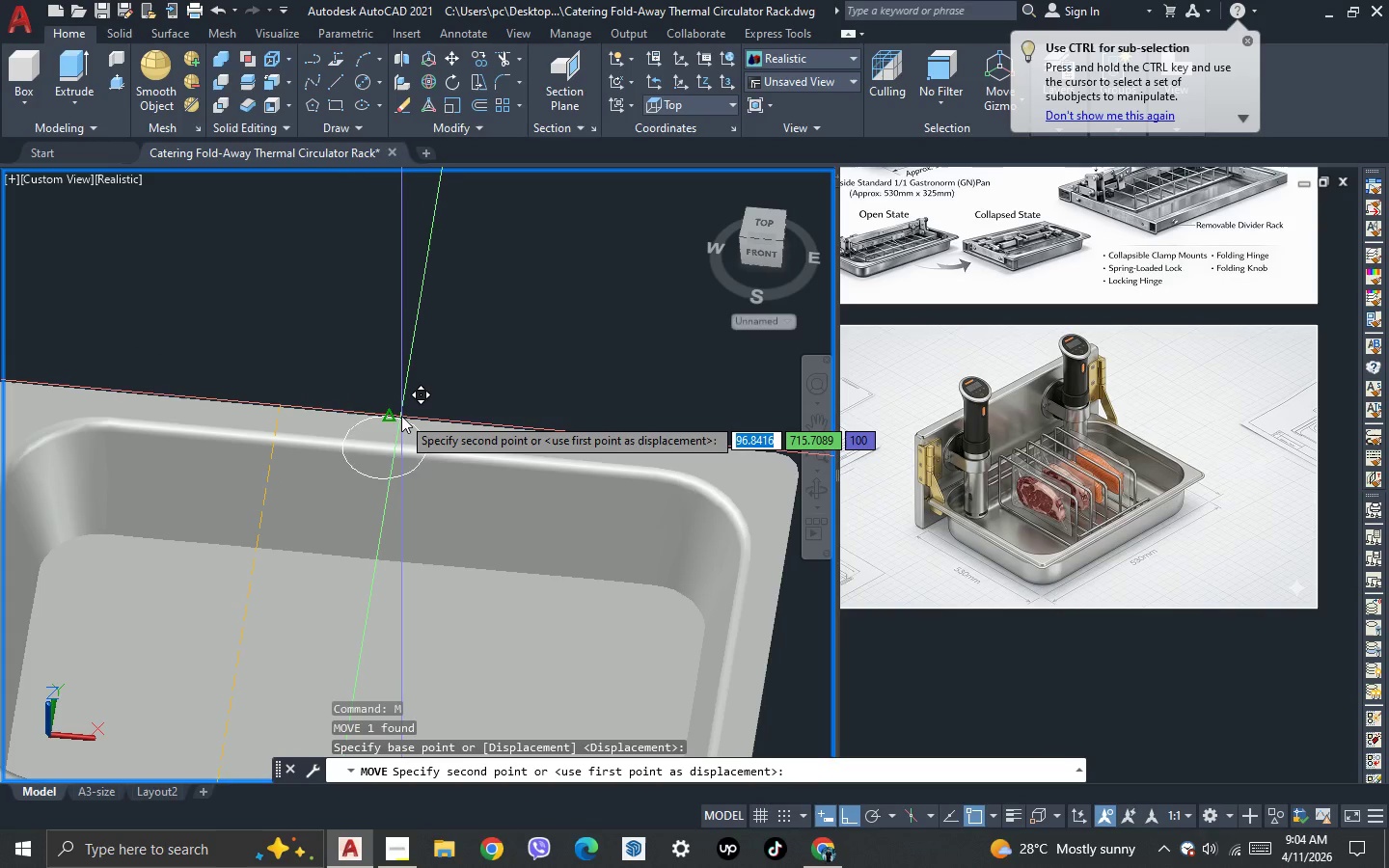 
left_click([401, 416])
 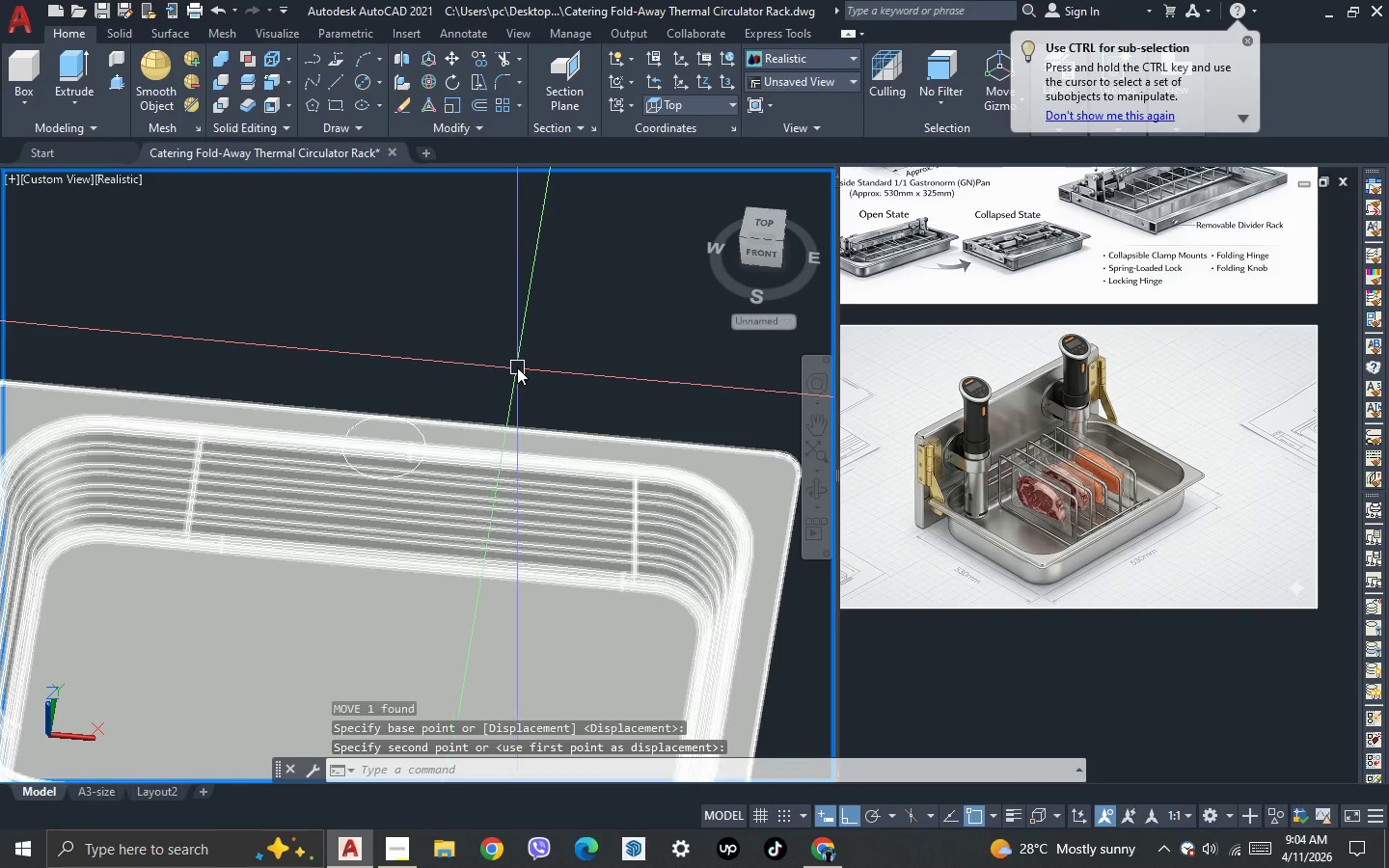 
left_click([937, 423])
 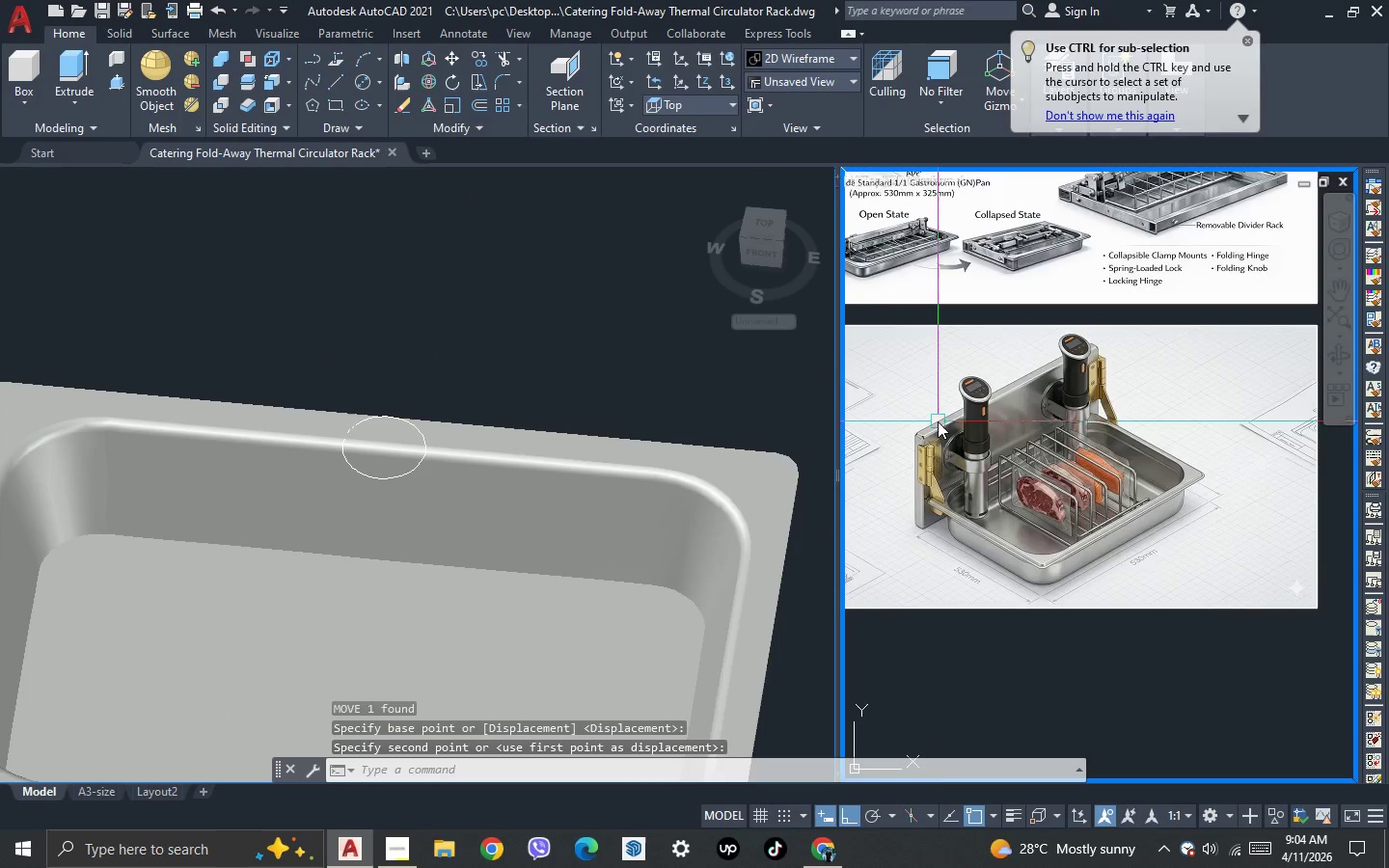 
scroll: coordinate [899, 408], scroll_direction: none, amount: 0.0
 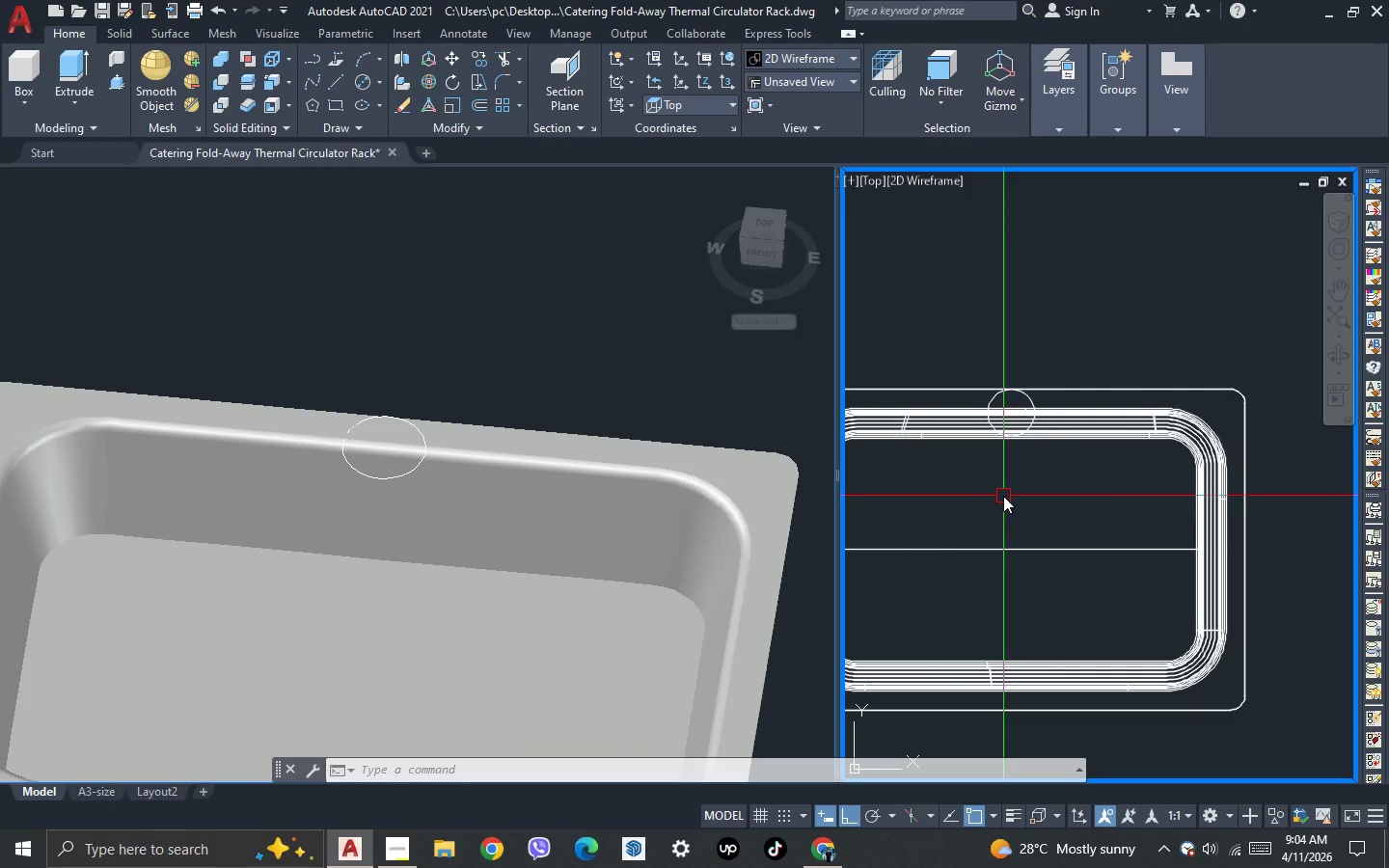 
wait(5.23)
 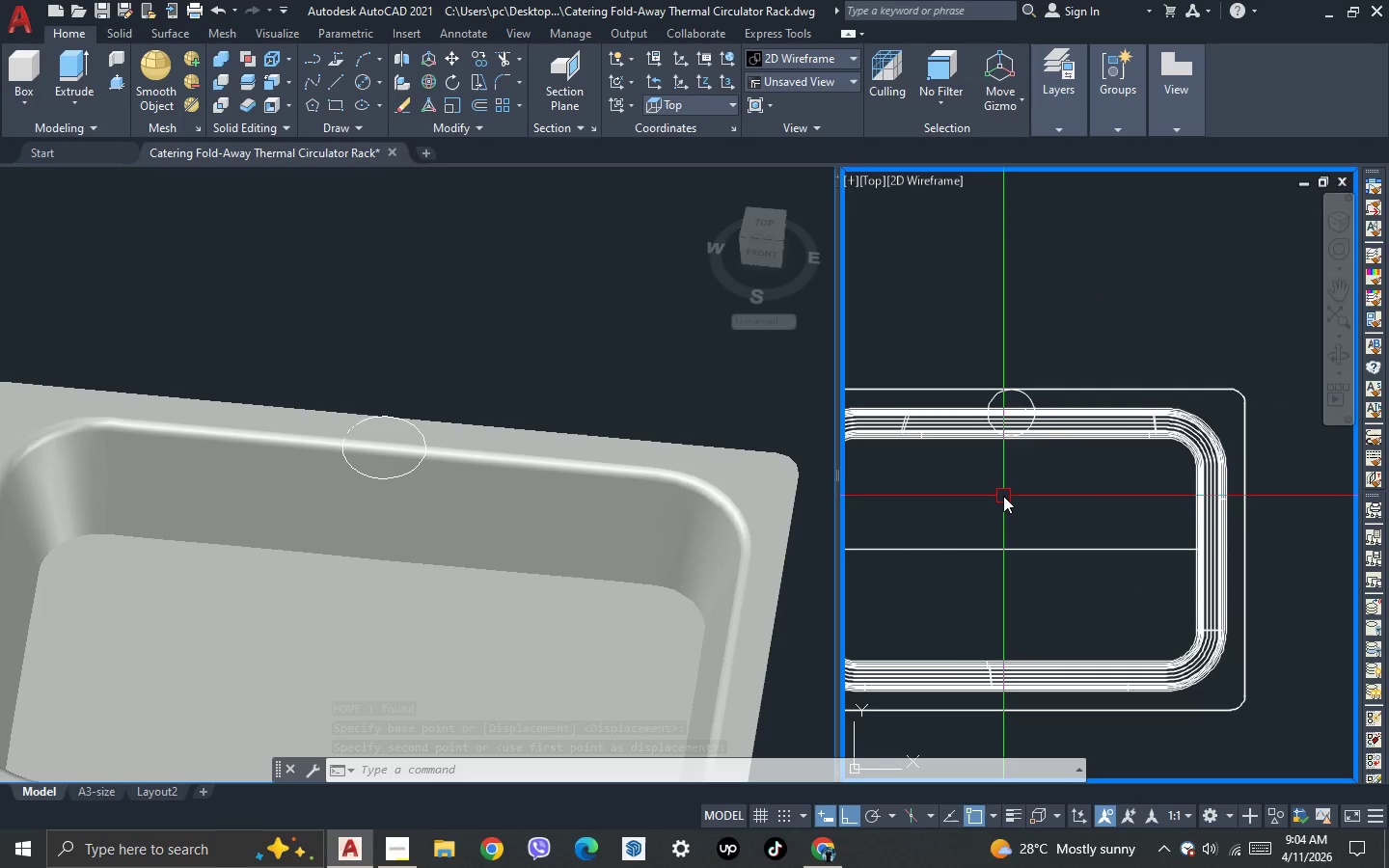 
scroll: coordinate [952, 444], scroll_direction: up, amount: 3.0
 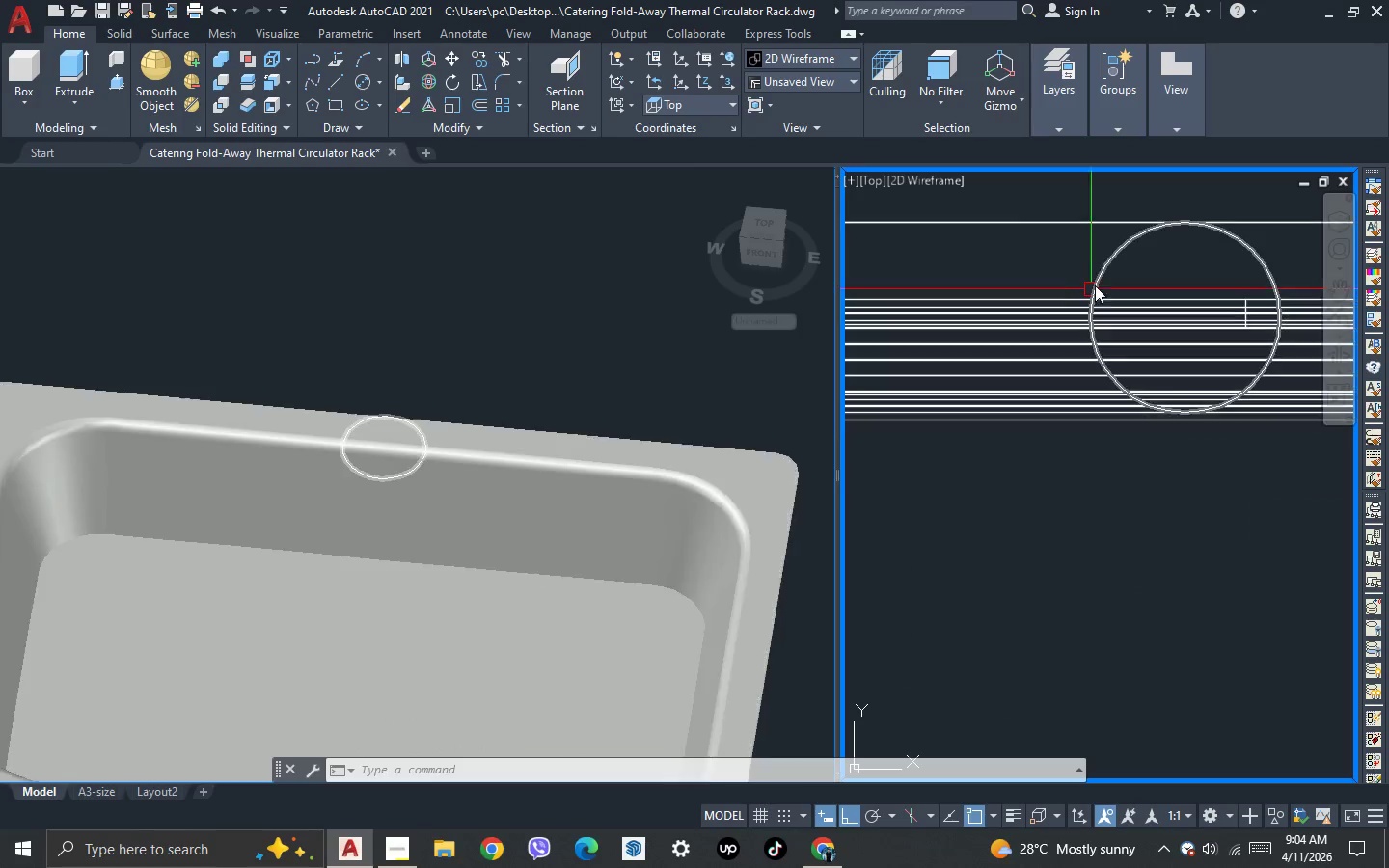 
left_click([1101, 278])
 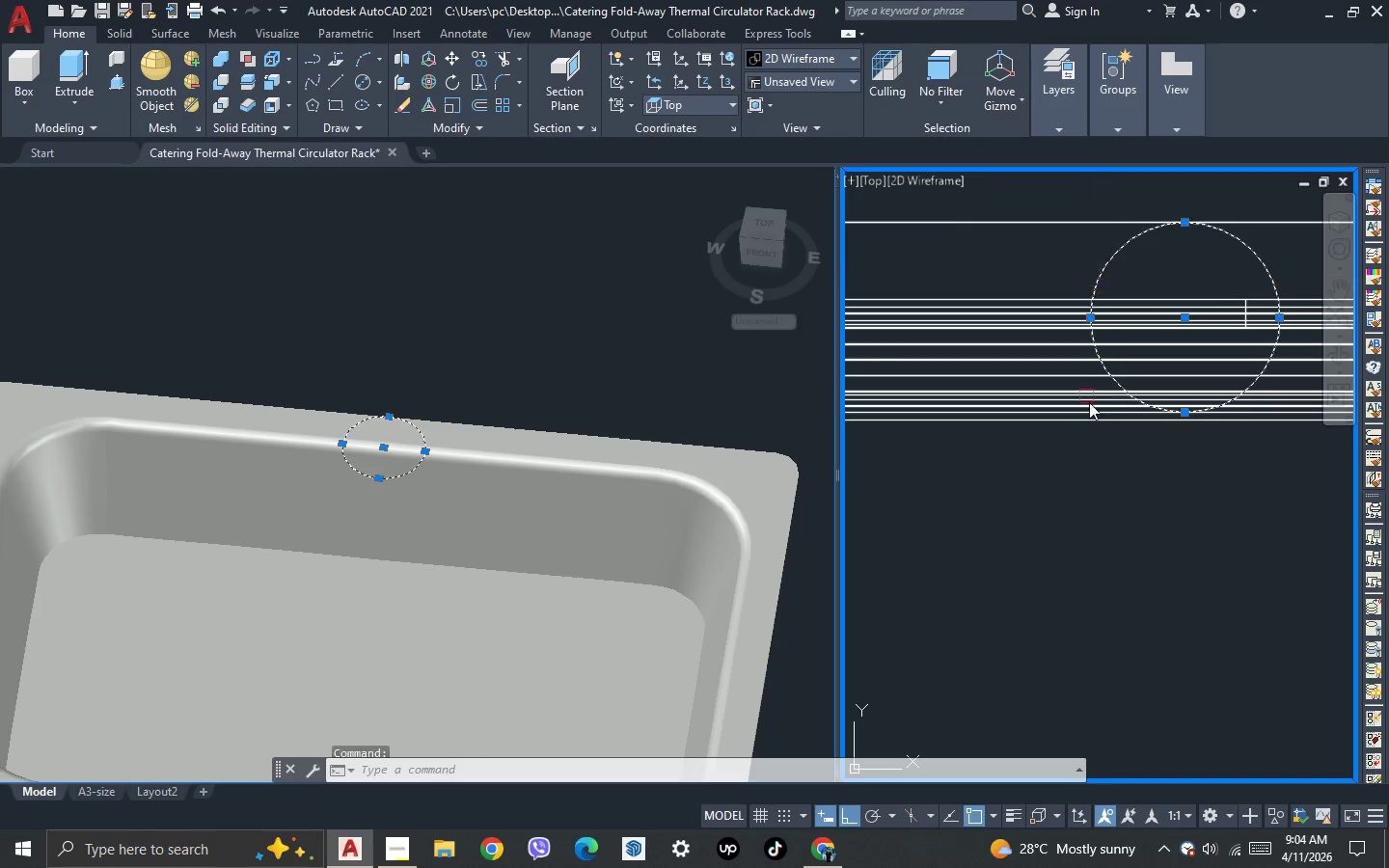 
scroll: coordinate [1103, 420], scroll_direction: down, amount: 4.0
 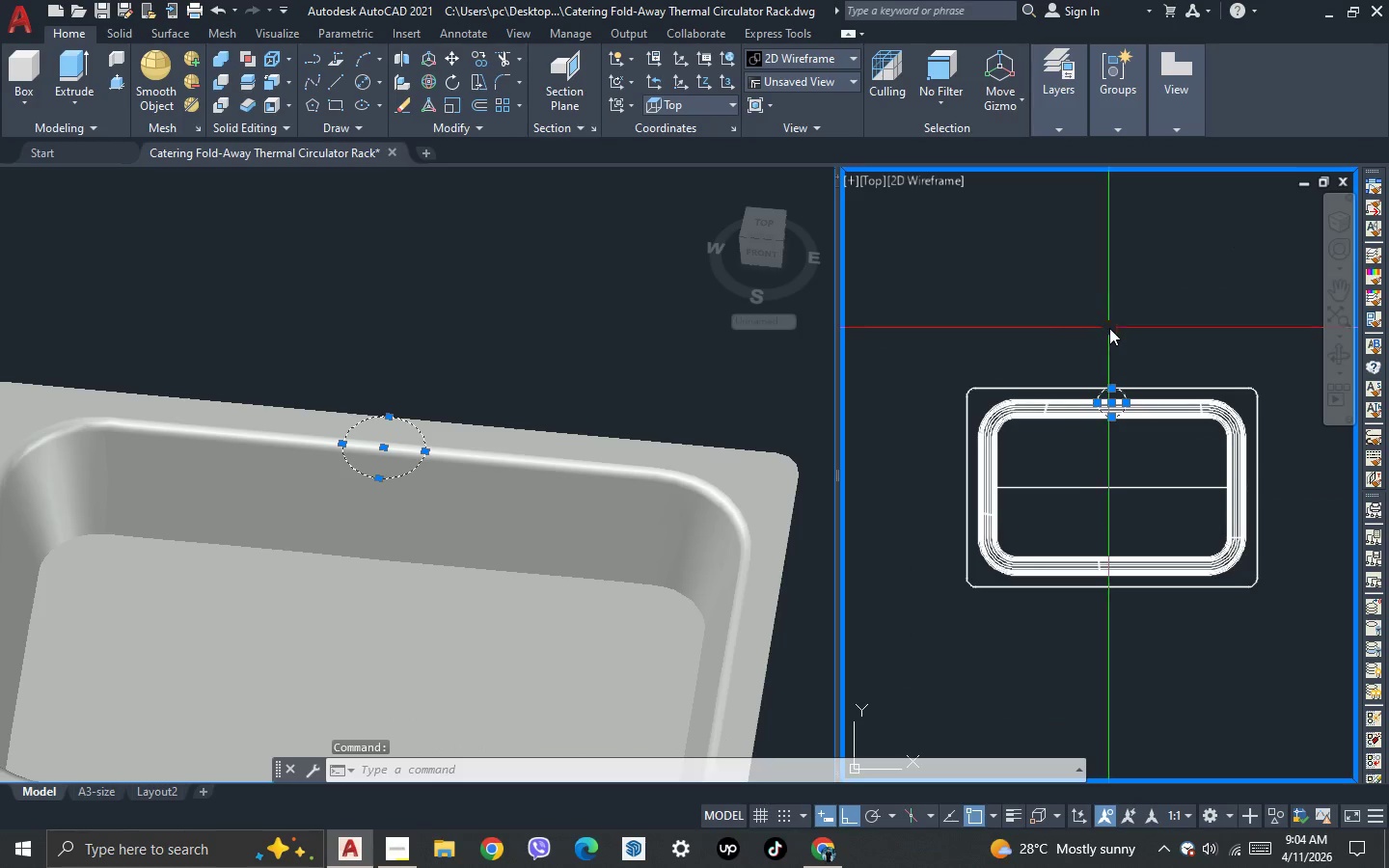 
scroll: coordinate [1109, 328], scroll_direction: up, amount: 1.0
 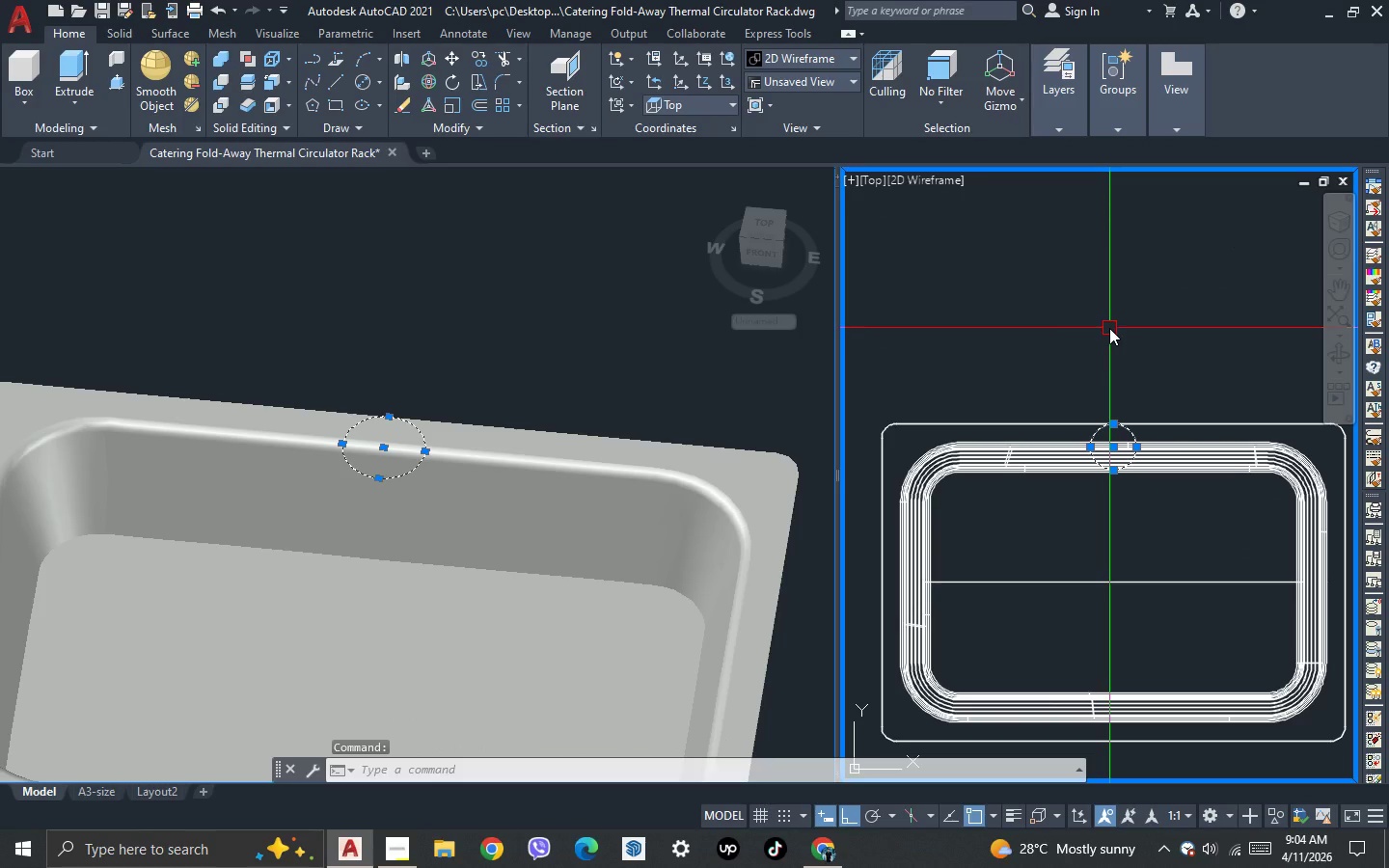 
key(M)
 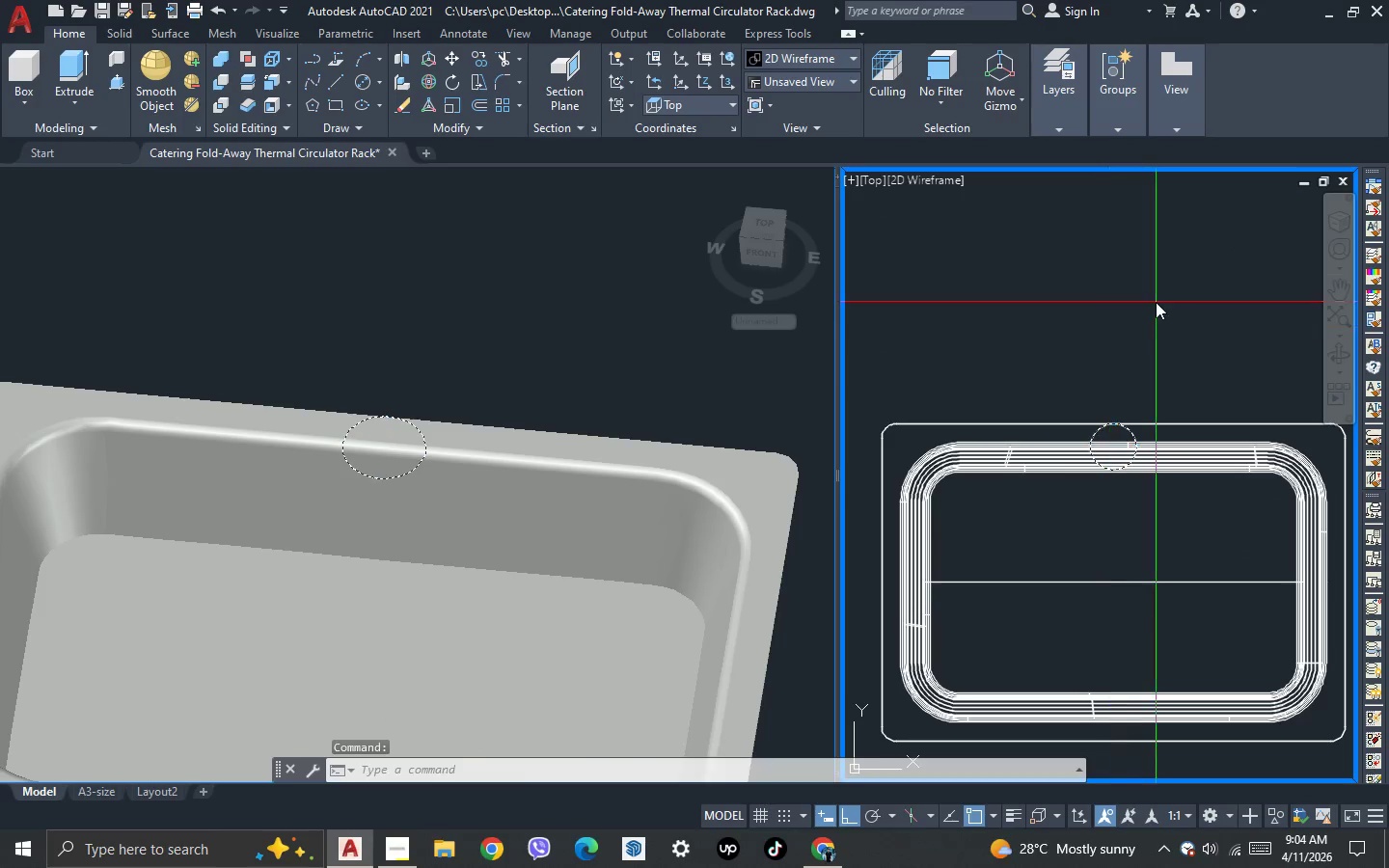 
key(Space)
 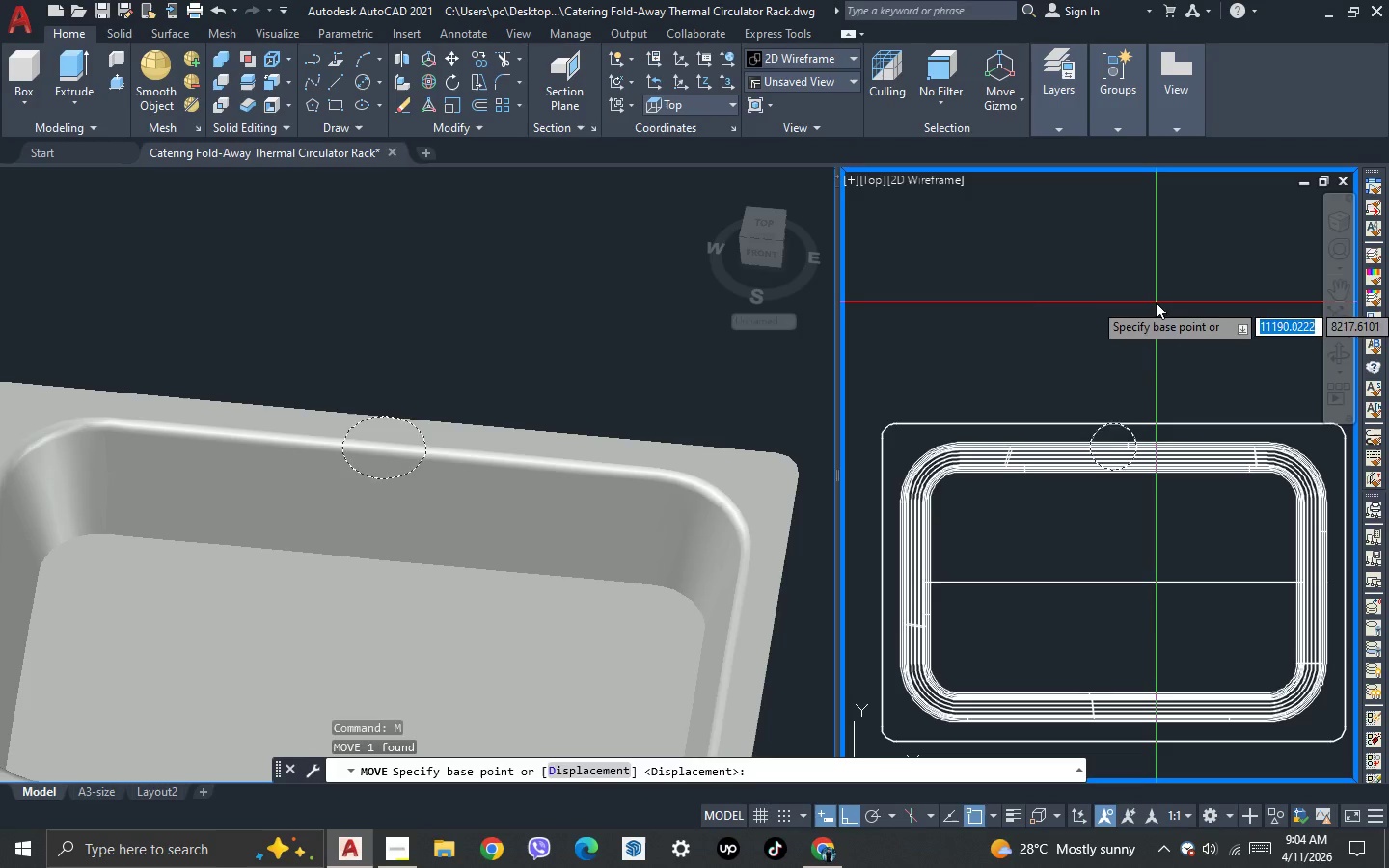 
left_click([1156, 302])
 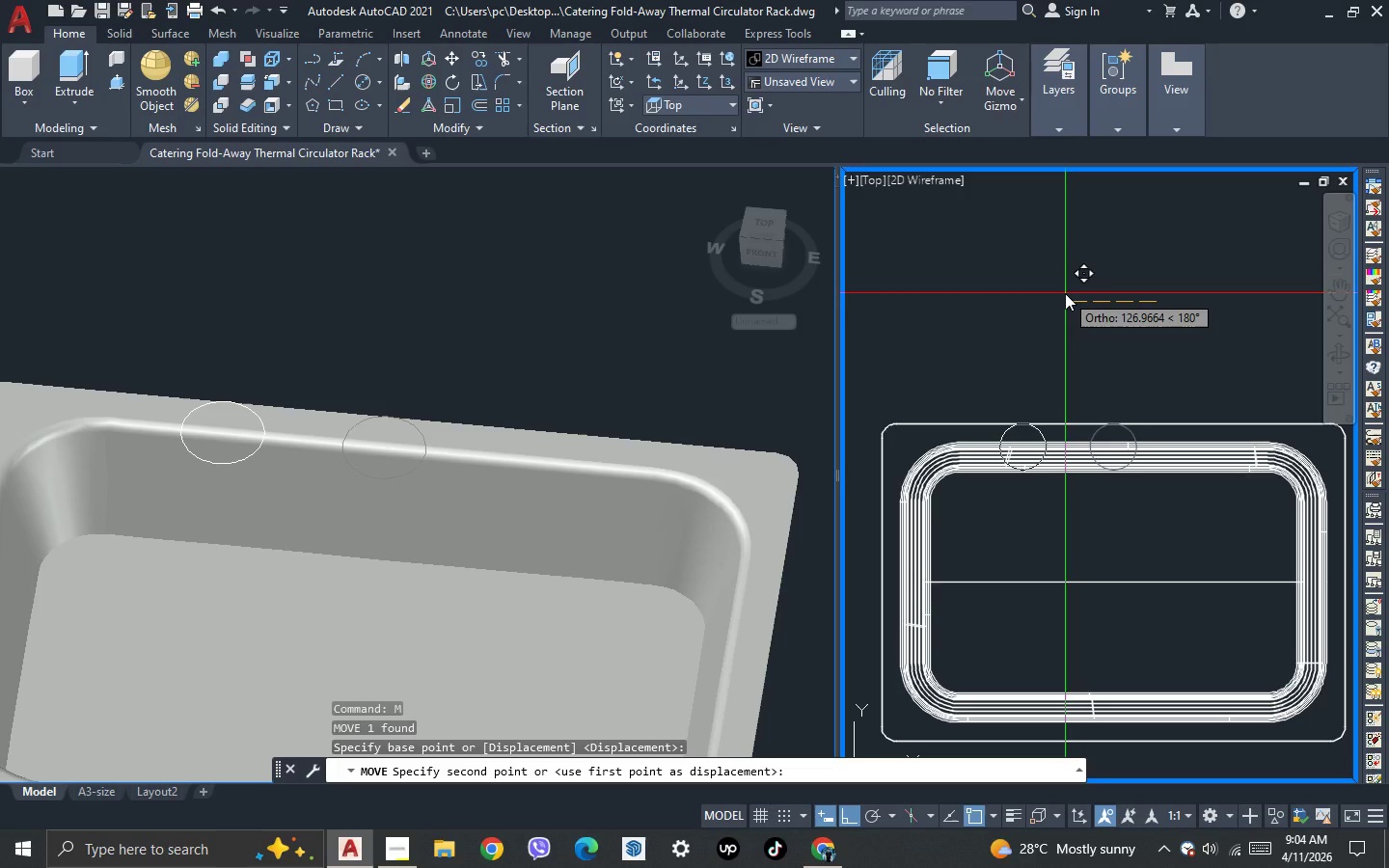 
type(125)
 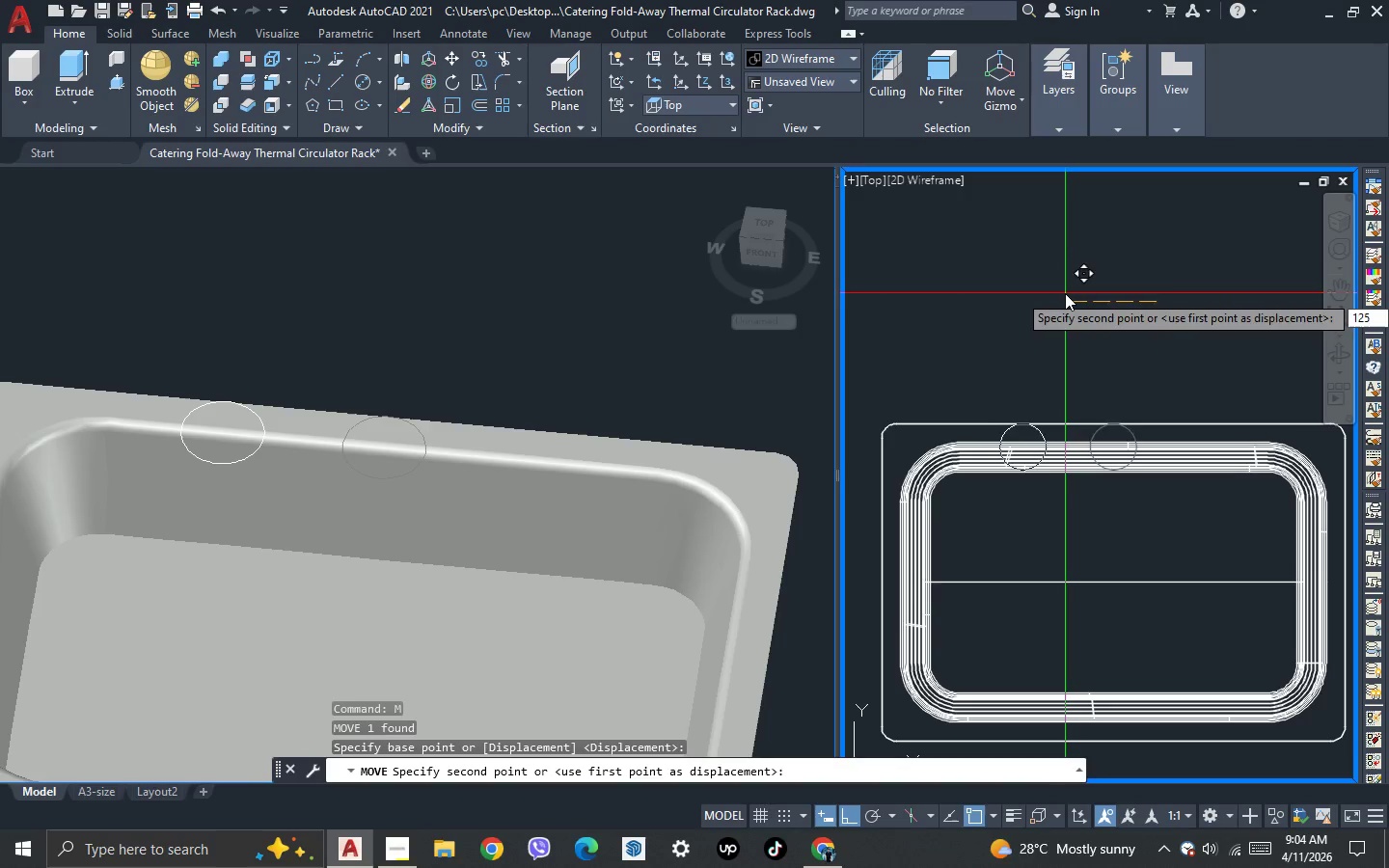 
key(Enter)
 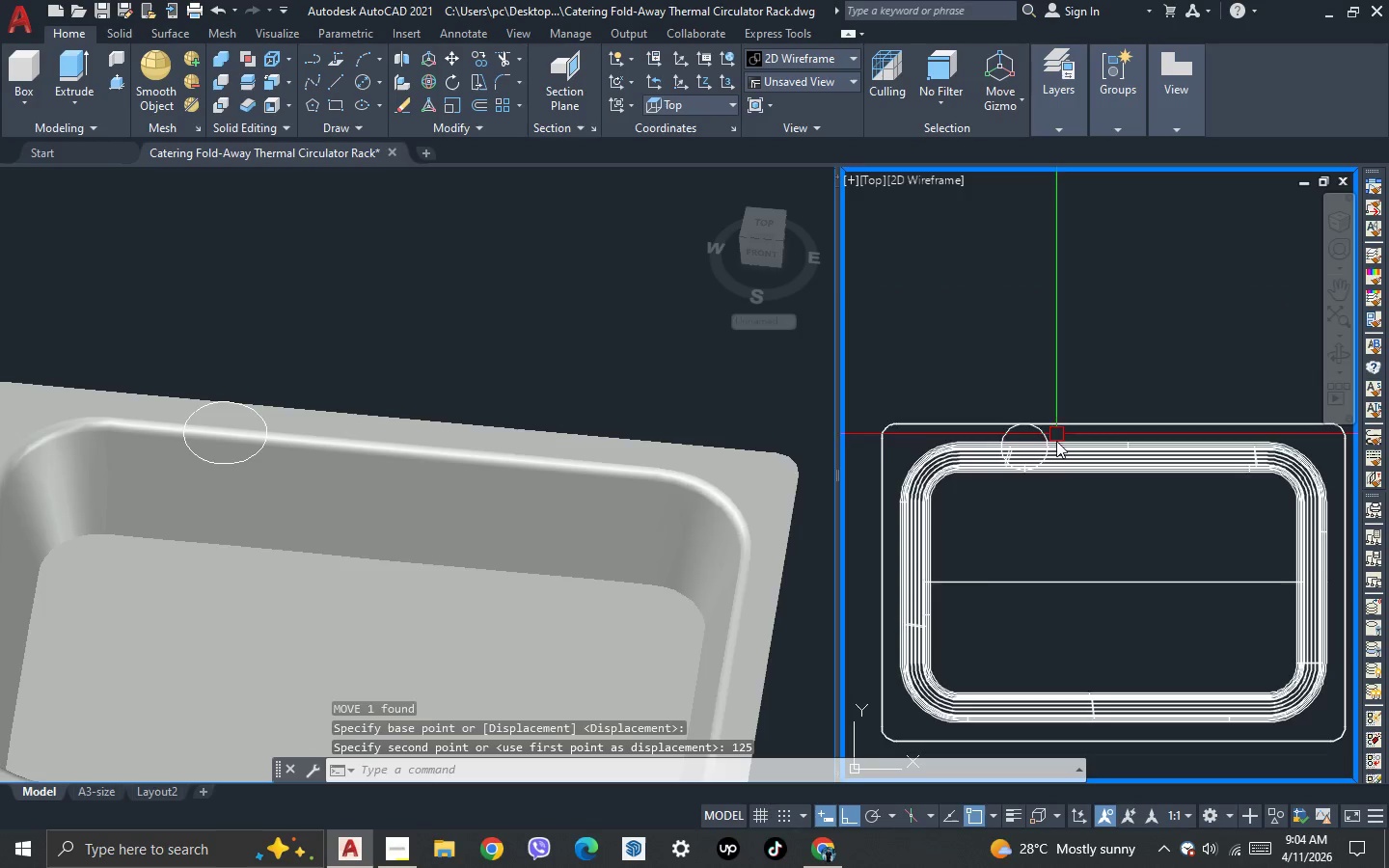 
scroll: coordinate [1054, 449], scroll_direction: up, amount: 1.0
 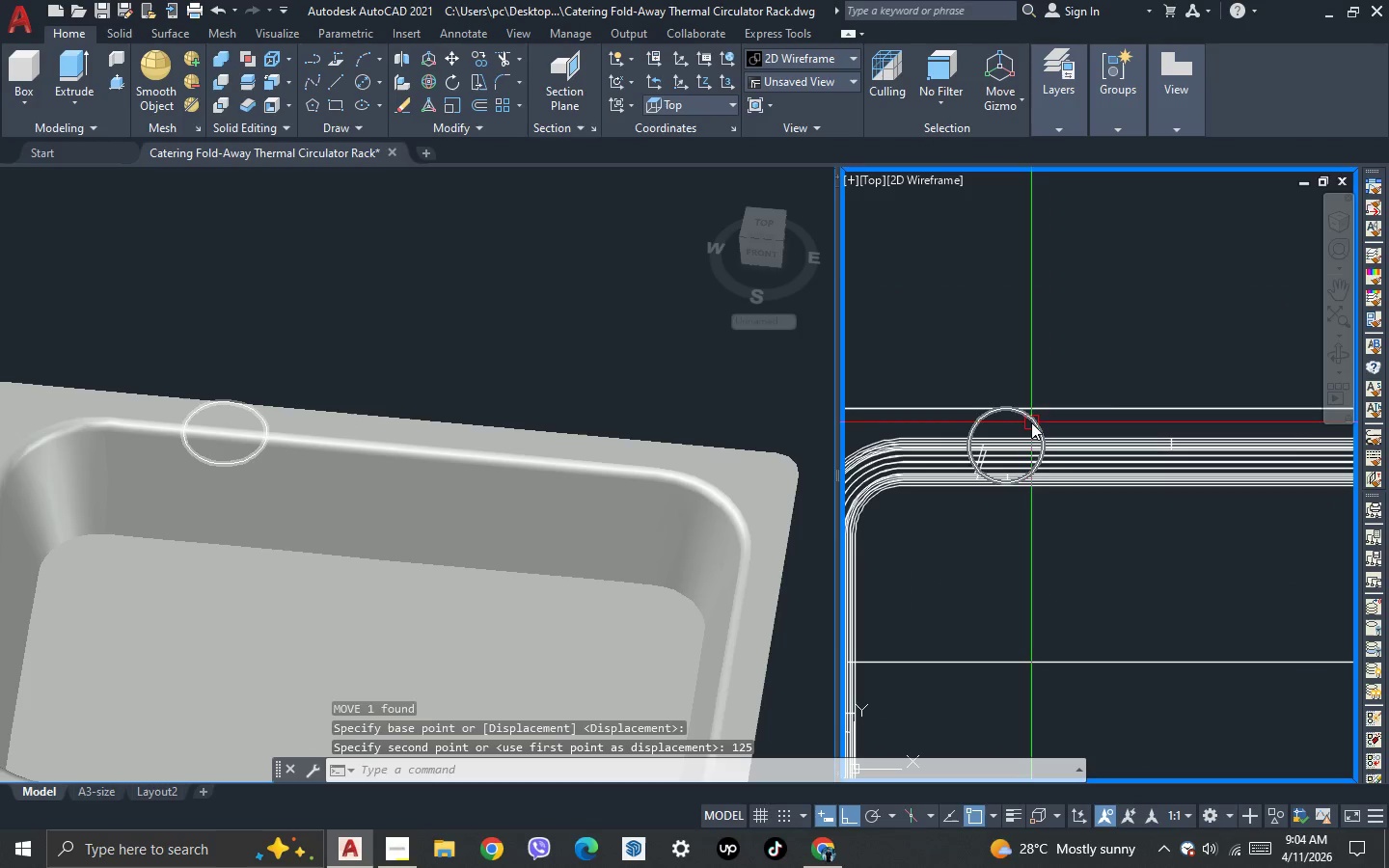 
left_click([1031, 422])
 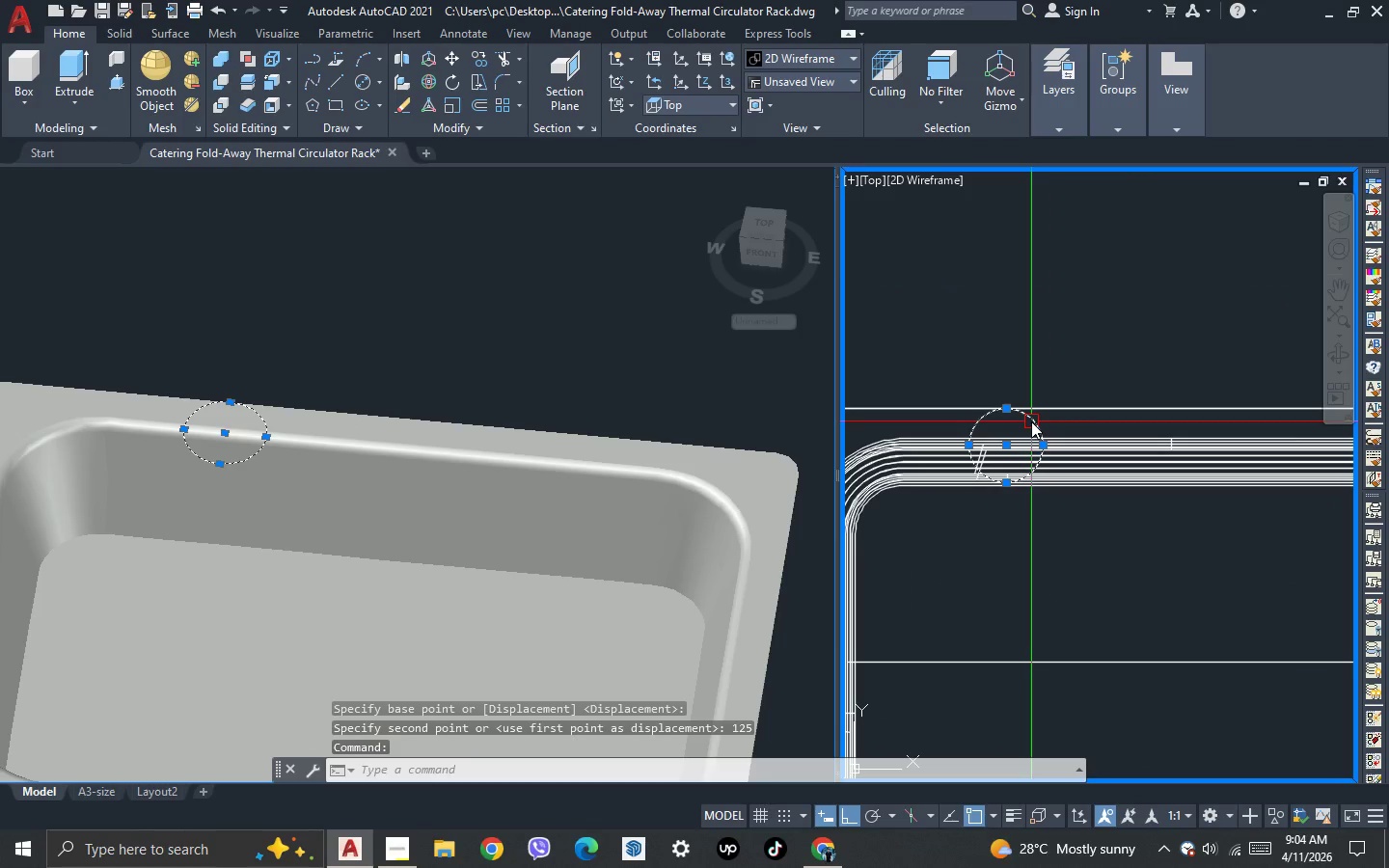 
type(mi )
 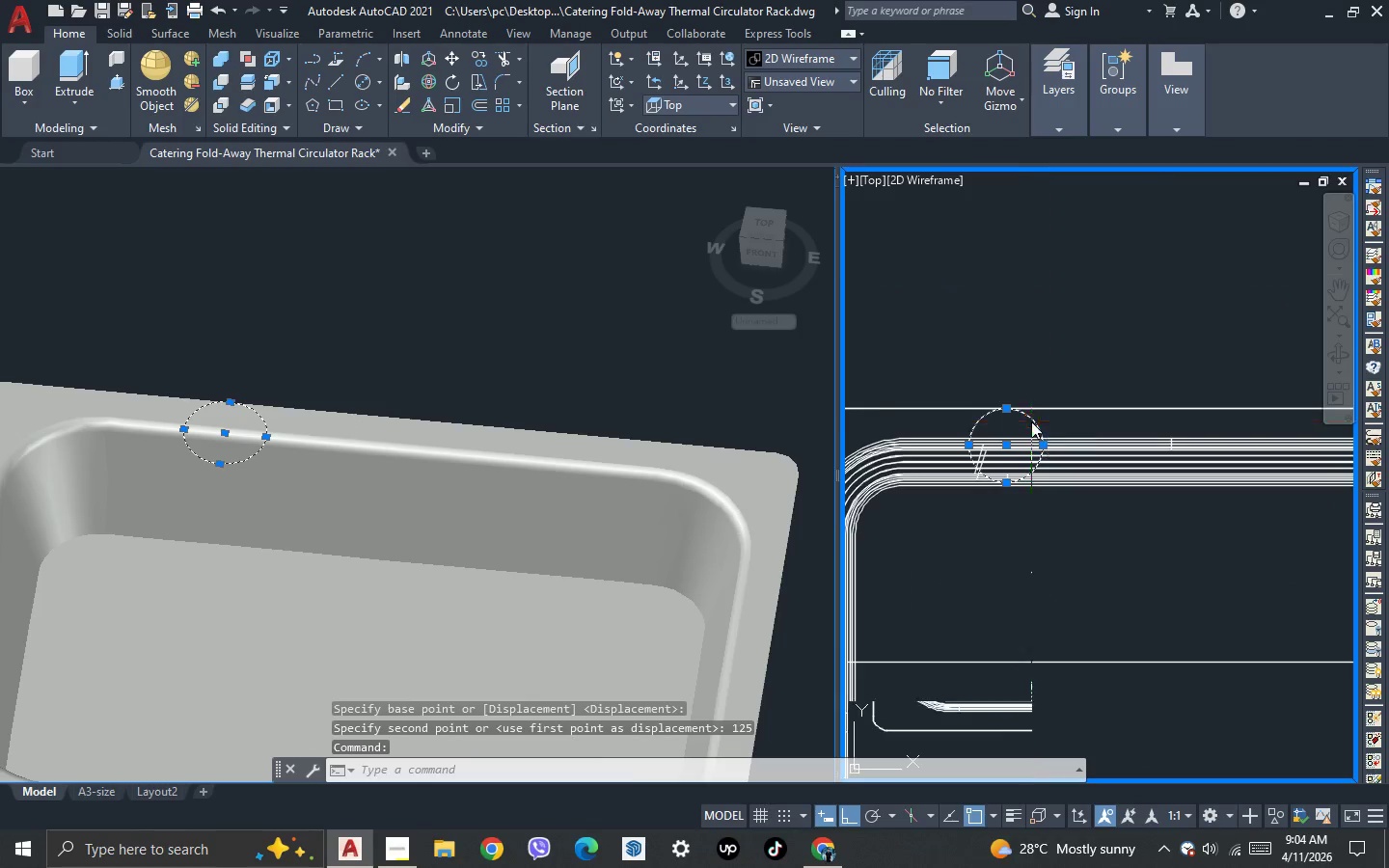 
scroll: coordinate [1031, 421], scroll_direction: down, amount: 1.0
 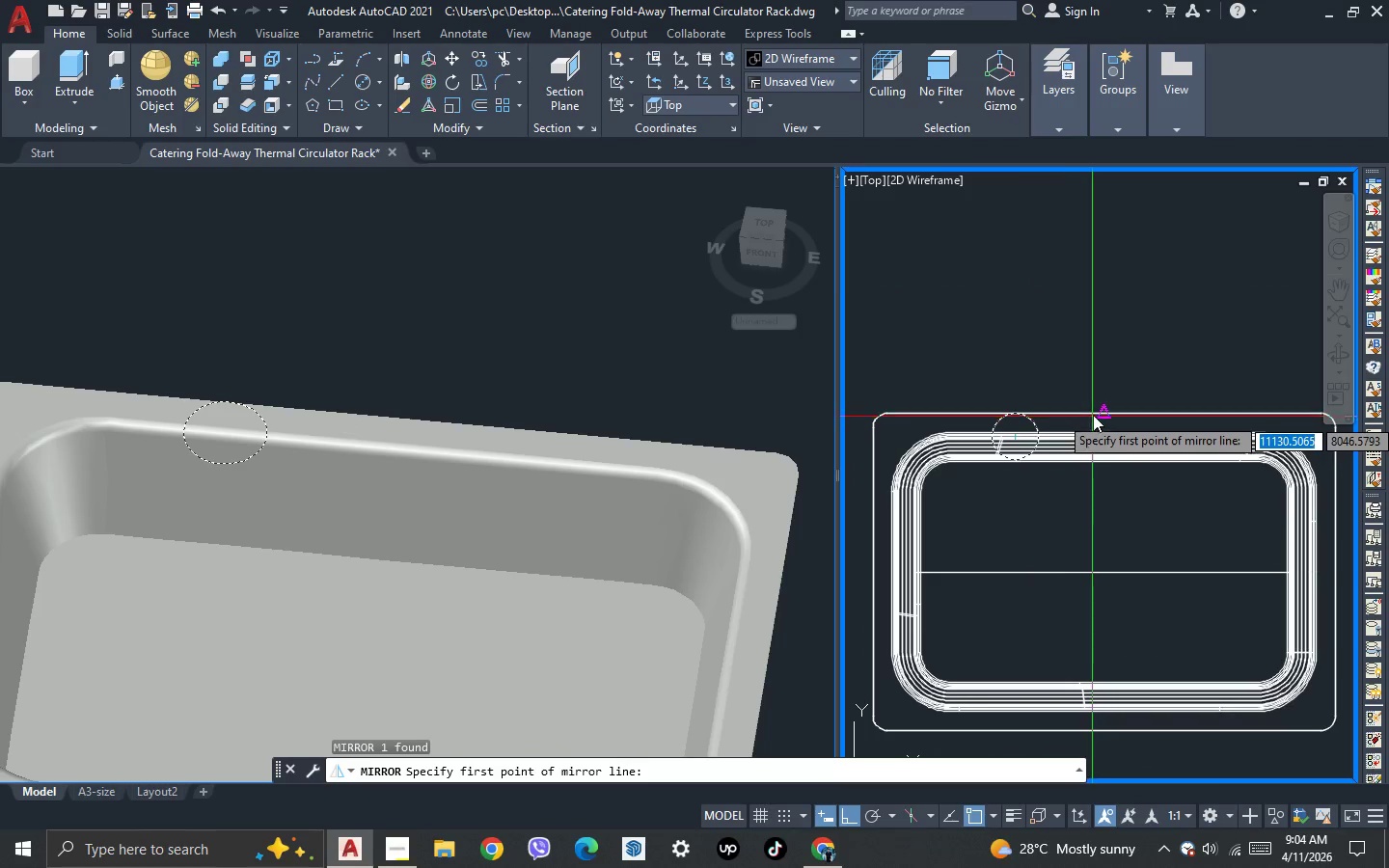 
left_click([1094, 414])
 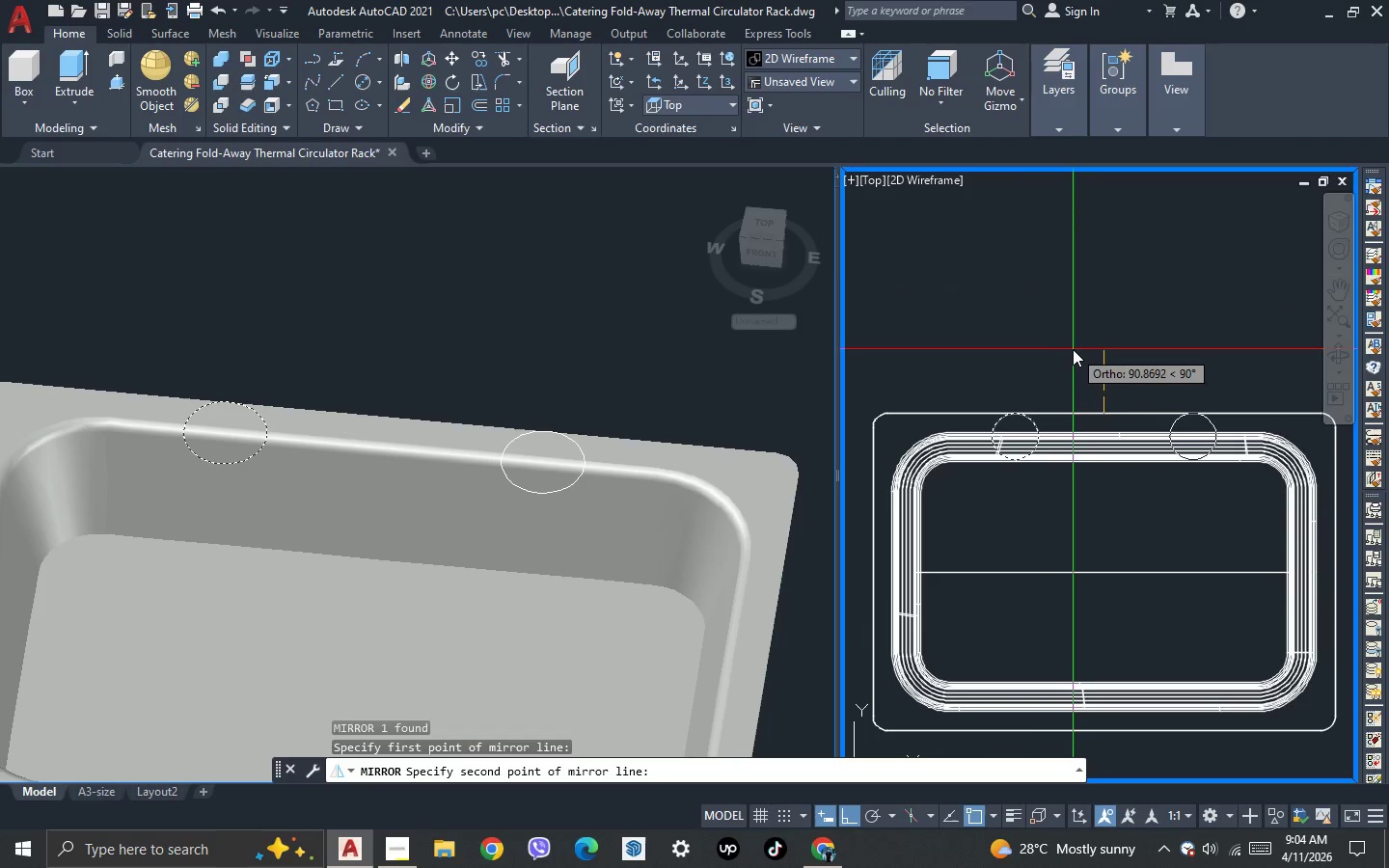 
left_click([1073, 349])
 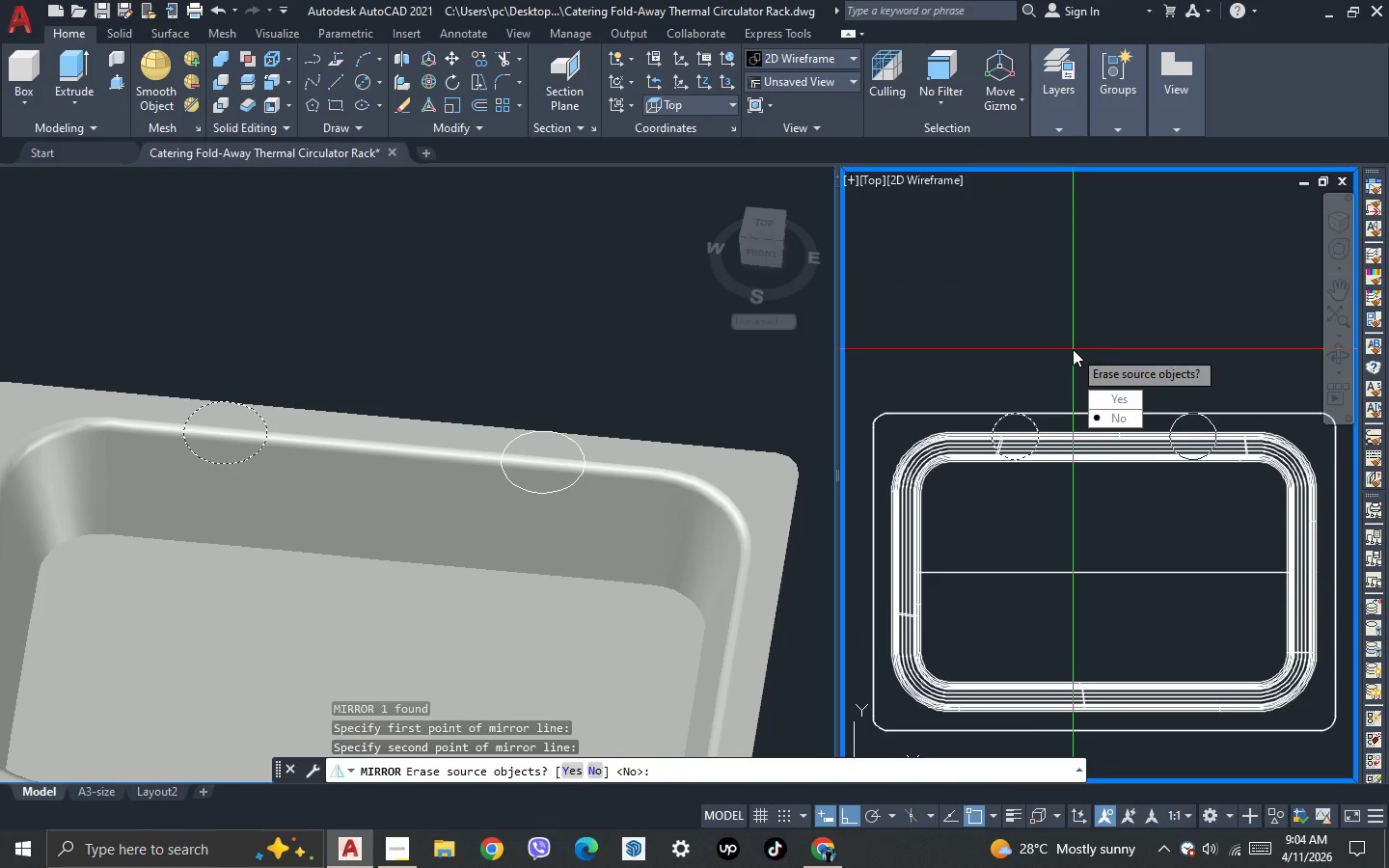 
key(Space)
 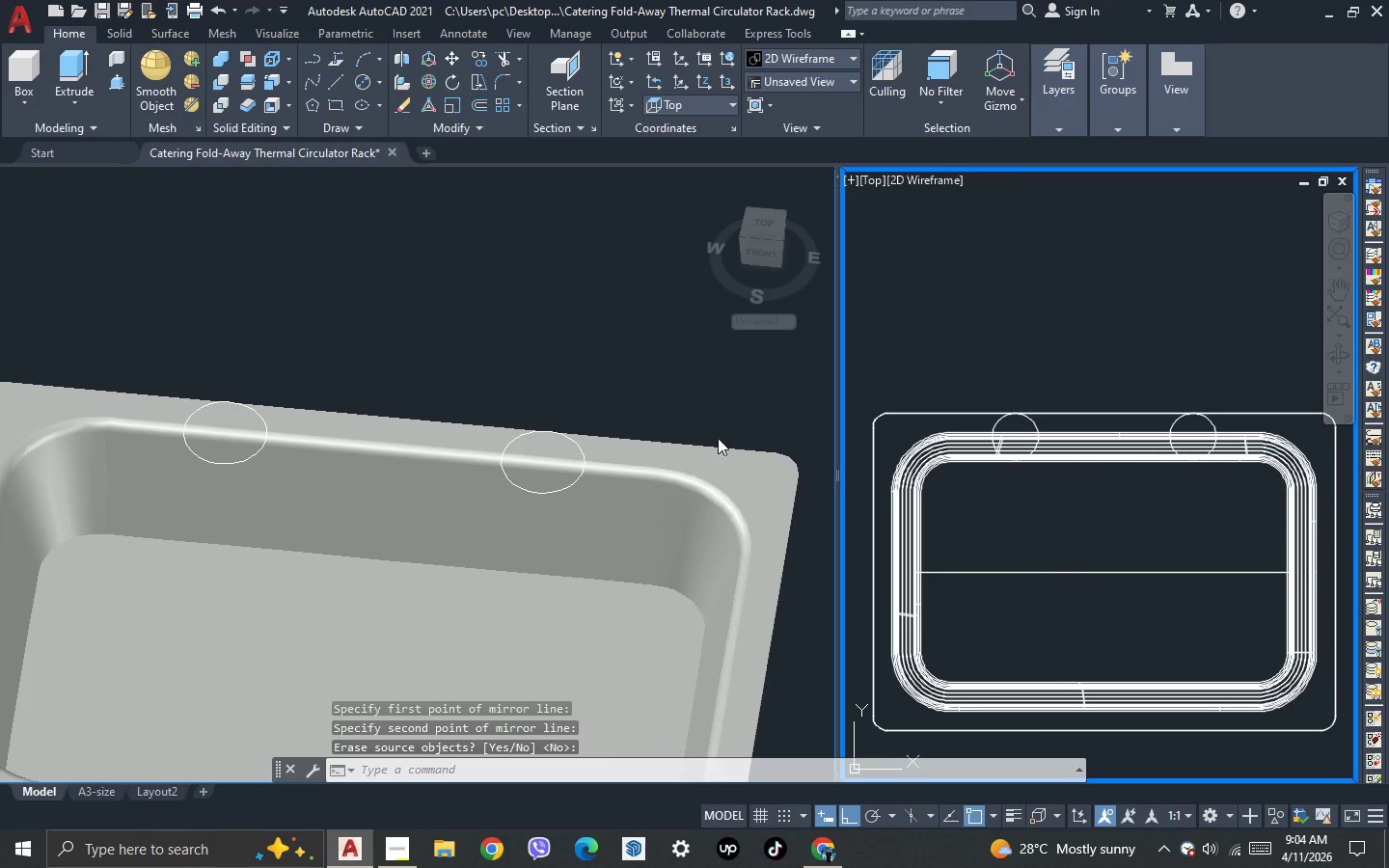 
left_click([663, 369])
 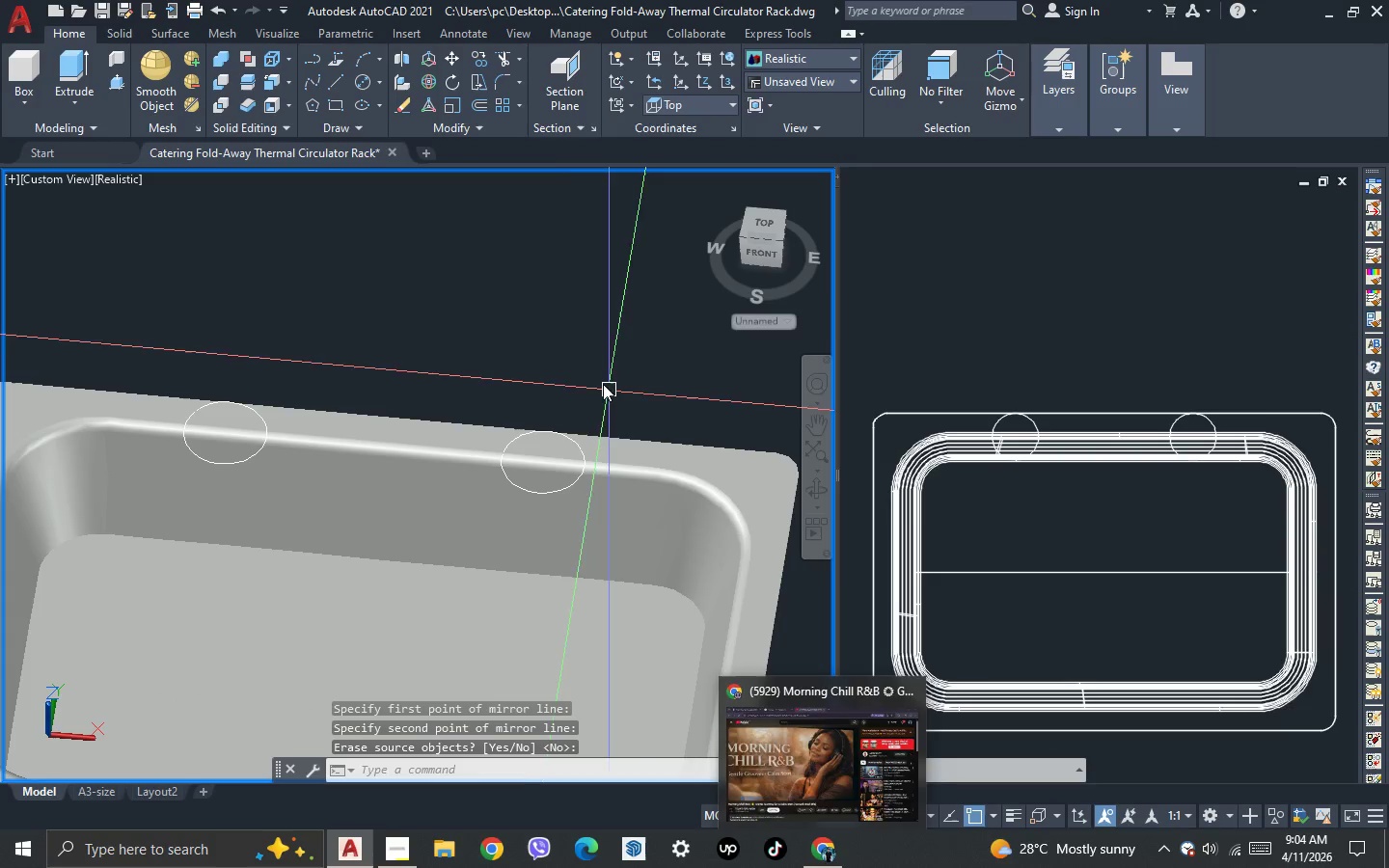 
scroll: coordinate [534, 369], scroll_direction: down, amount: 2.0
 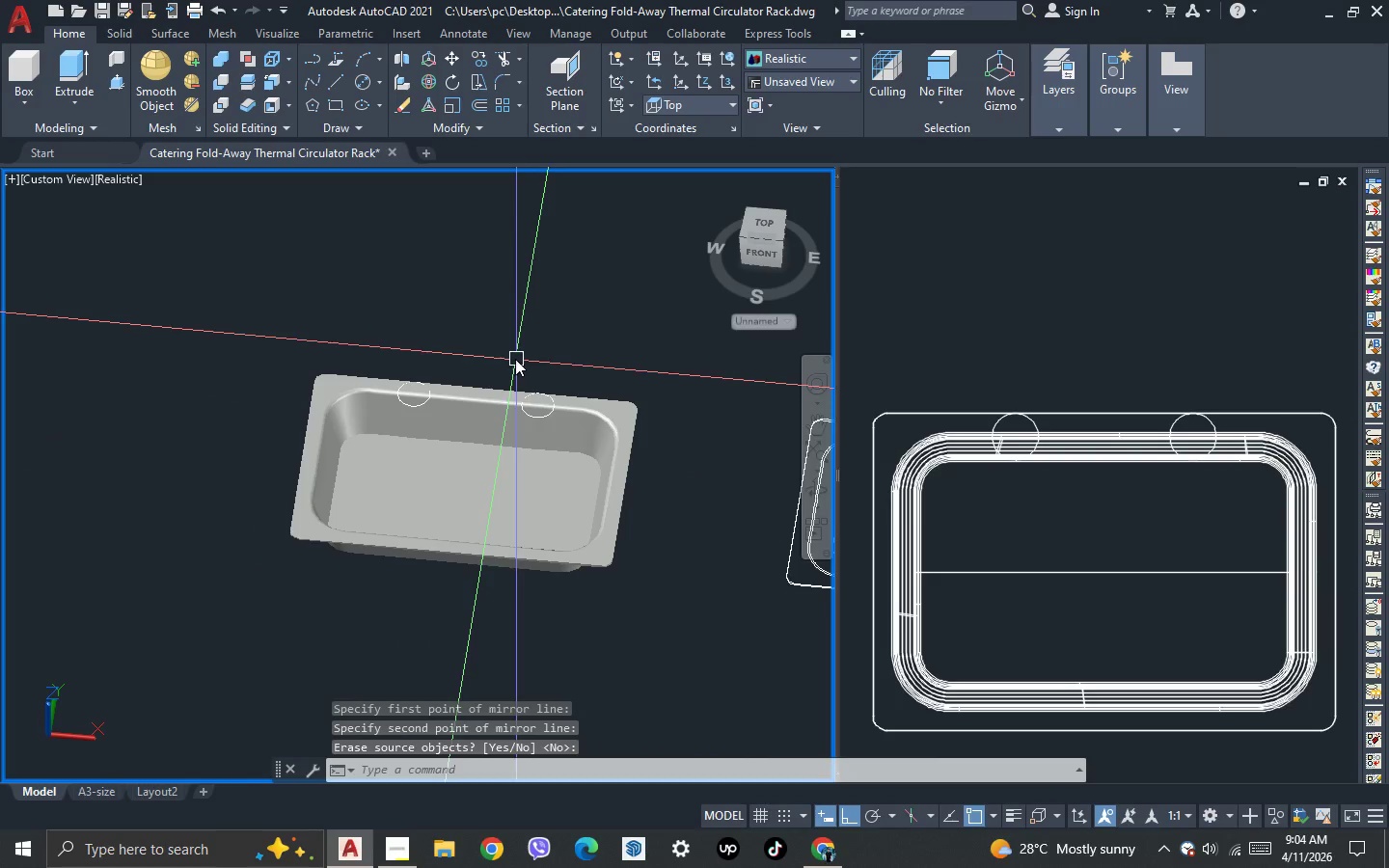 
key(3)
 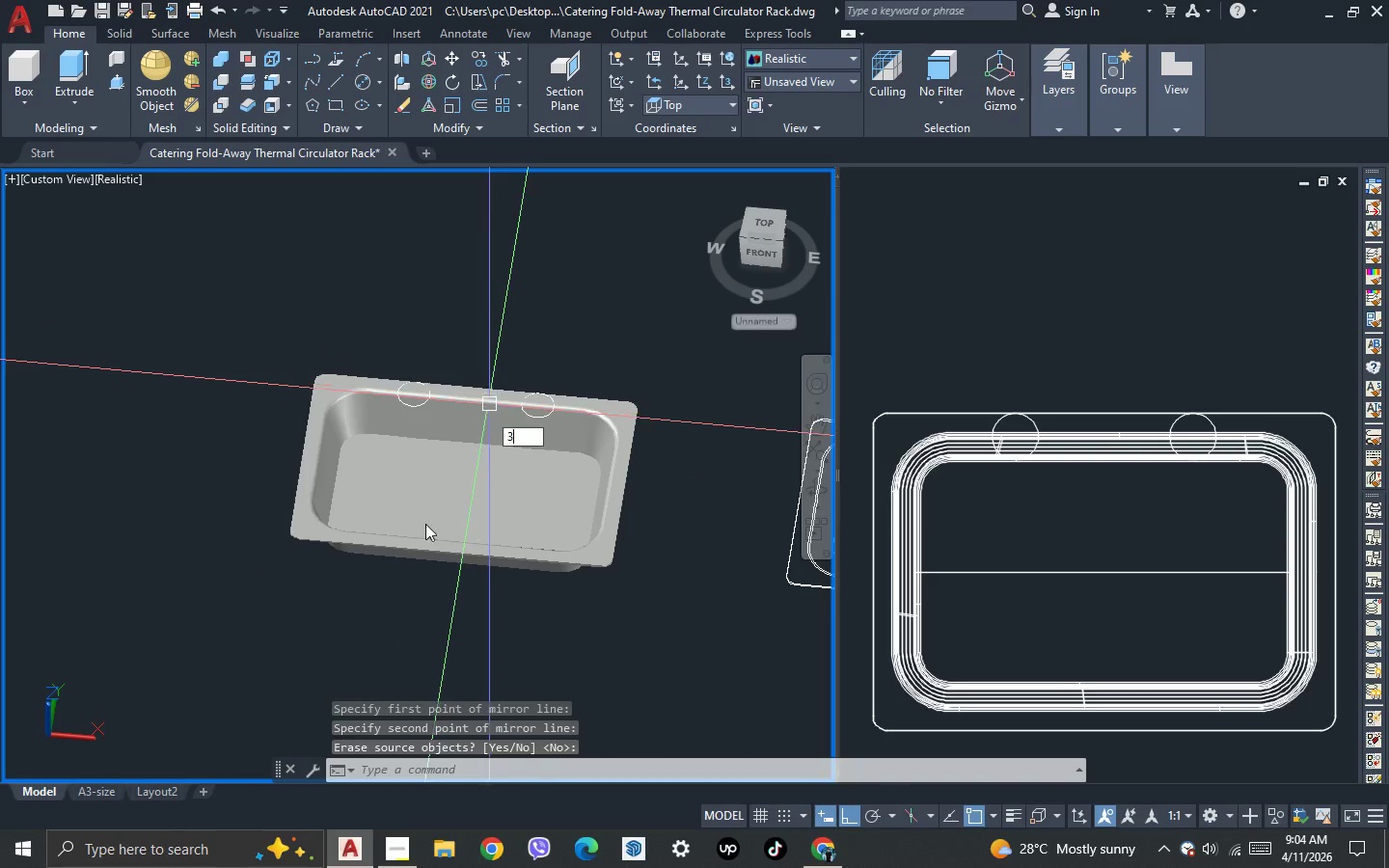 
key(Space)
 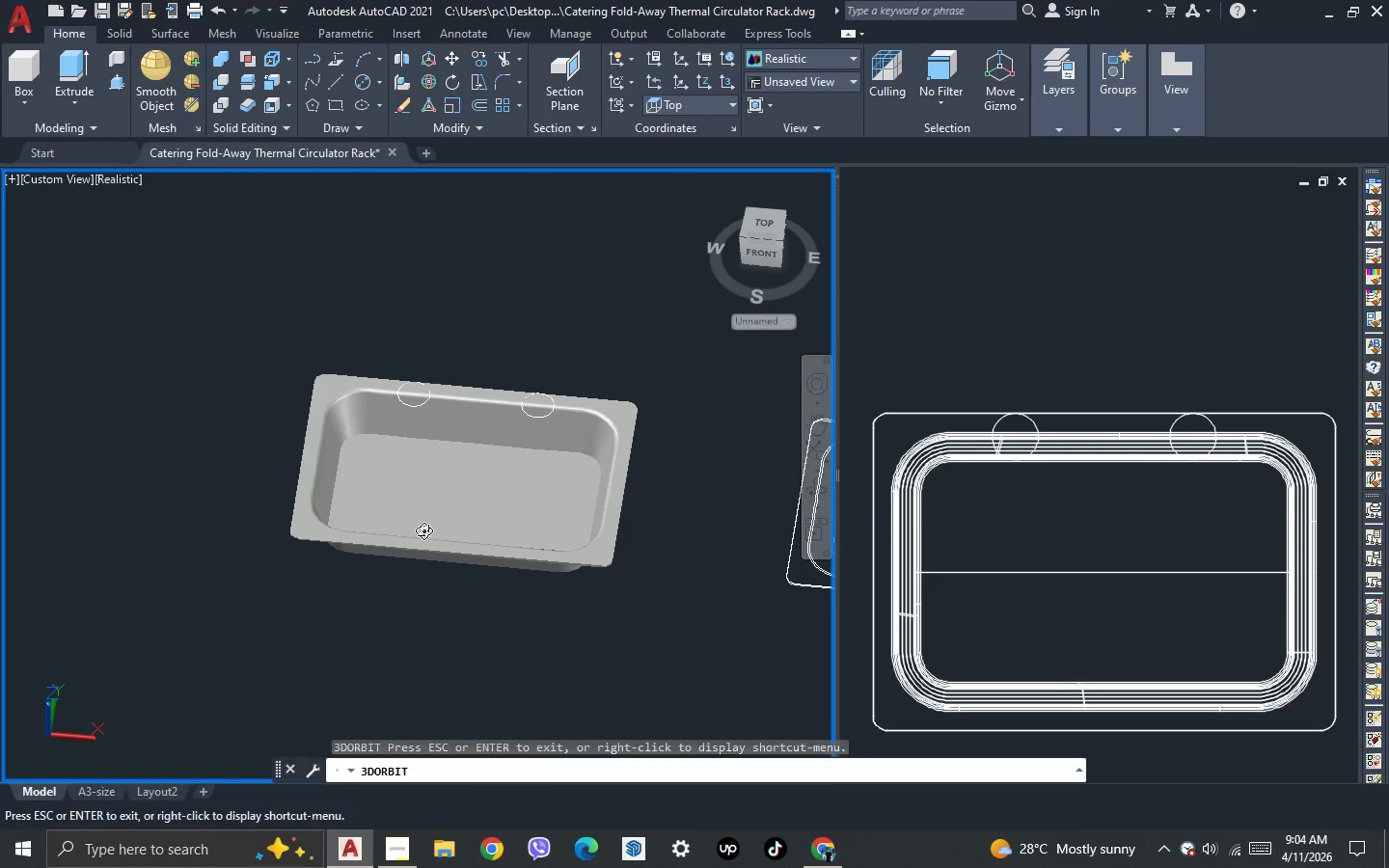 
left_click_drag(start_coordinate=[423, 530], to_coordinate=[501, 523])
 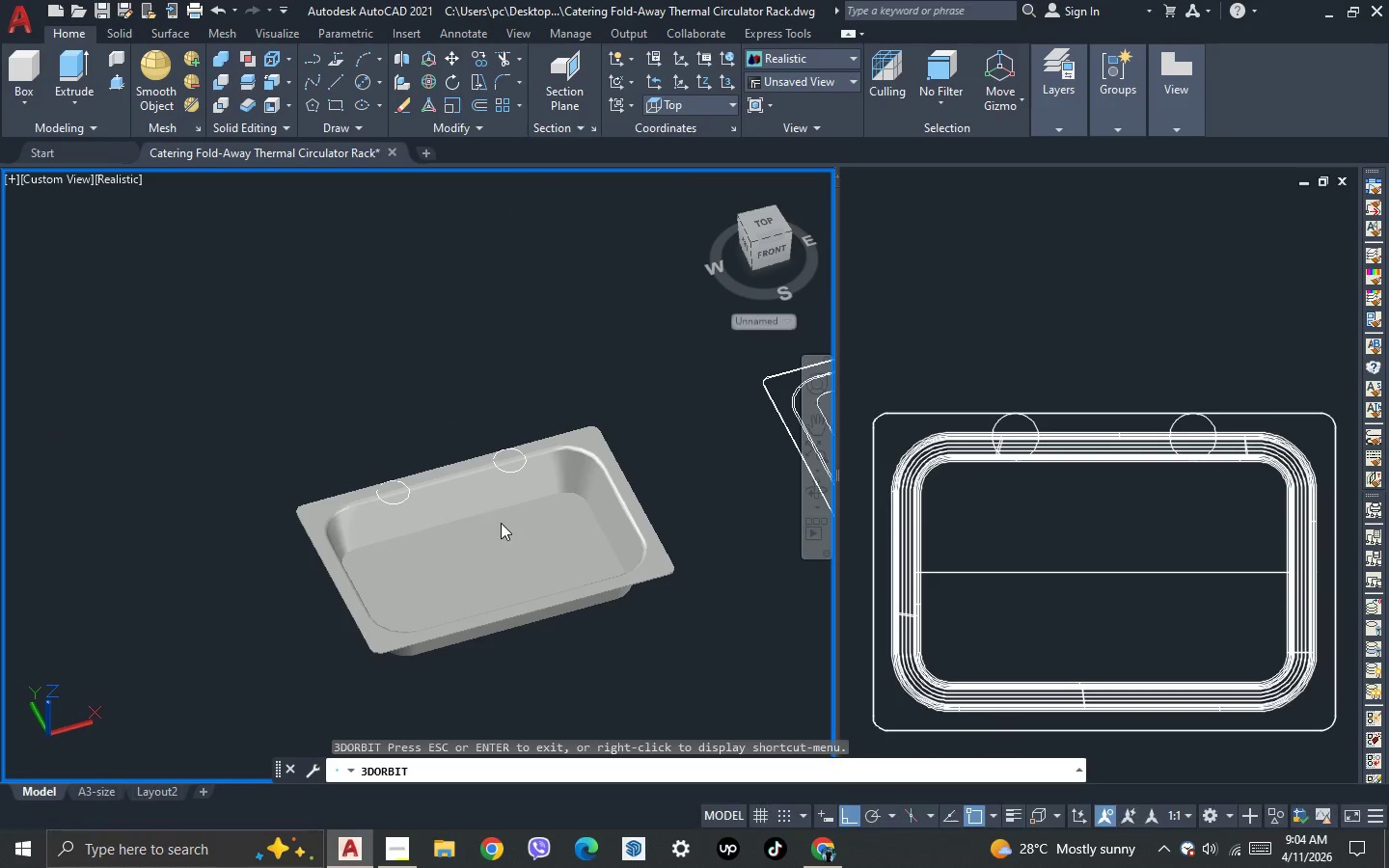 
key(Escape)
 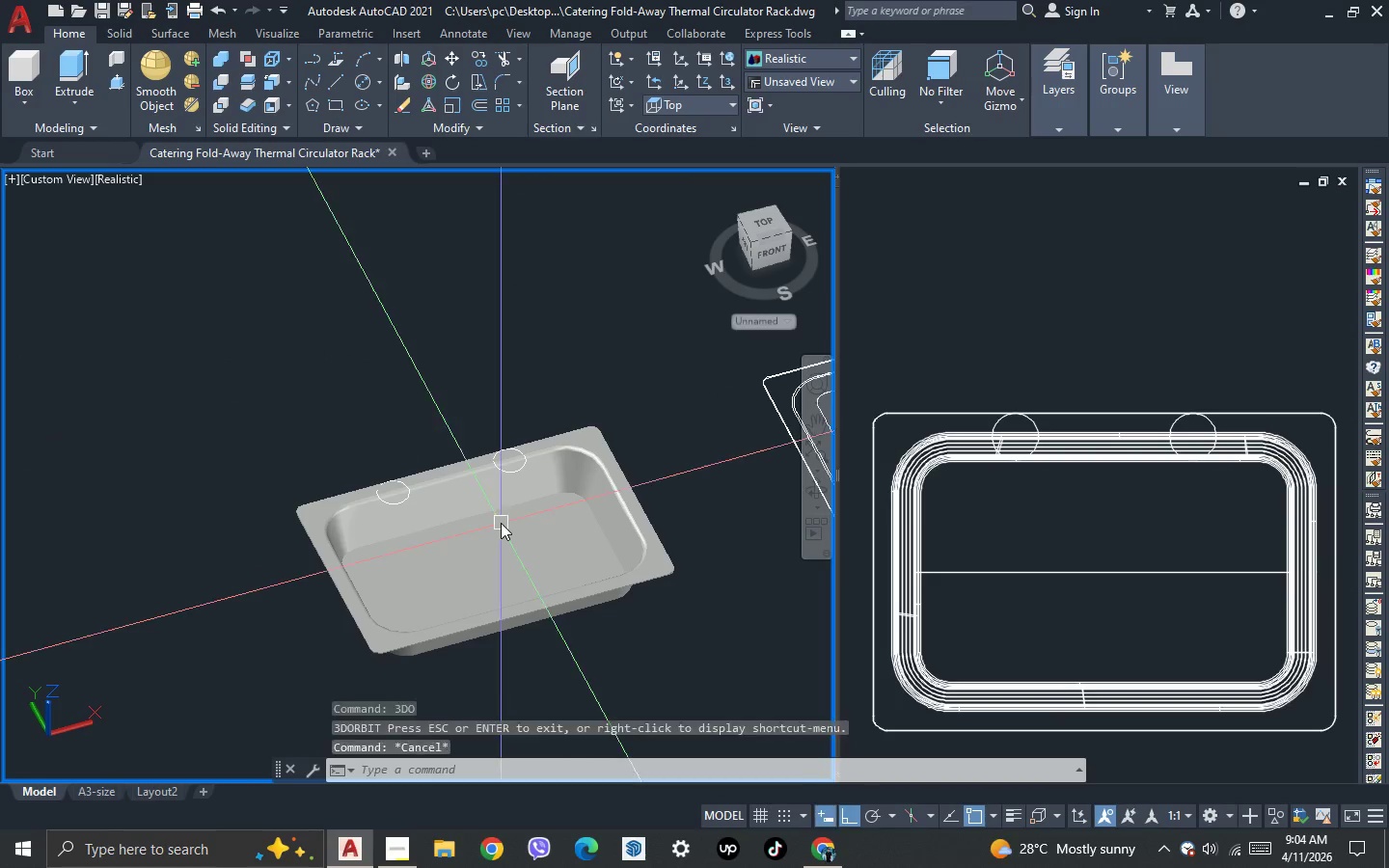 
key(Escape)
 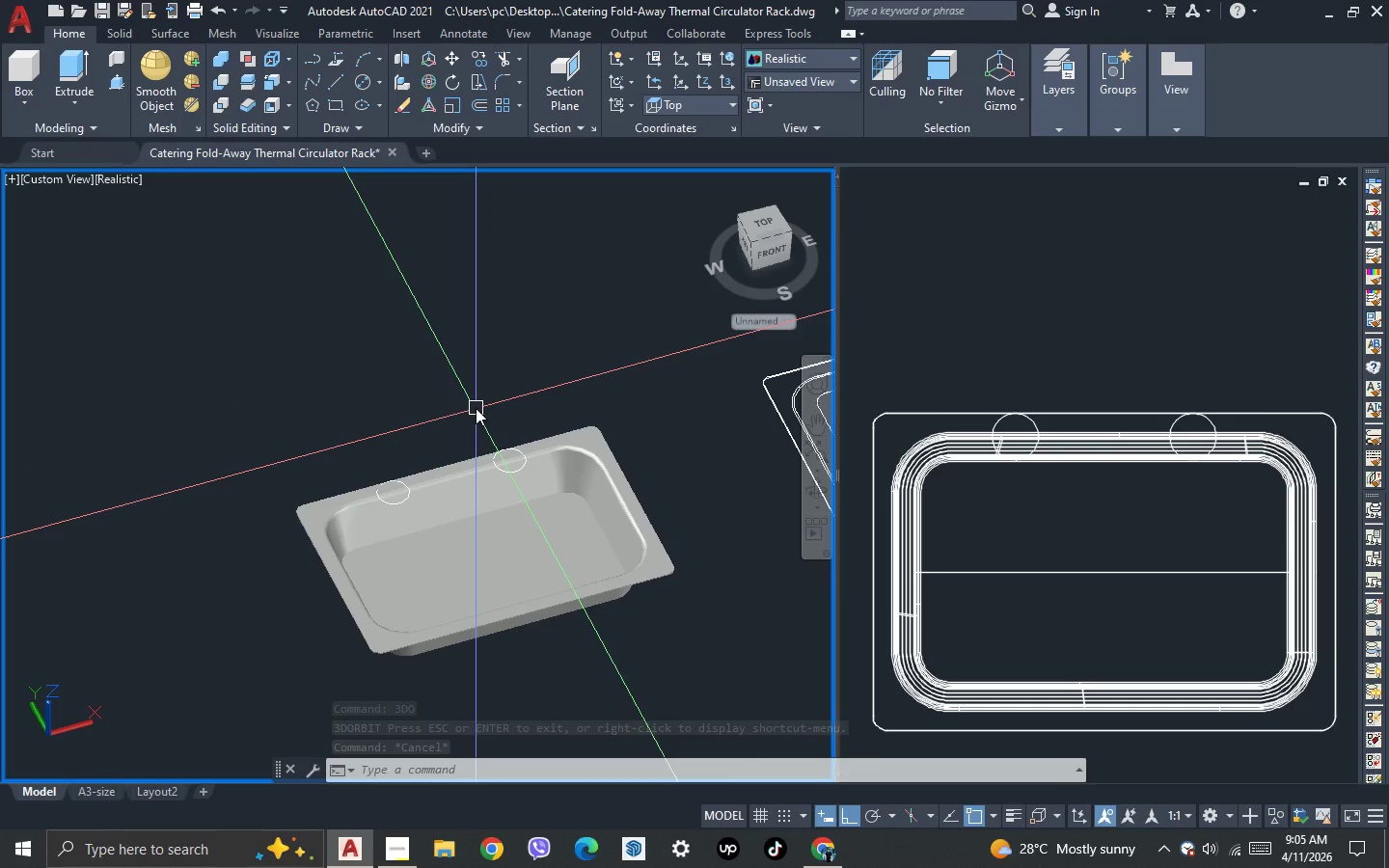 
wait(10.16)
 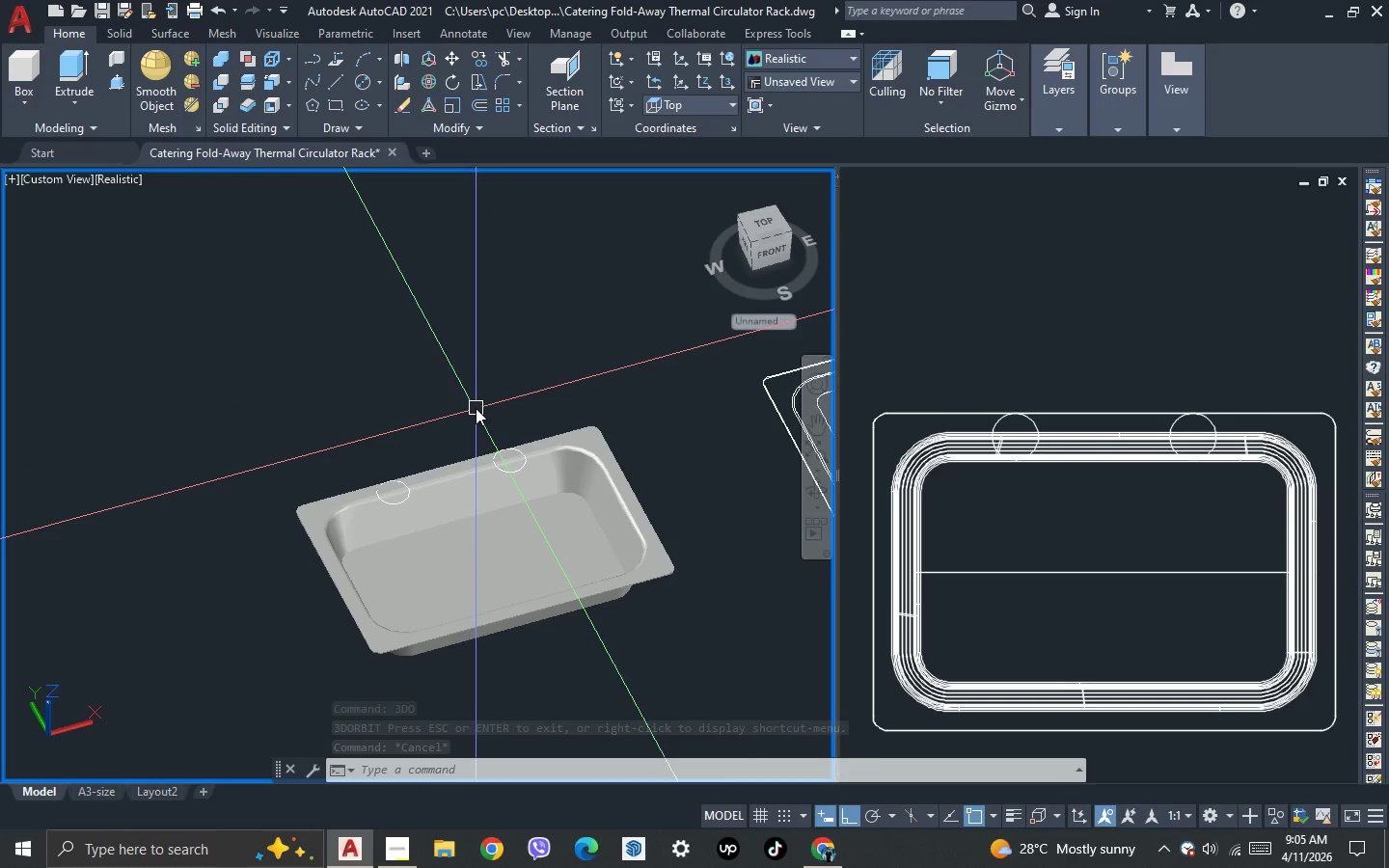 
scroll: coordinate [514, 478], scroll_direction: up, amount: 2.0
 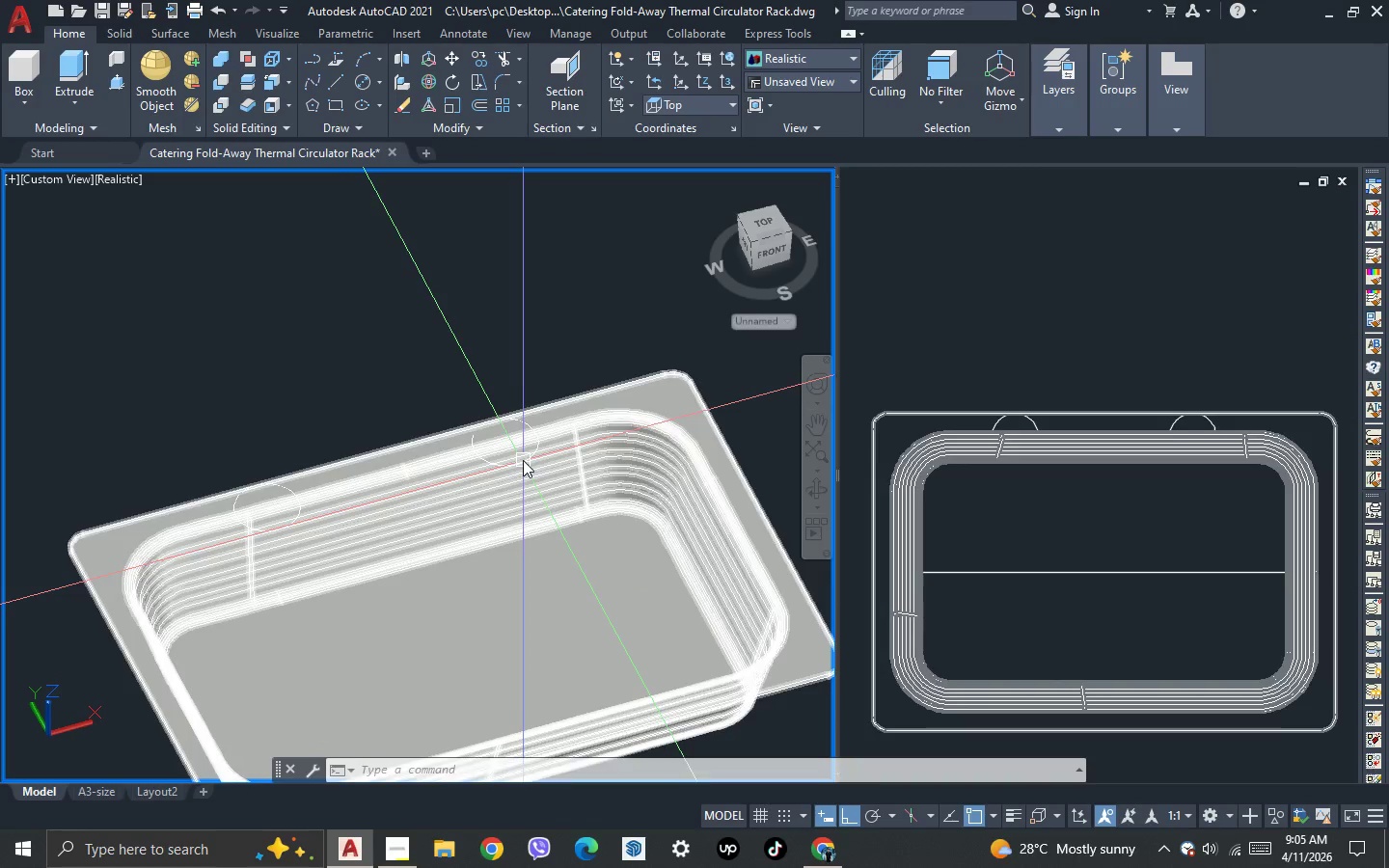 
left_click([521, 460])
 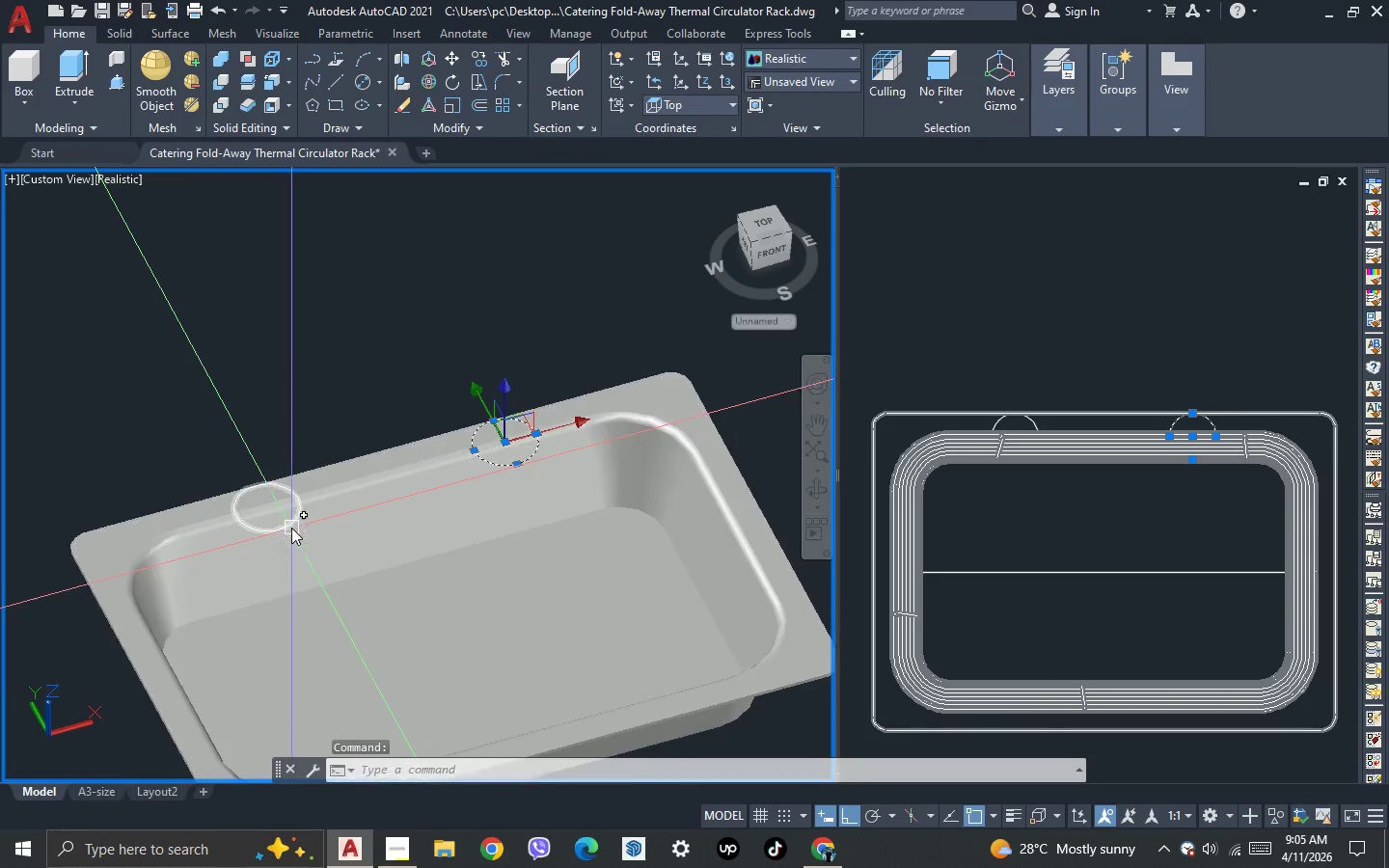 
left_click([291, 528])
 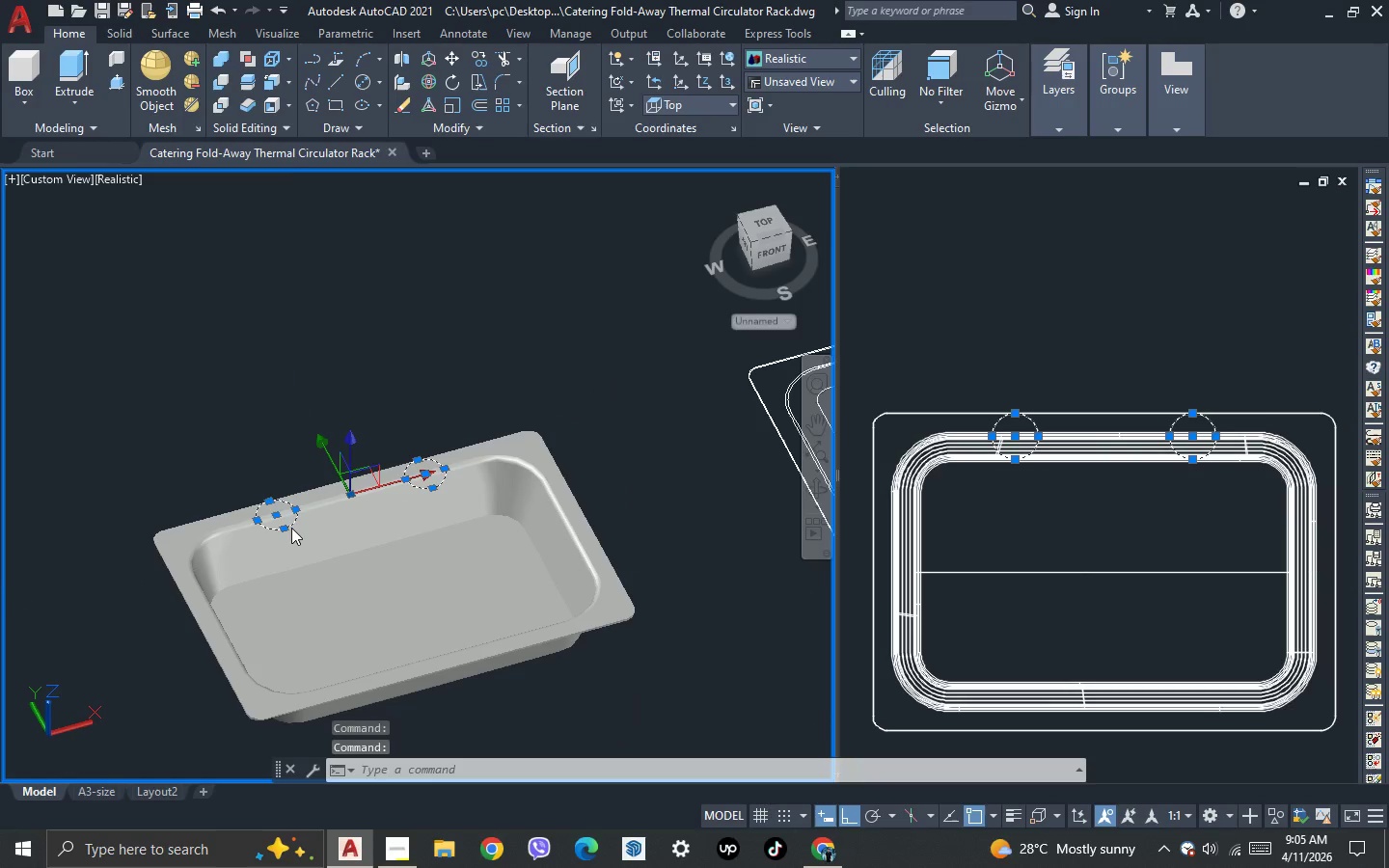 
scroll: coordinate [291, 528], scroll_direction: down, amount: 1.0
 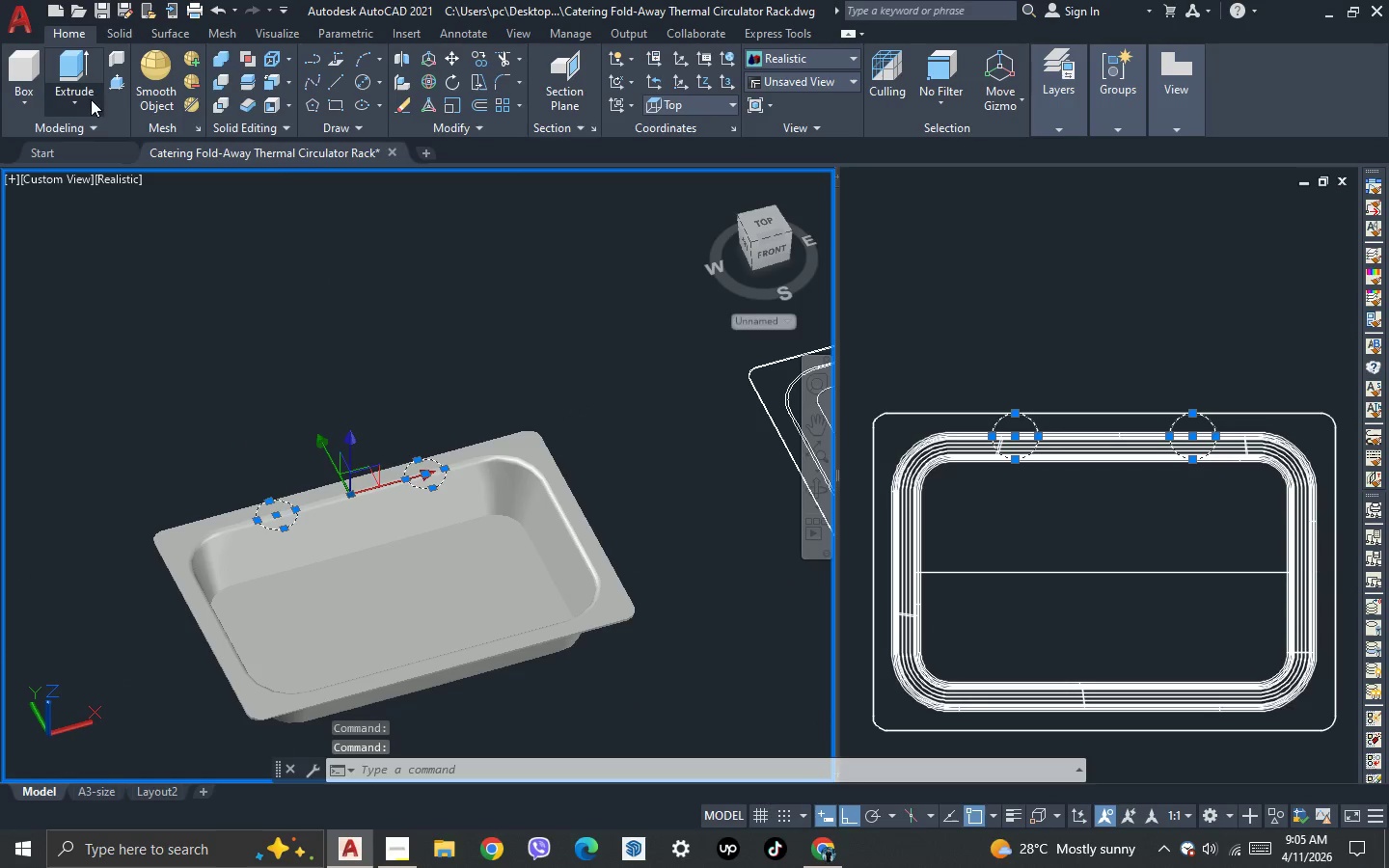 
left_click([79, 68])
 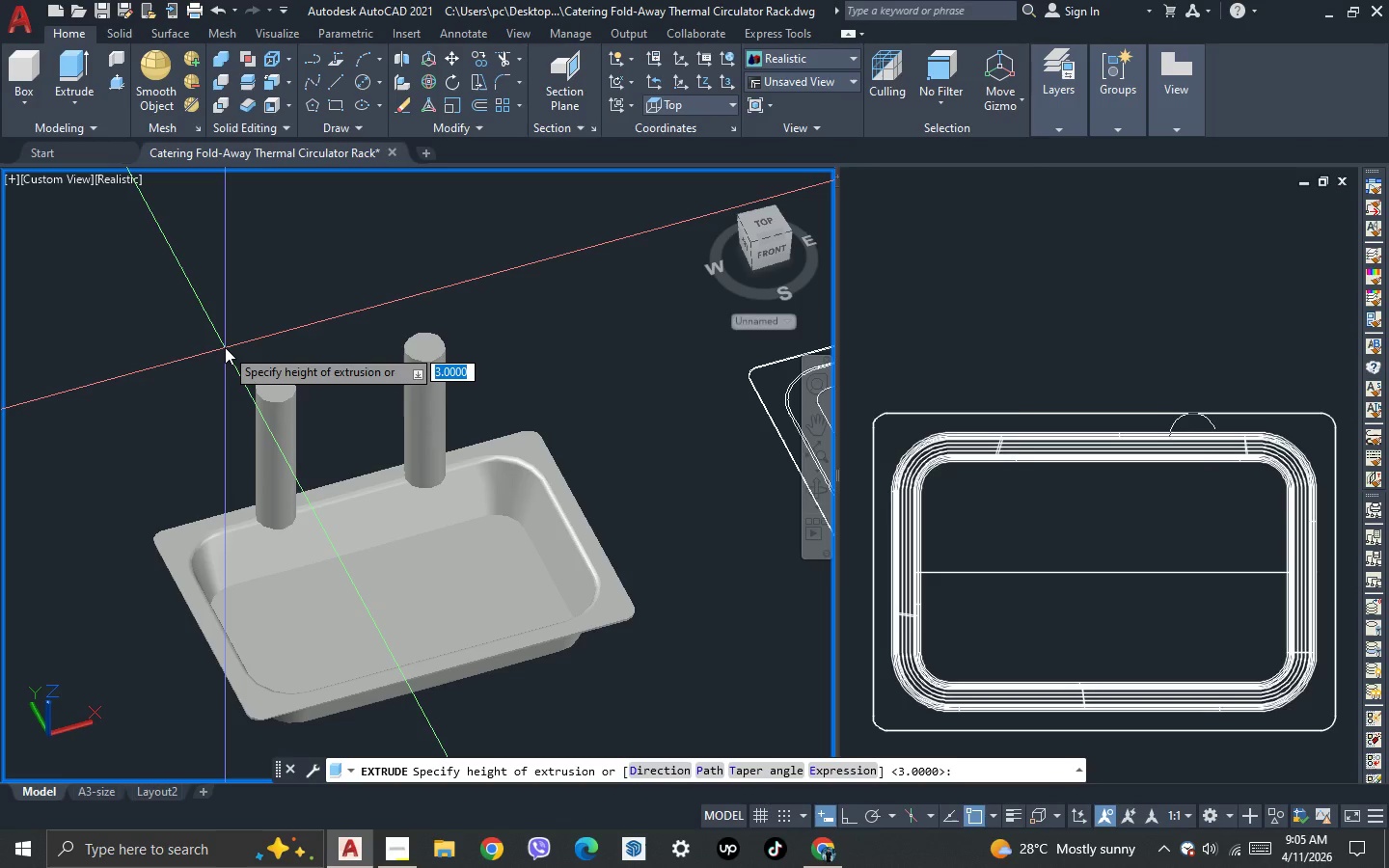 
wait(9.89)
 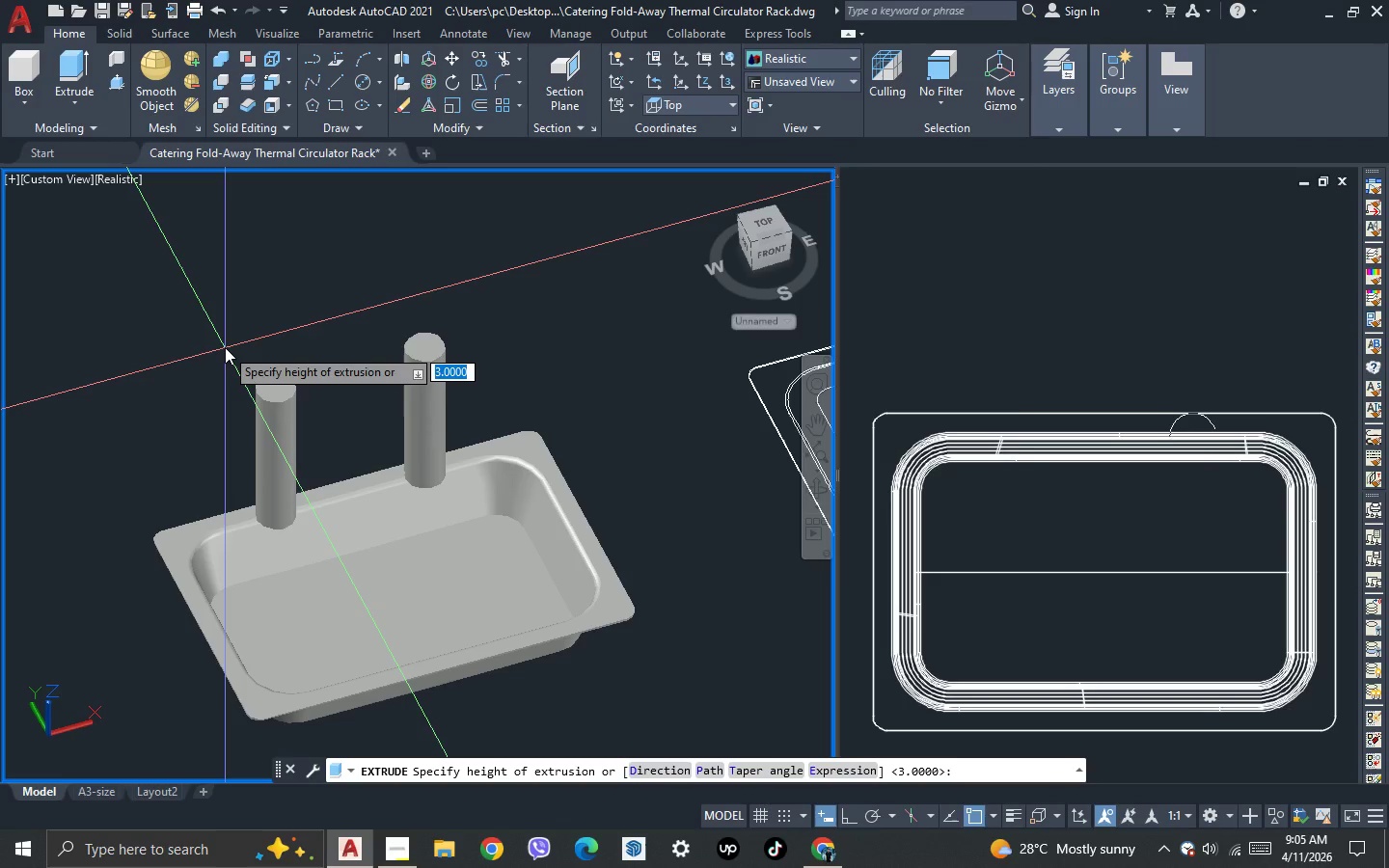 
type(200)
 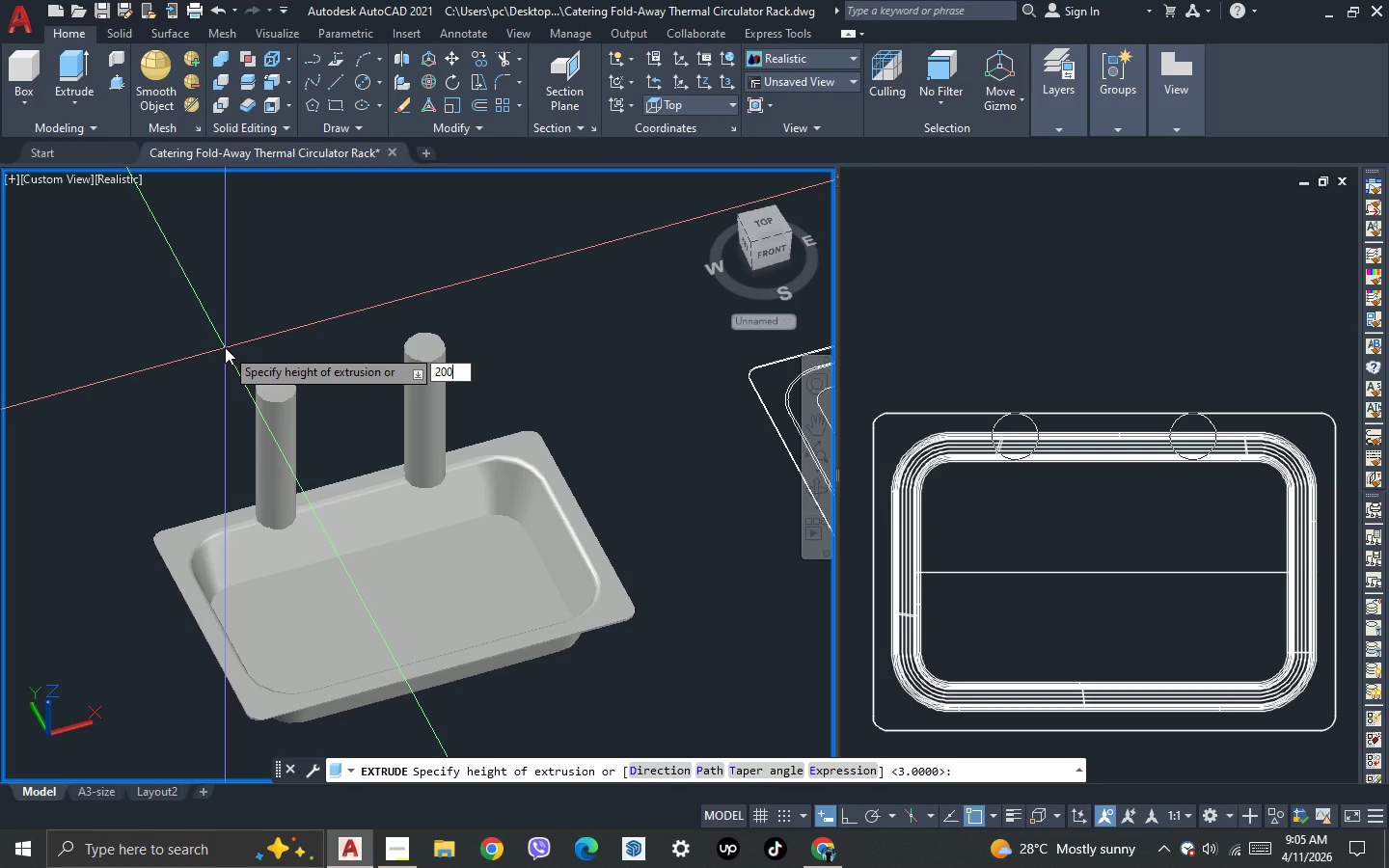 
key(Enter)
 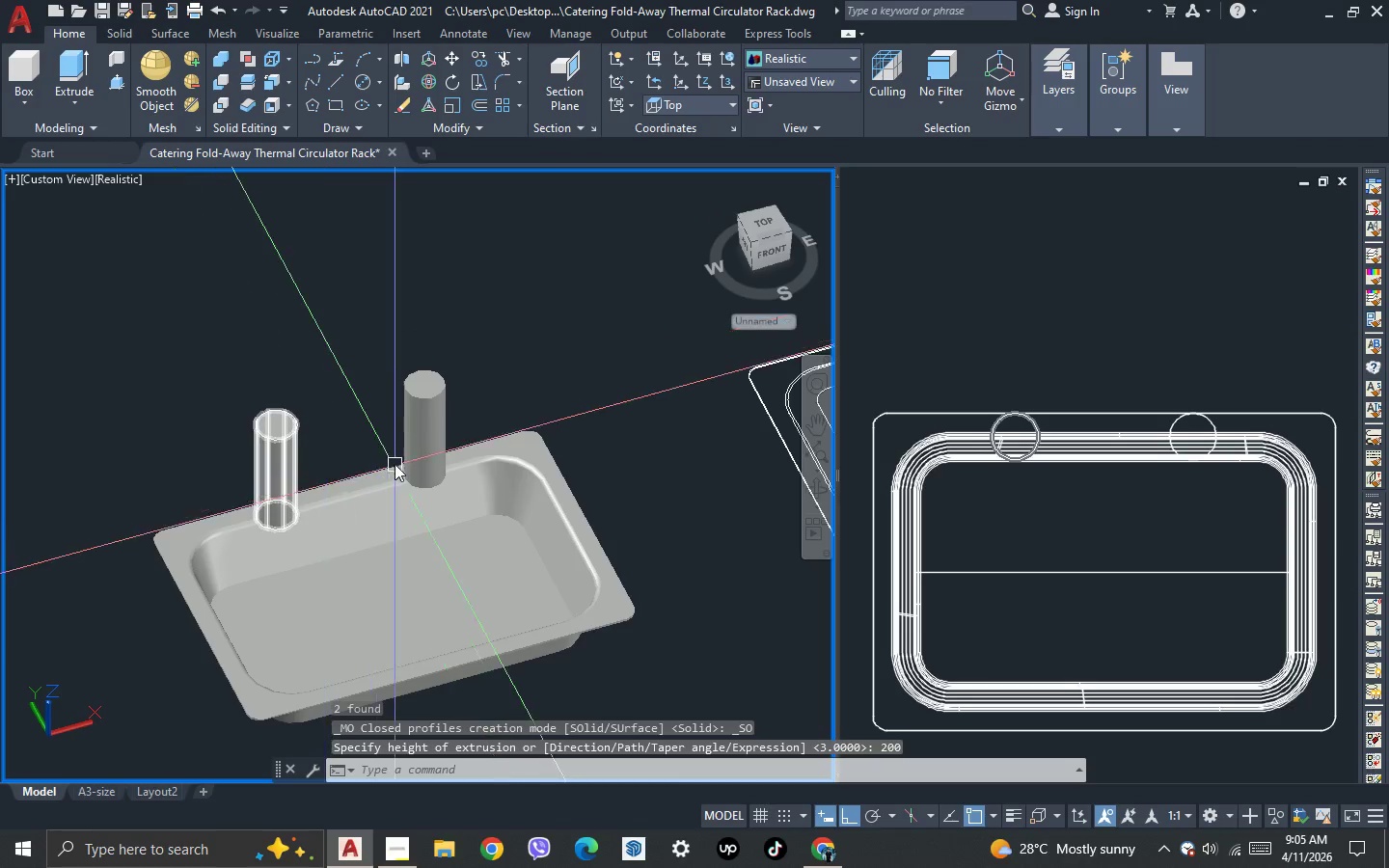 
scroll: coordinate [394, 362], scroll_direction: down, amount: 2.0
 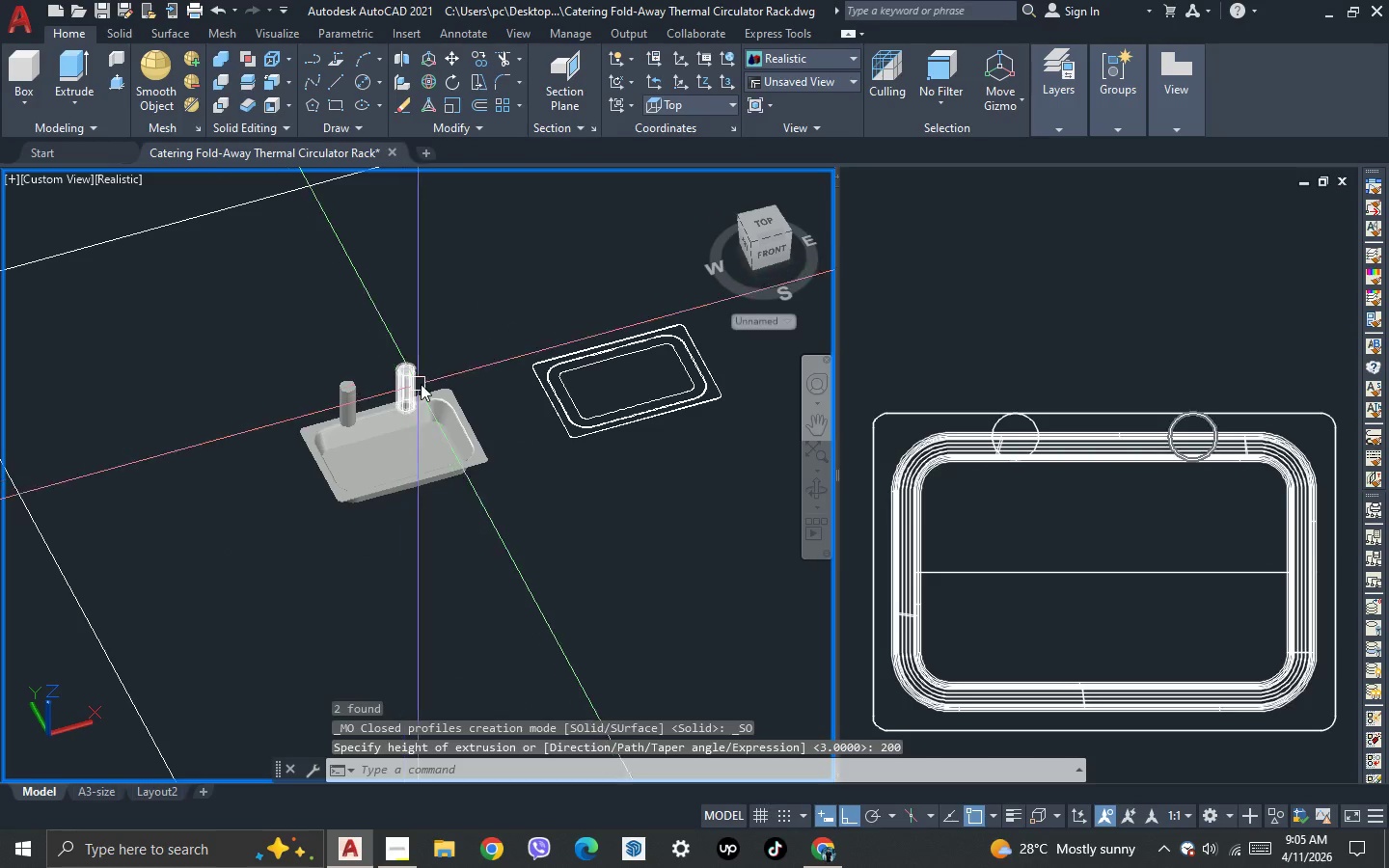 
scroll: coordinate [430, 383], scroll_direction: up, amount: 2.0
 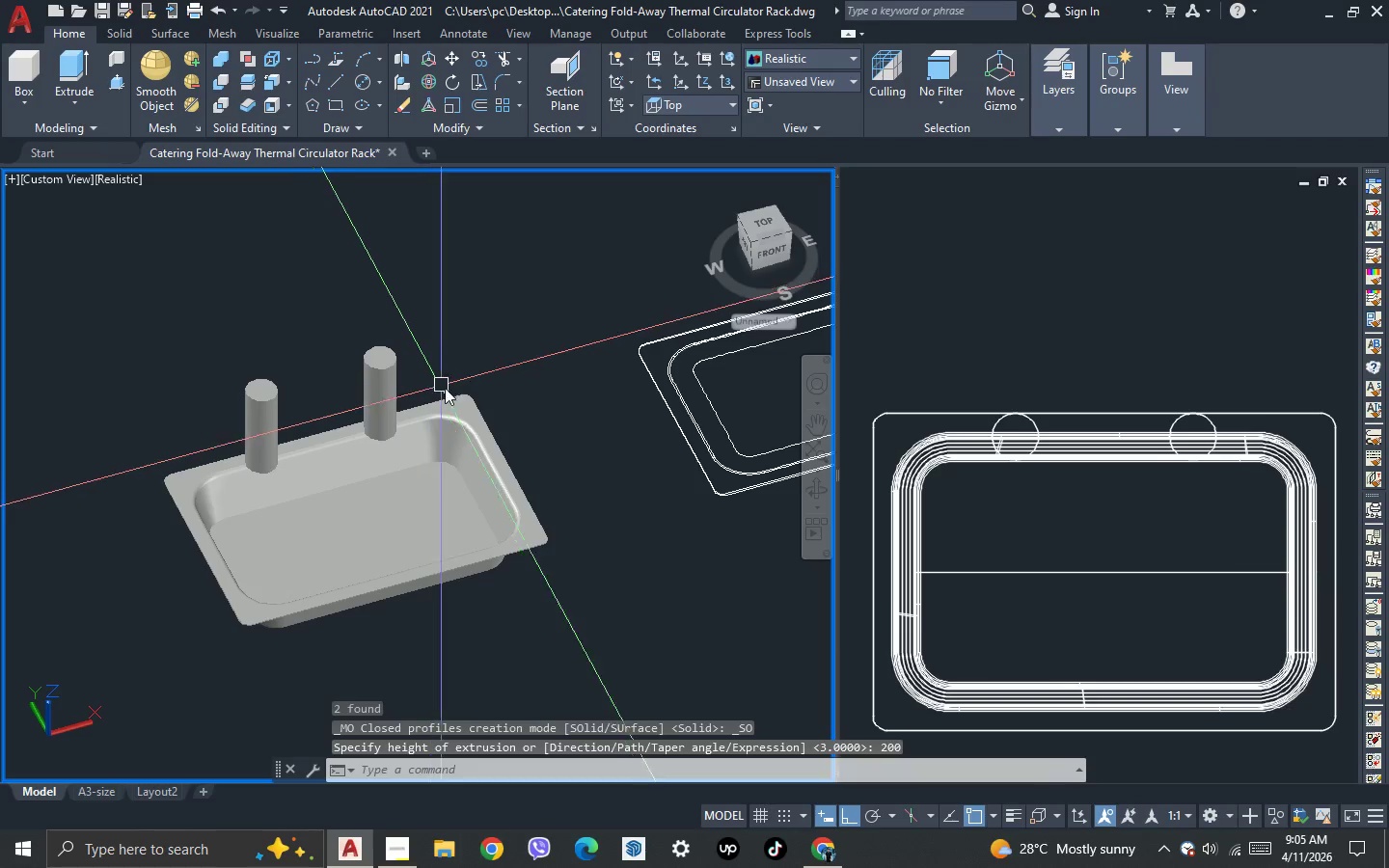 
key(3)
 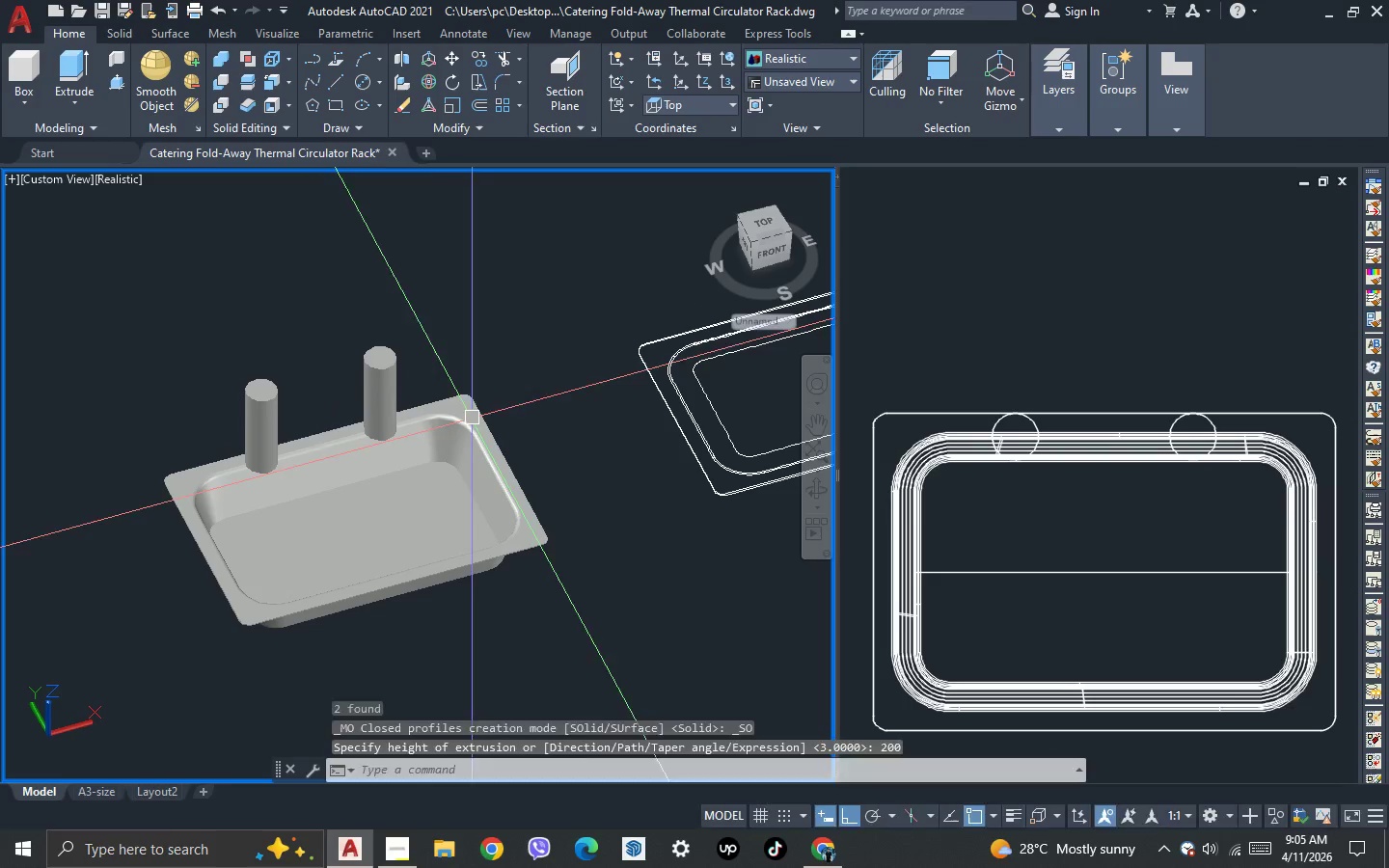 
key(Space)
 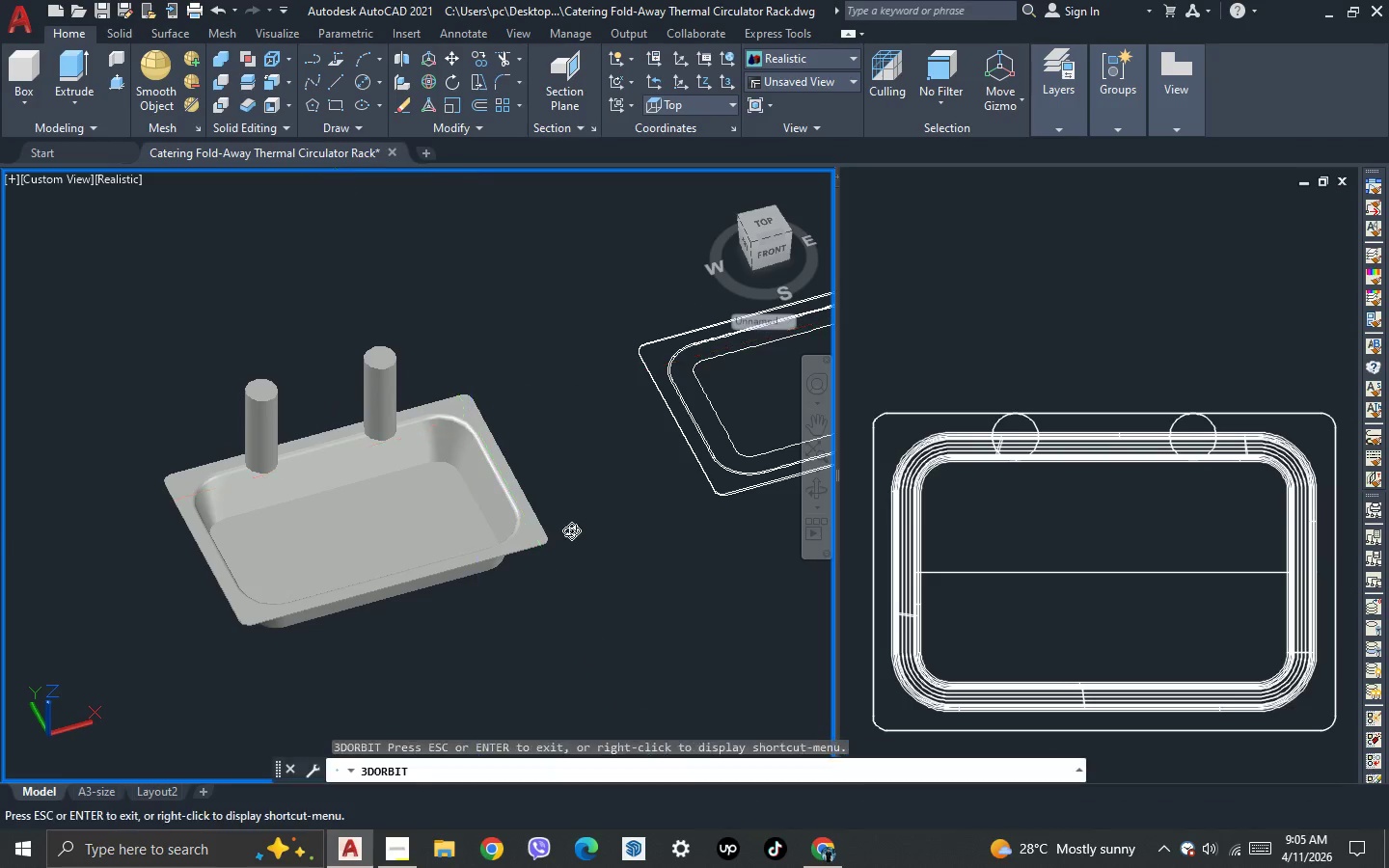 
left_click_drag(start_coordinate=[571, 530], to_coordinate=[578, 521])
 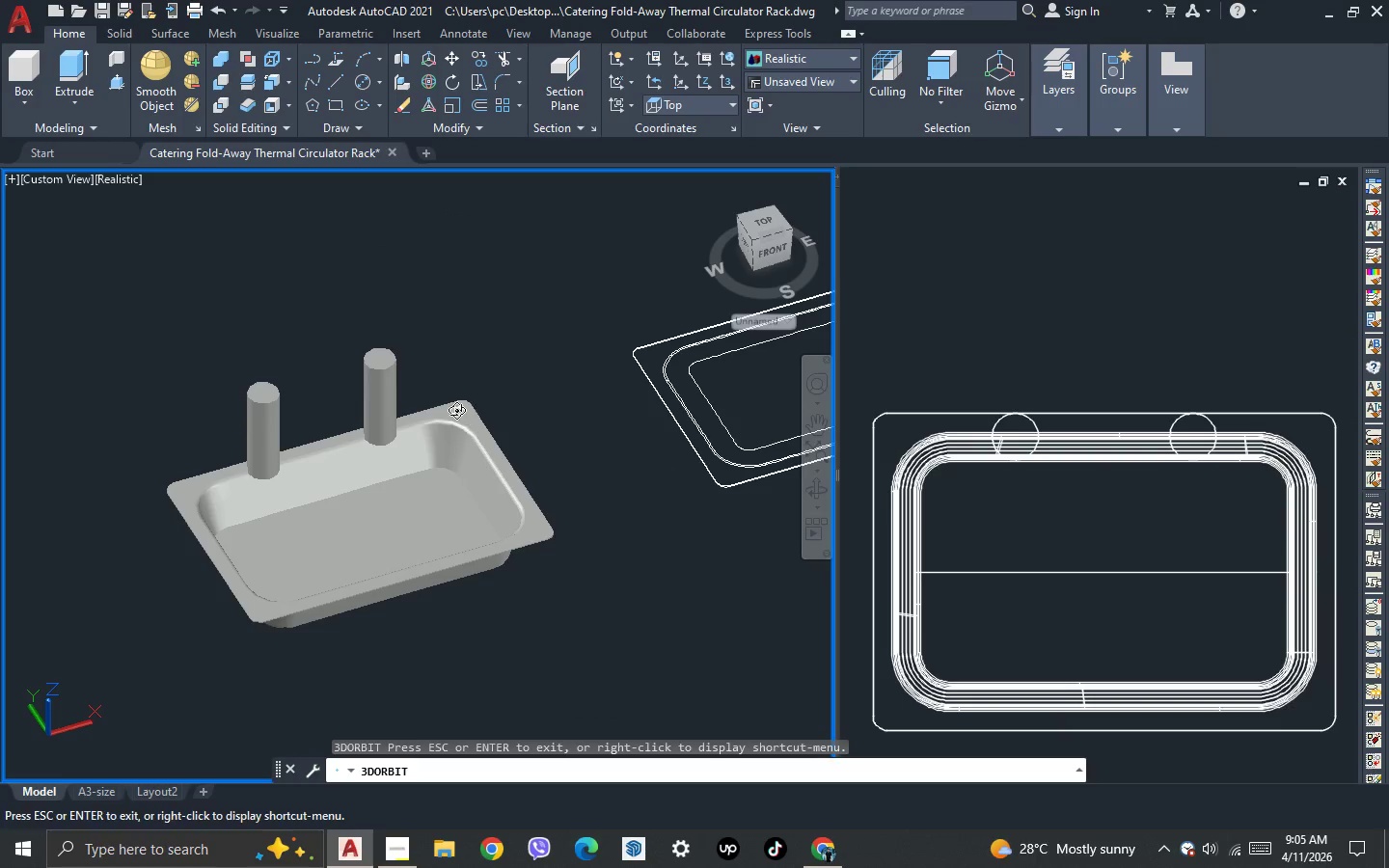 
key(Escape)
type(pre)
 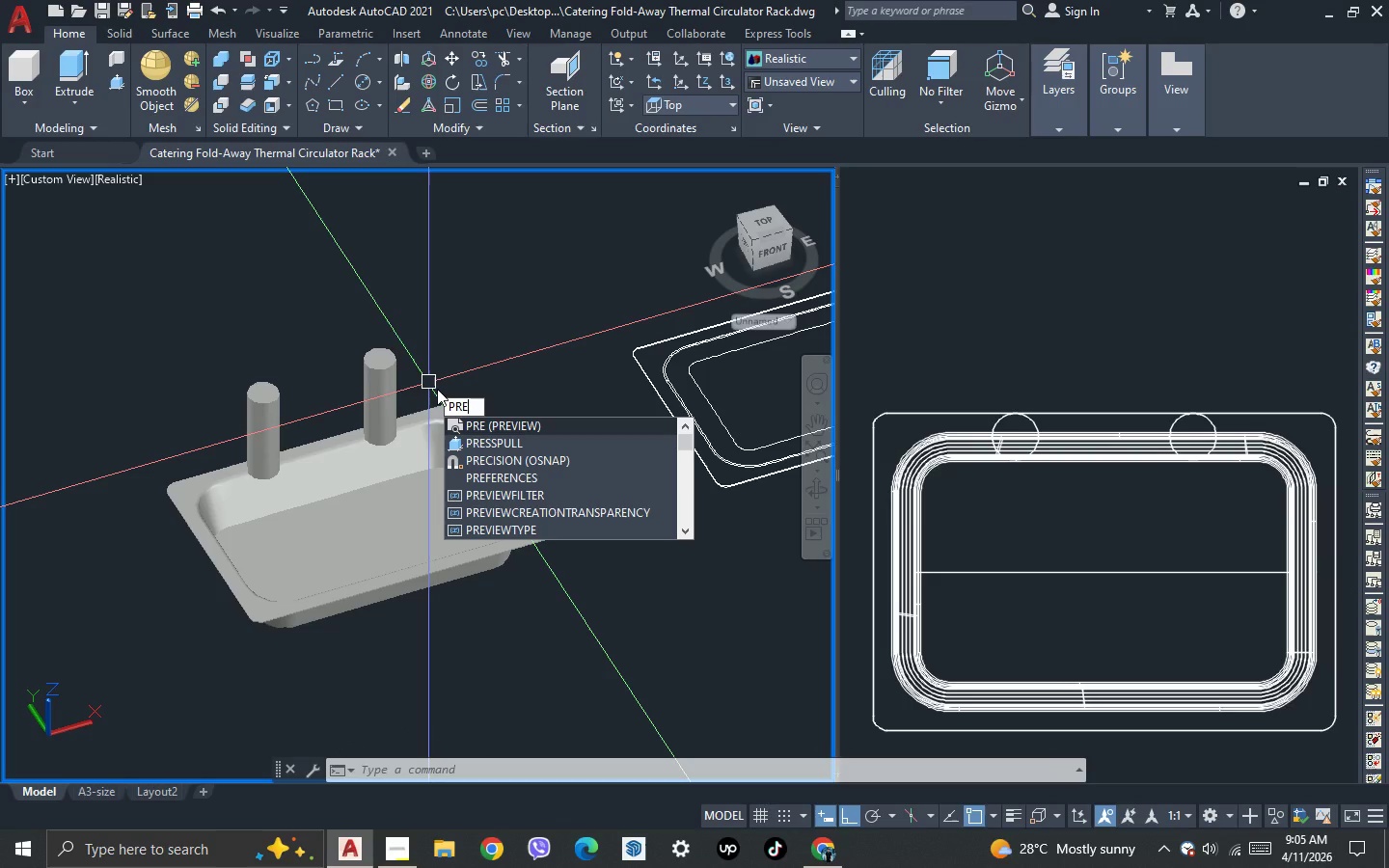 
wait(11.47)
 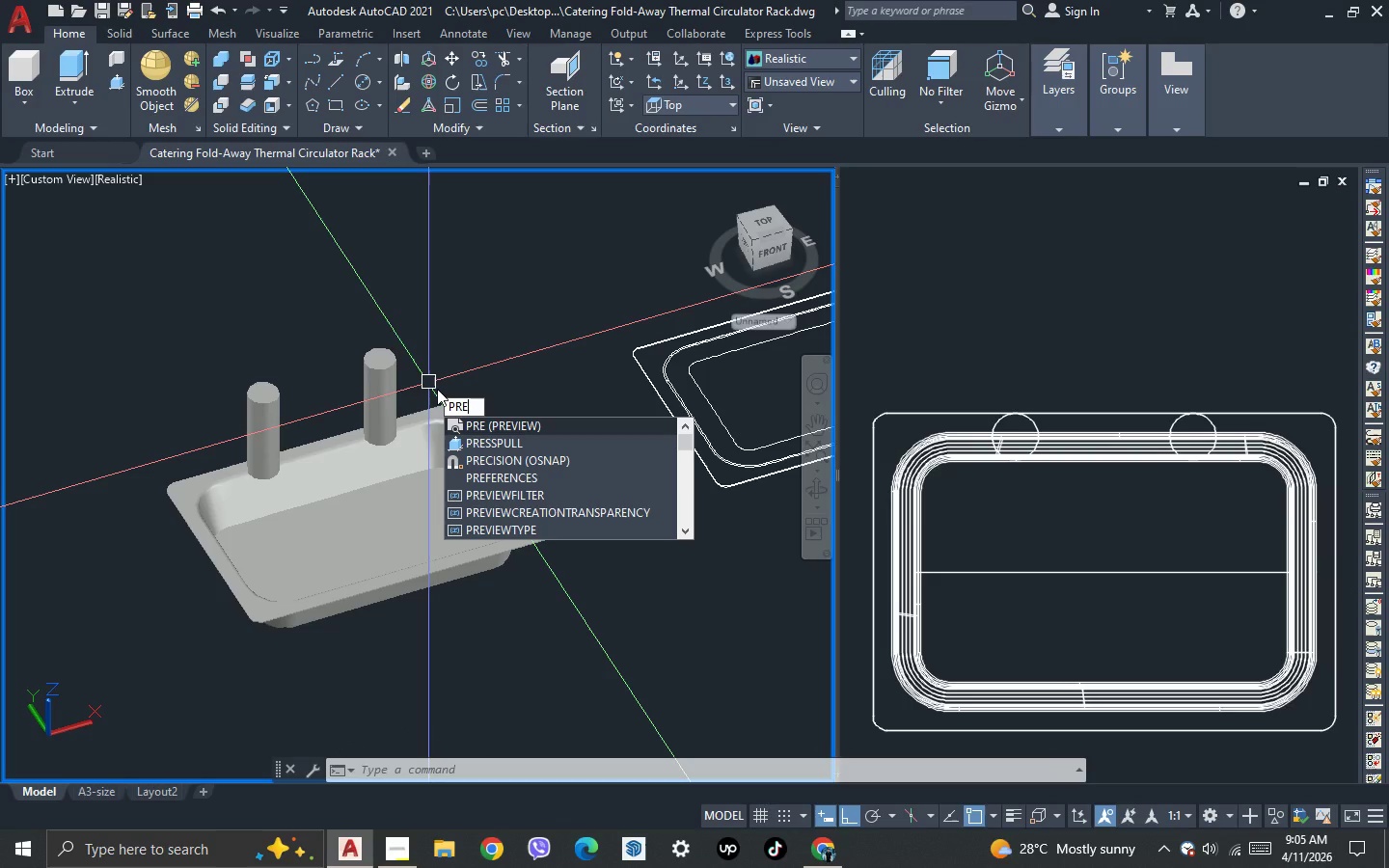 
key(Escape)
 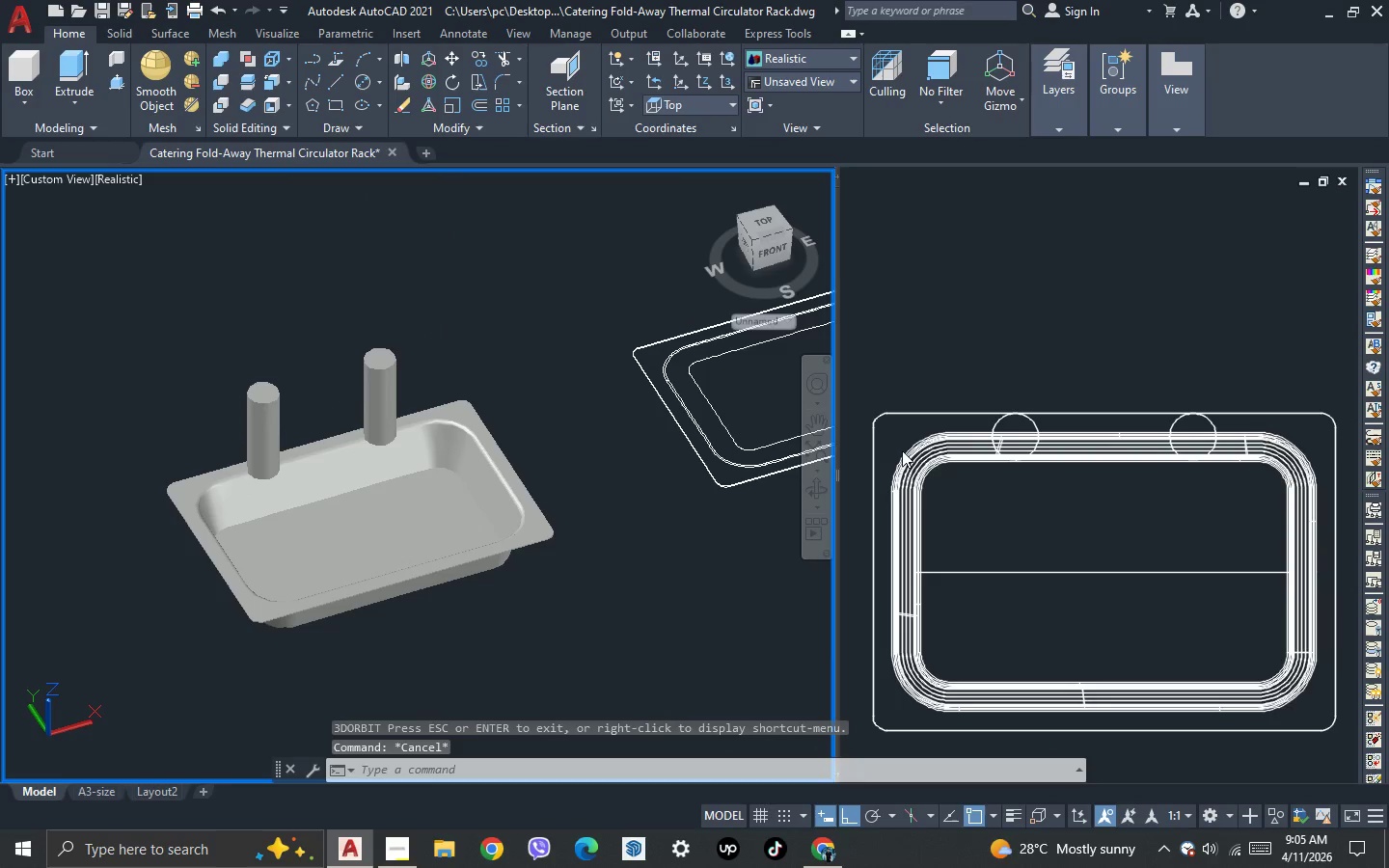 
left_click([942, 488])
 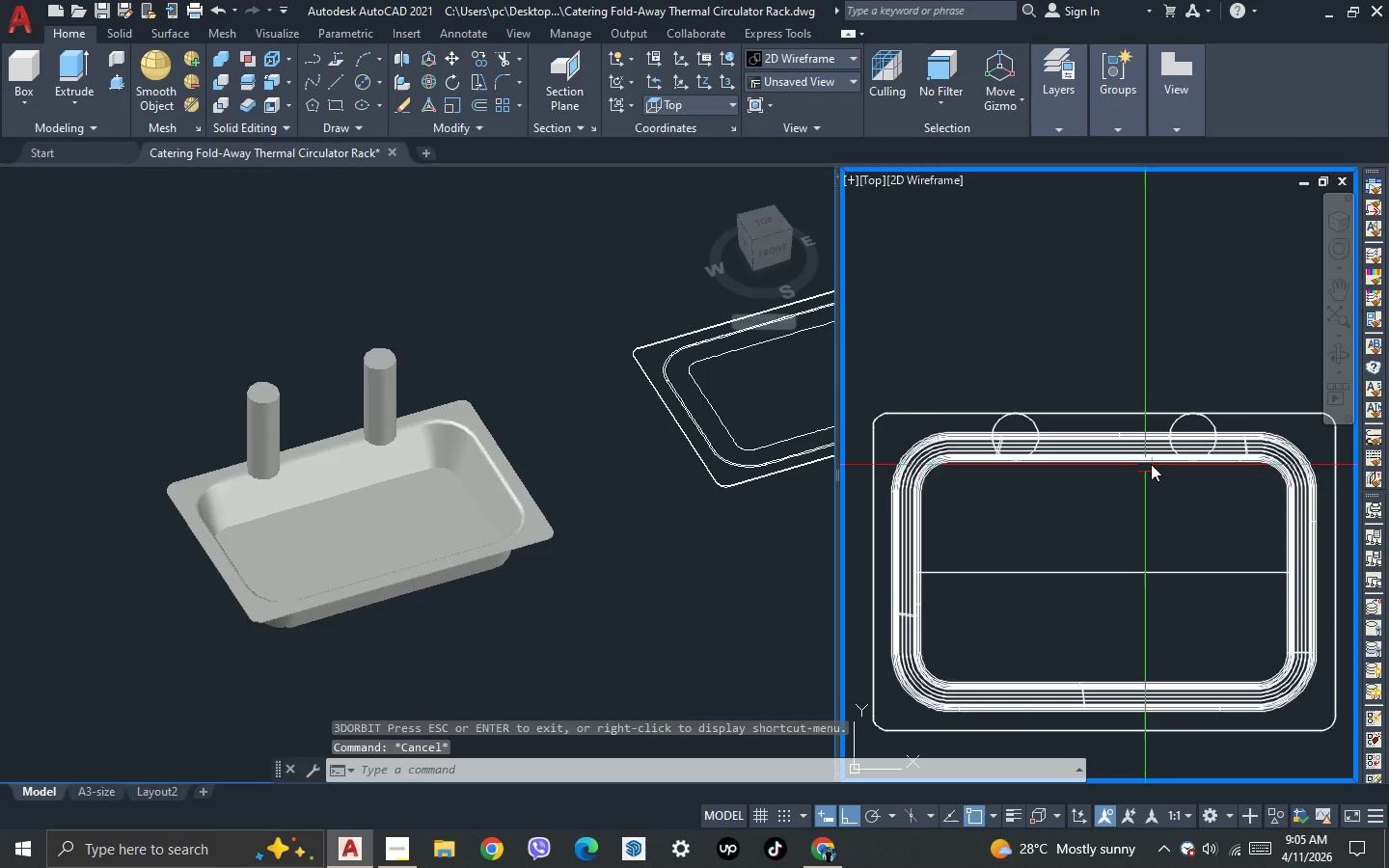 
scroll: coordinate [1153, 455], scroll_direction: up, amount: 2.0
 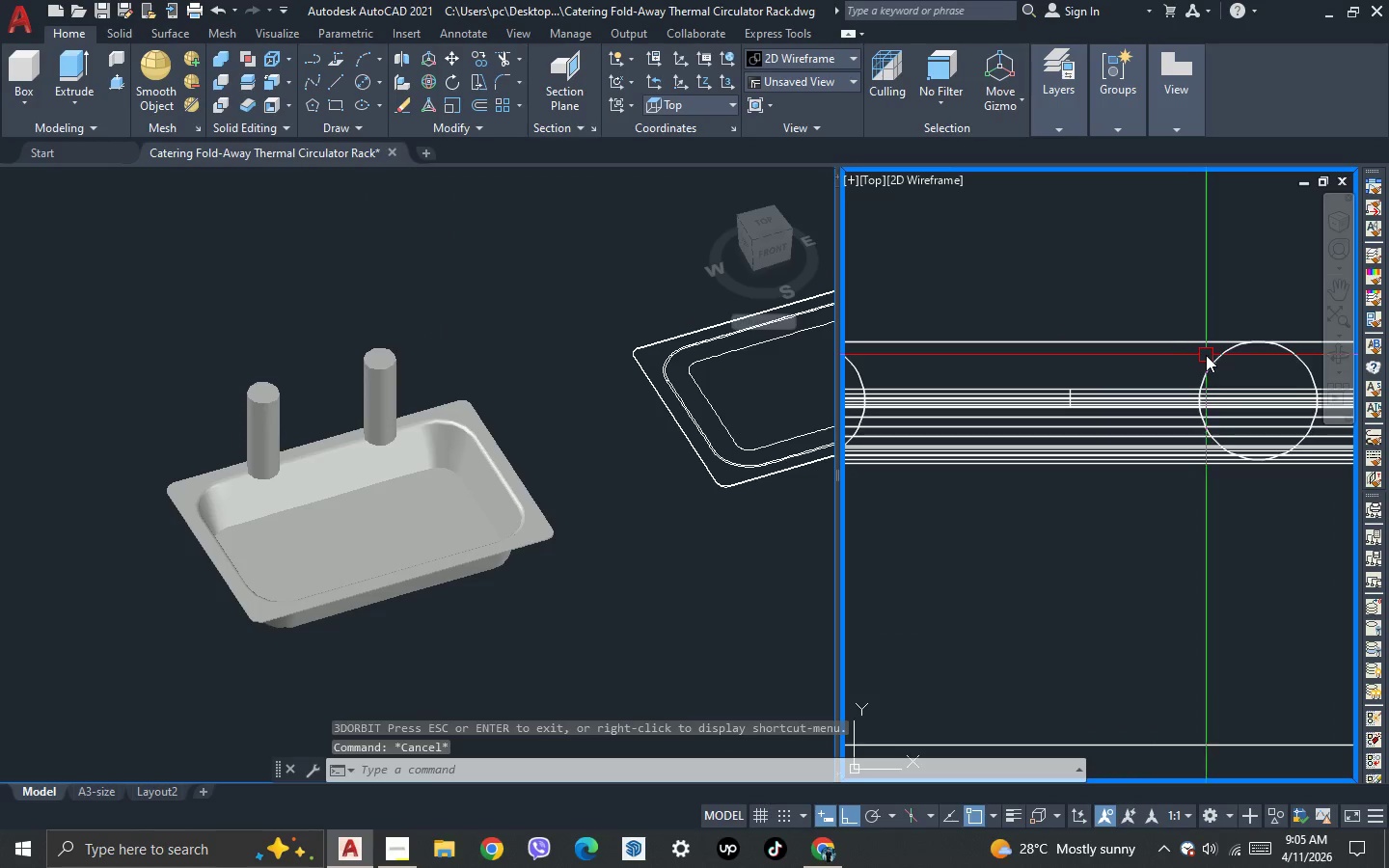 
left_click([1215, 366])
 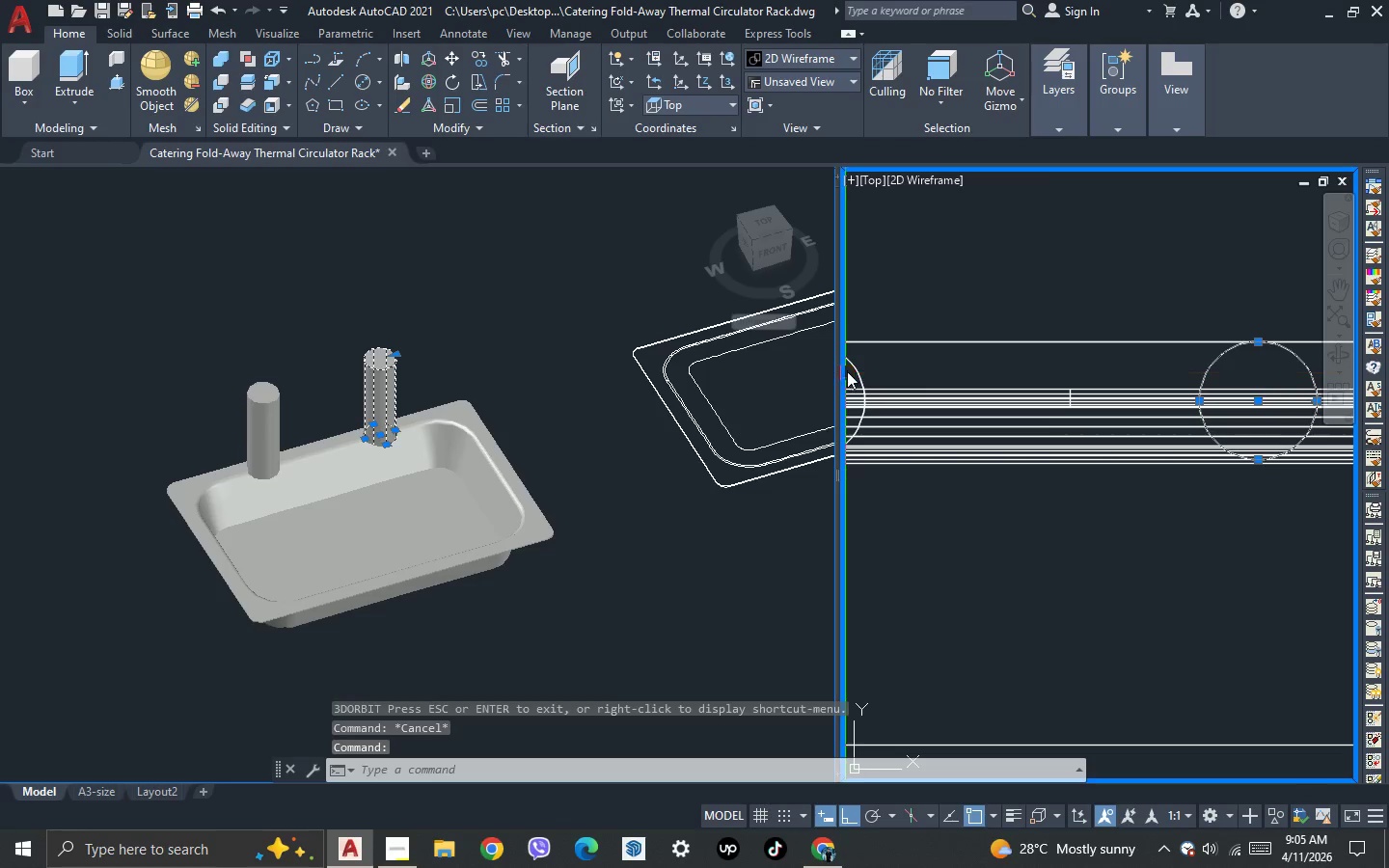 
left_click([861, 366])
 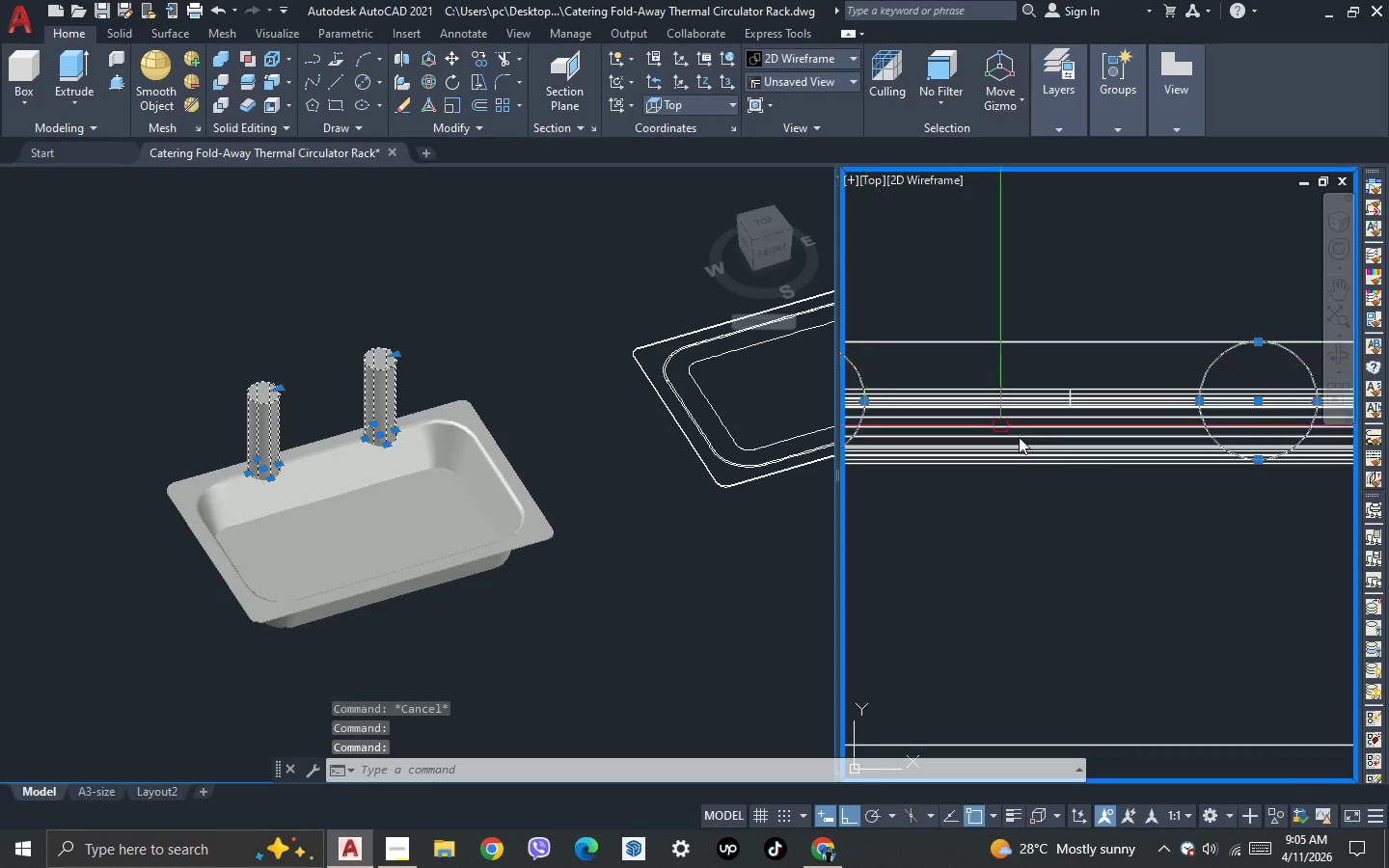 
scroll: coordinate [1054, 454], scroll_direction: down, amount: 2.0
 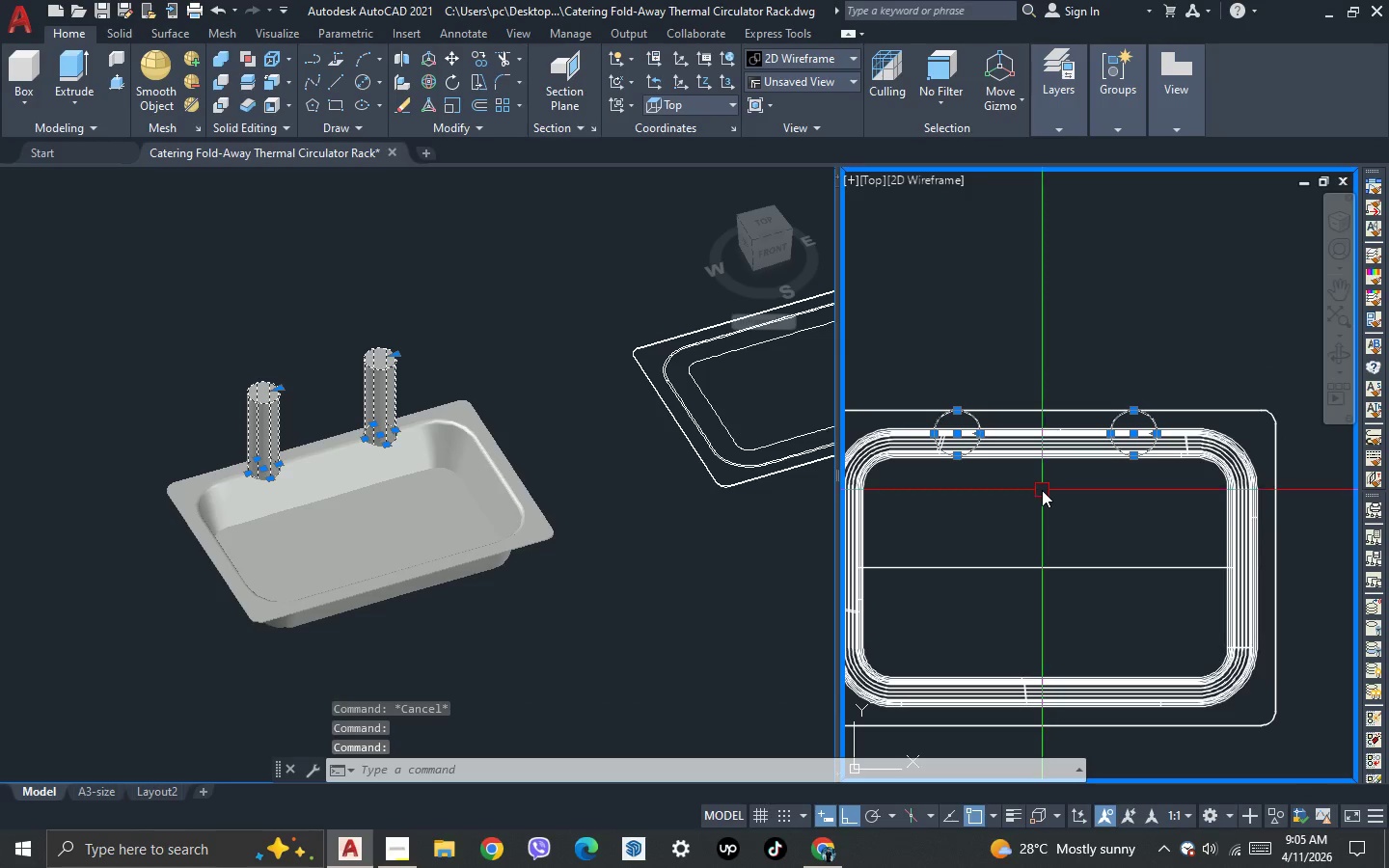 
key(M)
 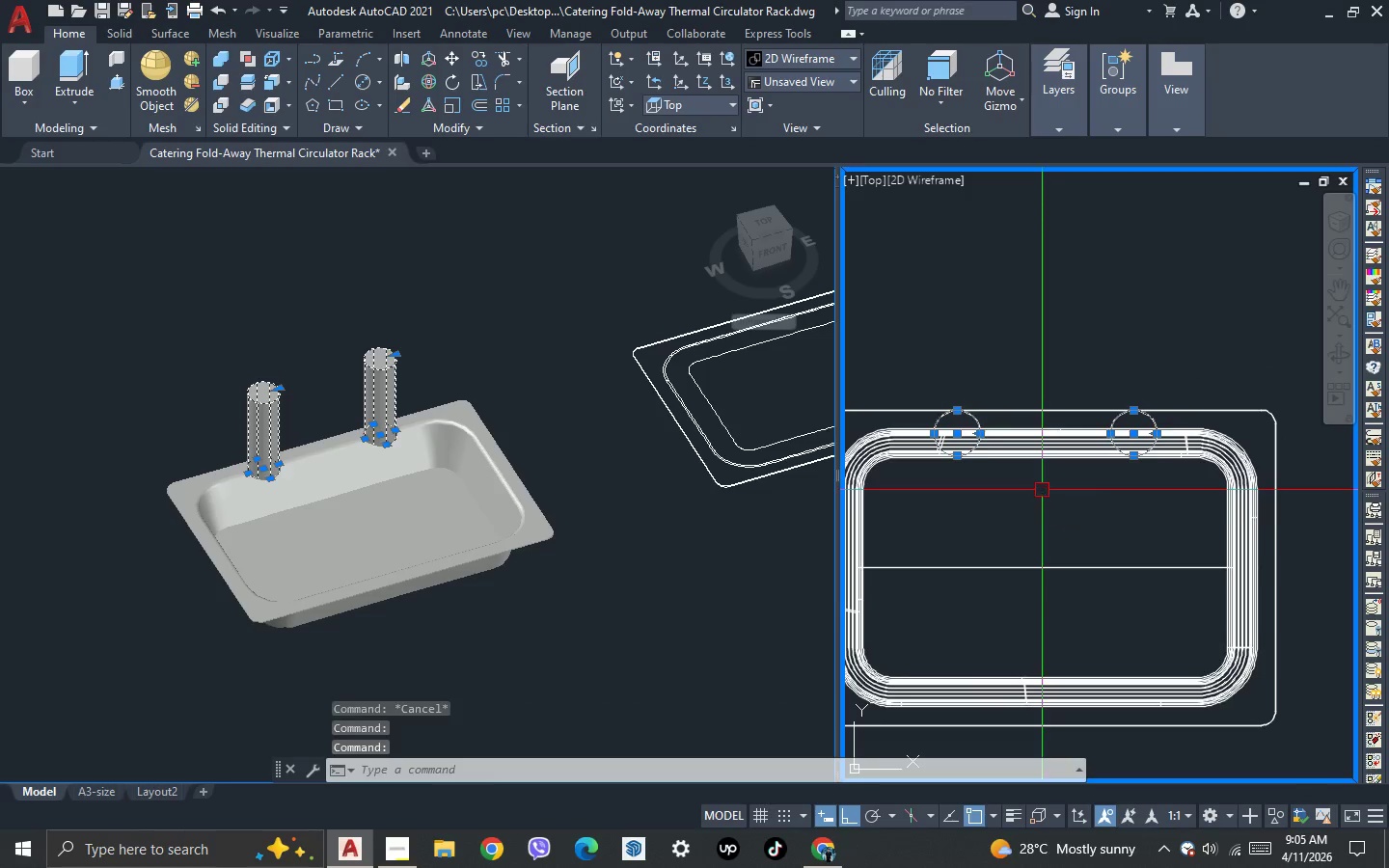 
key(Space)
 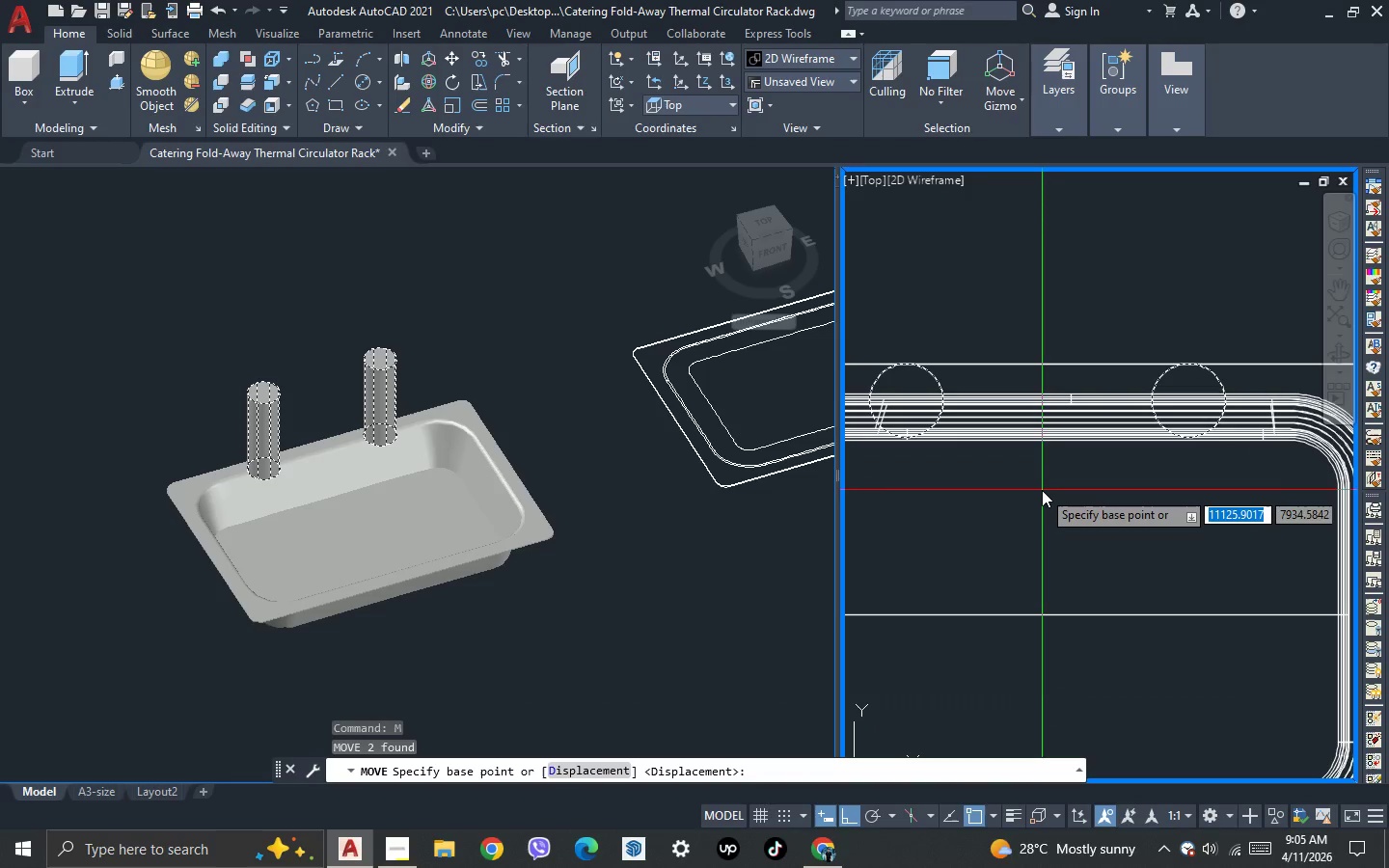 
left_click([1042, 490])
 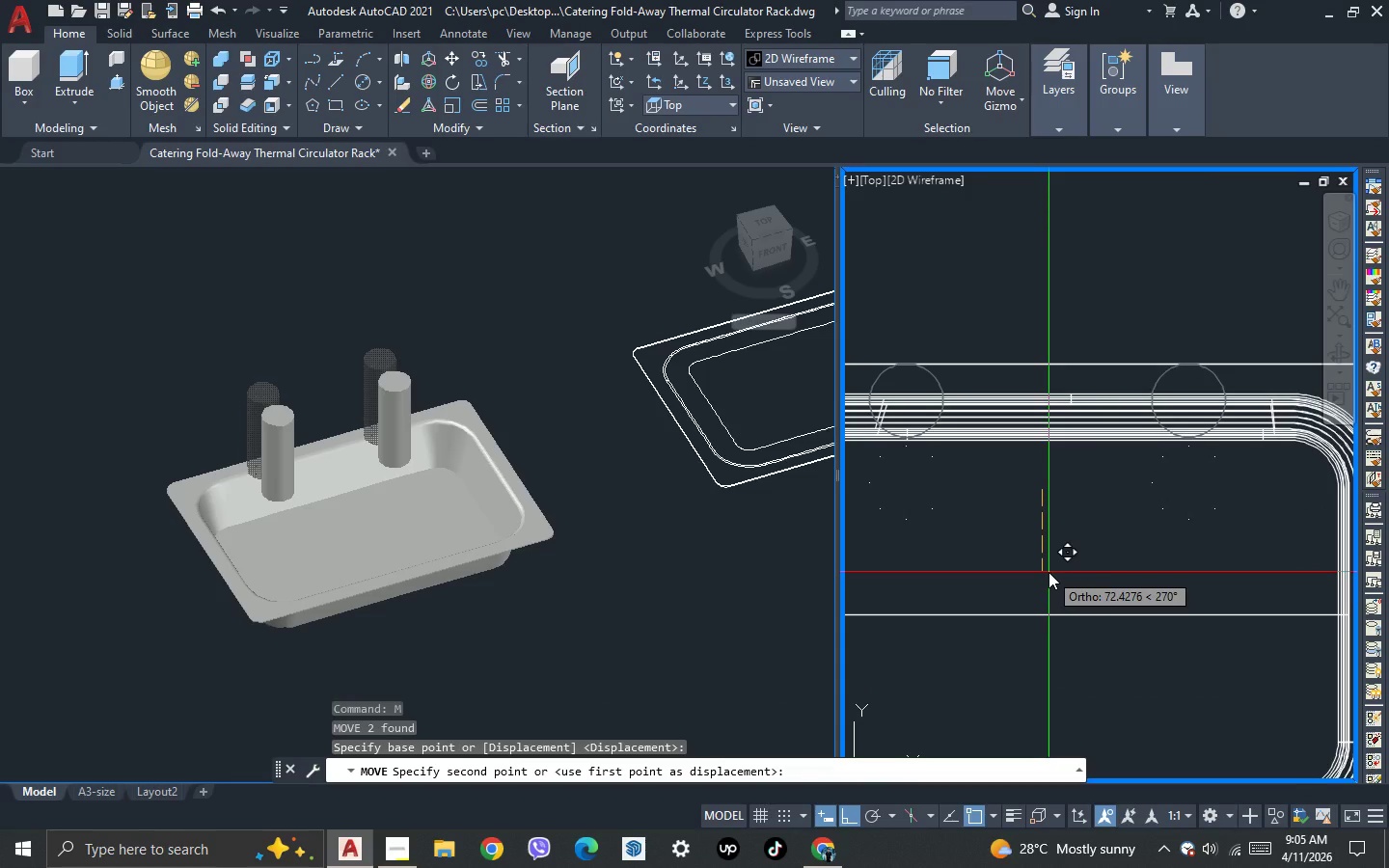 
scroll: coordinate [1042, 490], scroll_direction: up, amount: 1.0
 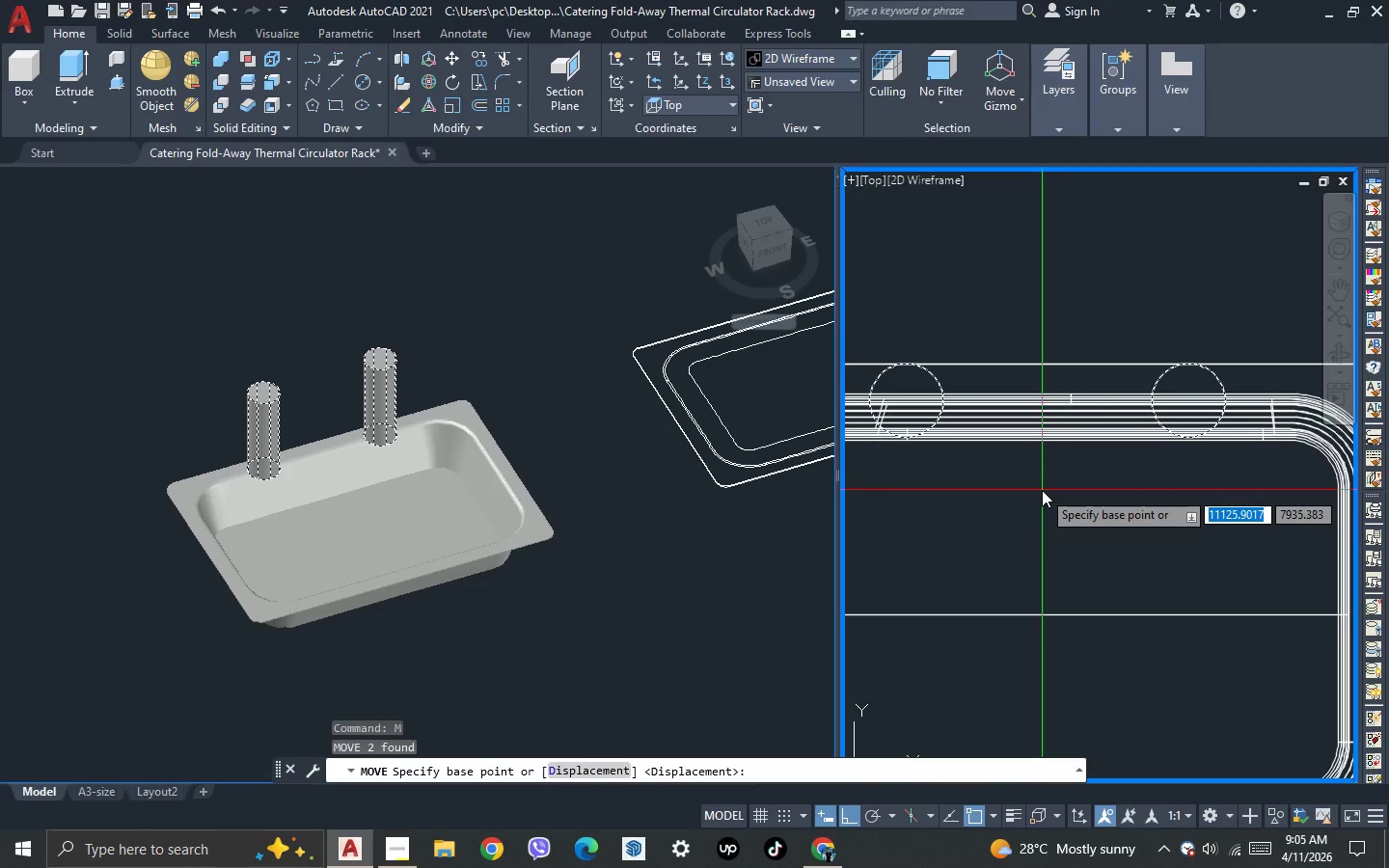 
type(70)
 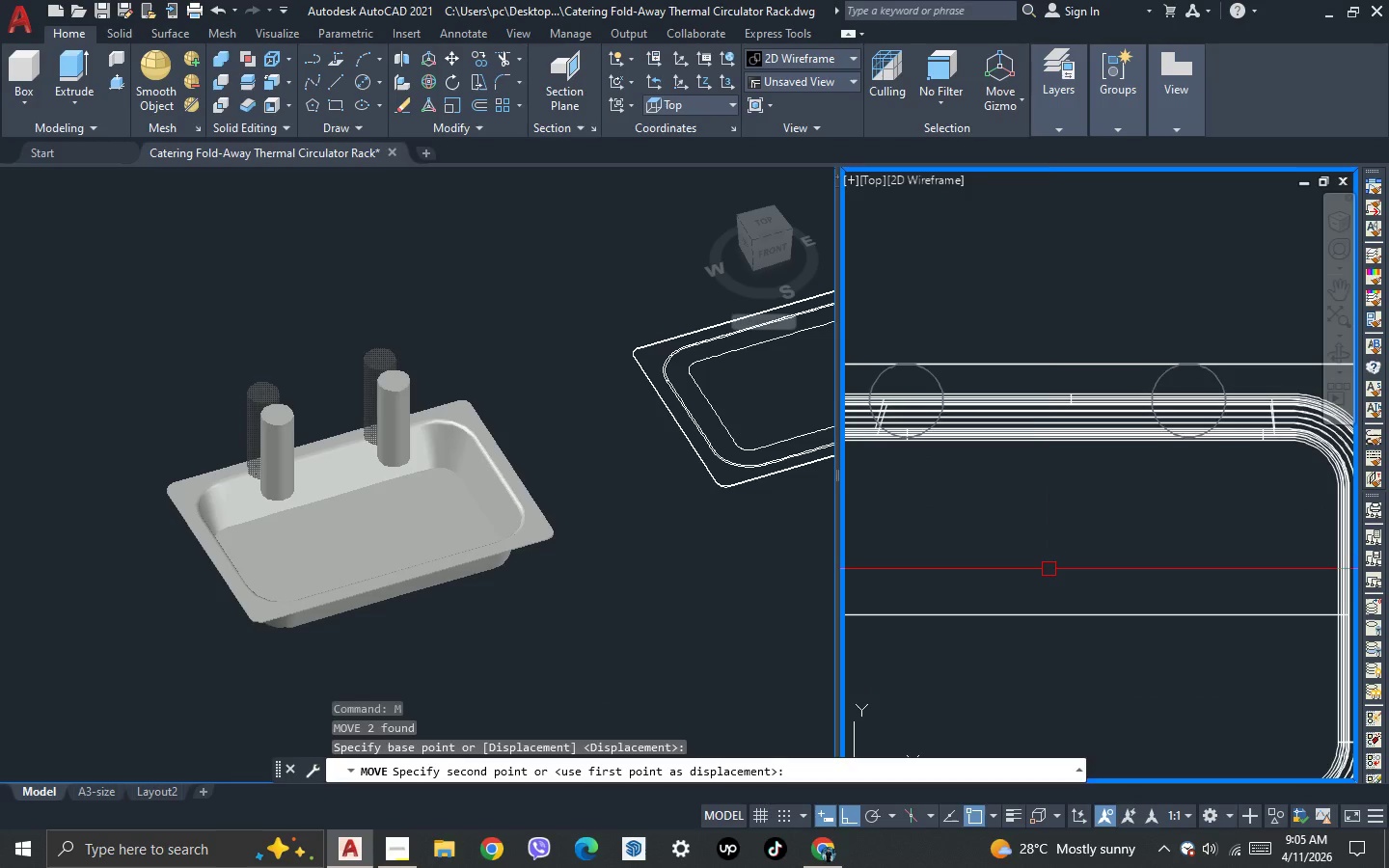 
key(Enter)
 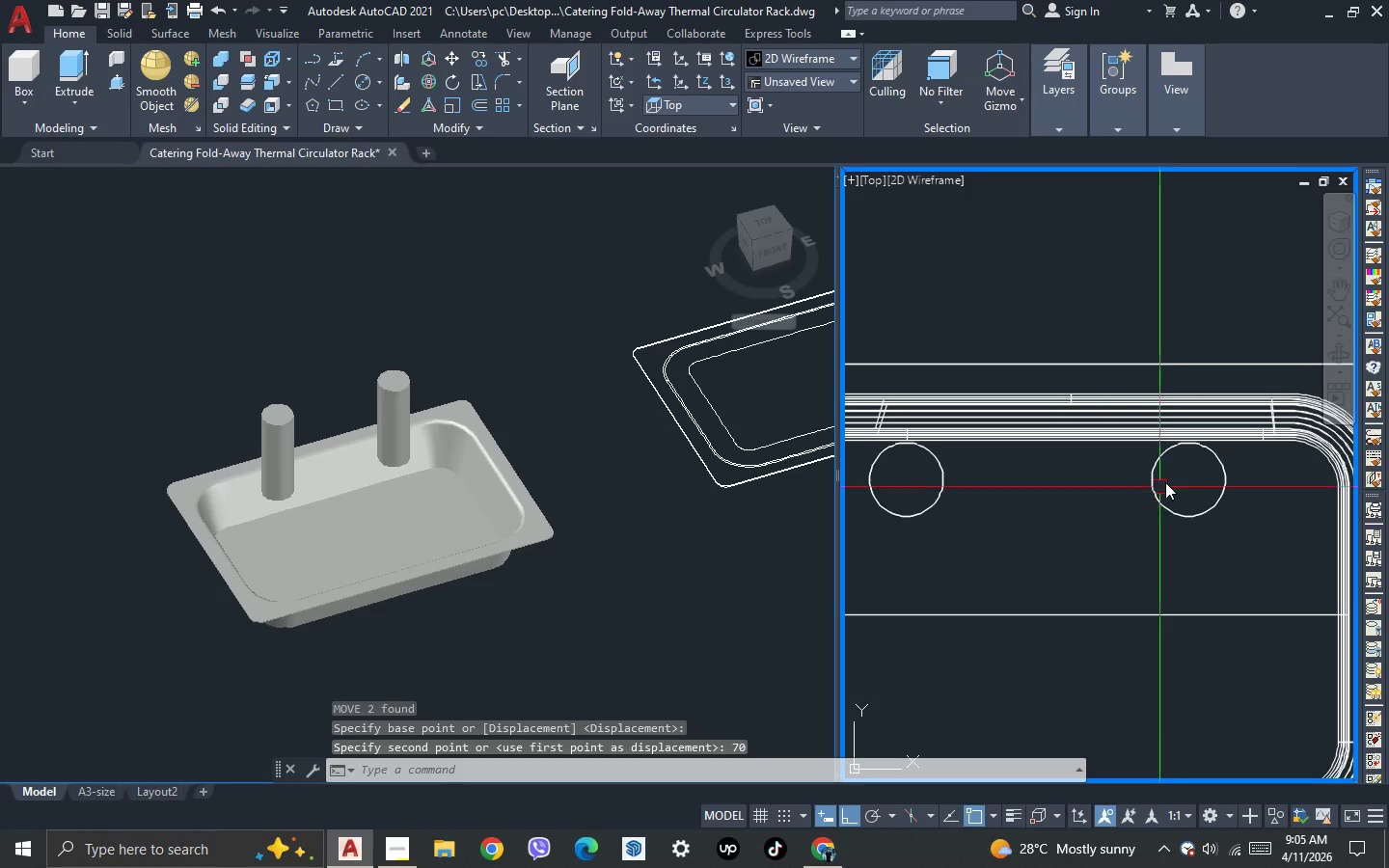 
scroll: coordinate [1195, 402], scroll_direction: up, amount: 3.0
 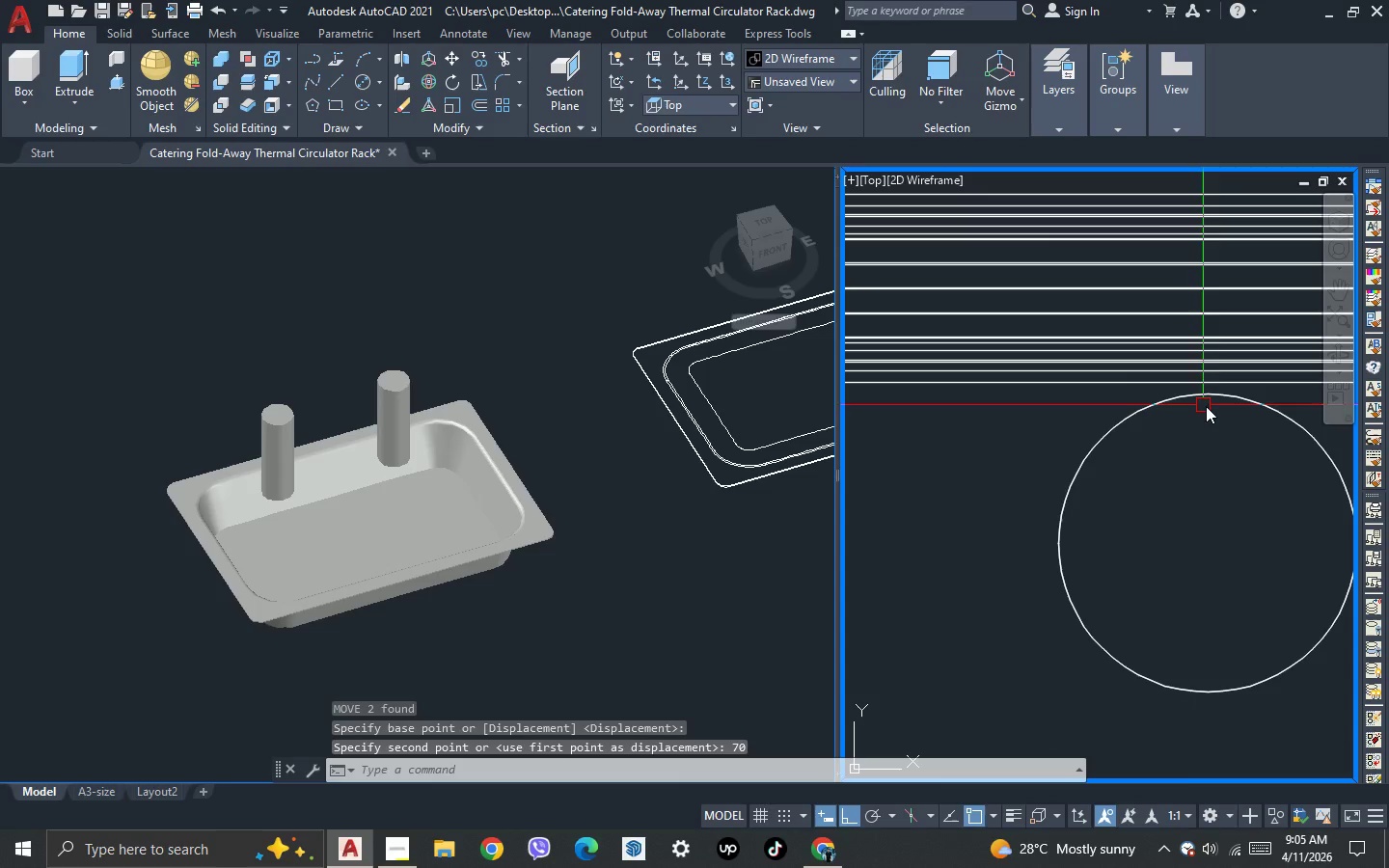 
scroll: coordinate [1216, 412], scroll_direction: down, amount: 3.0
 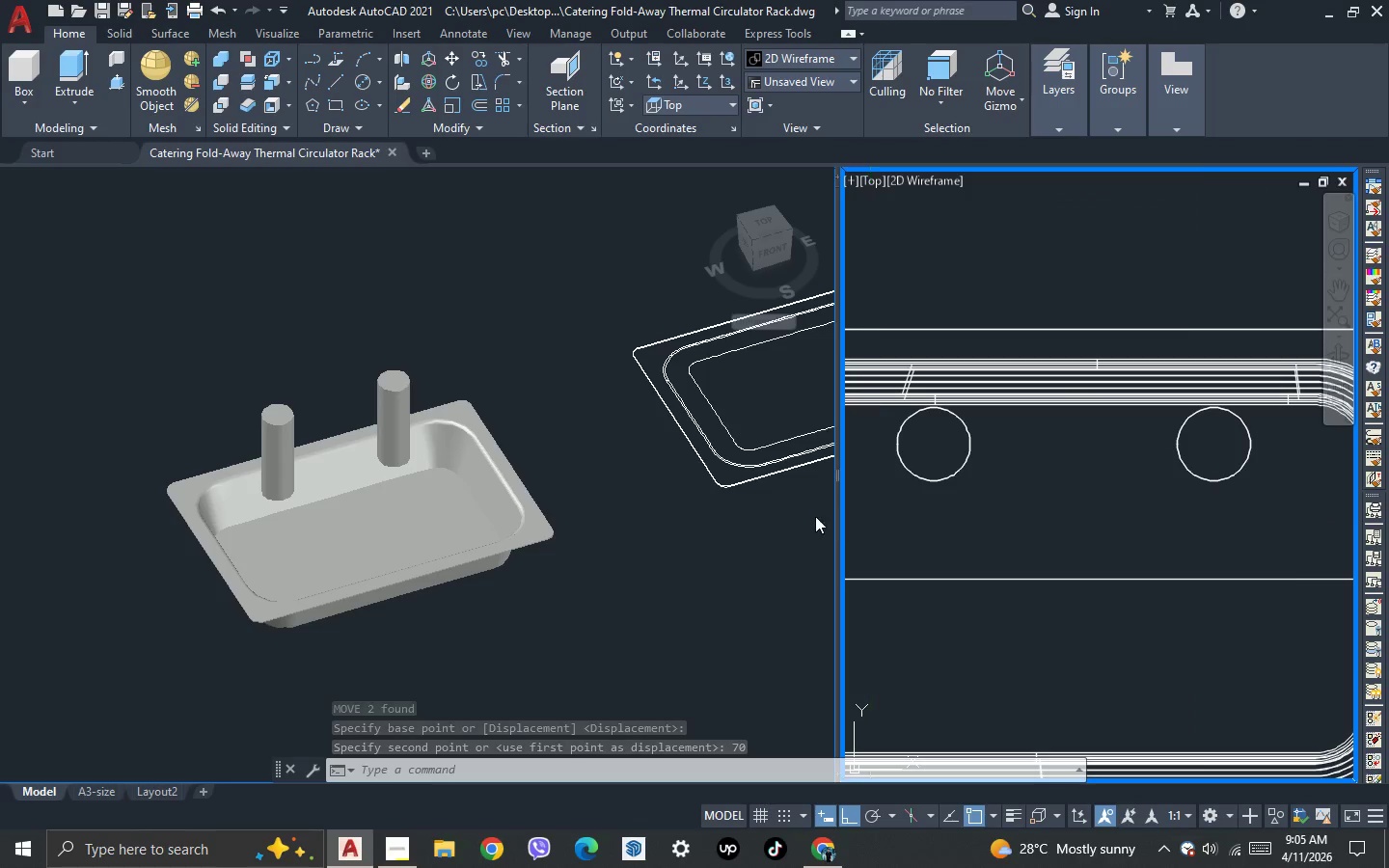 
left_click([689, 555])
 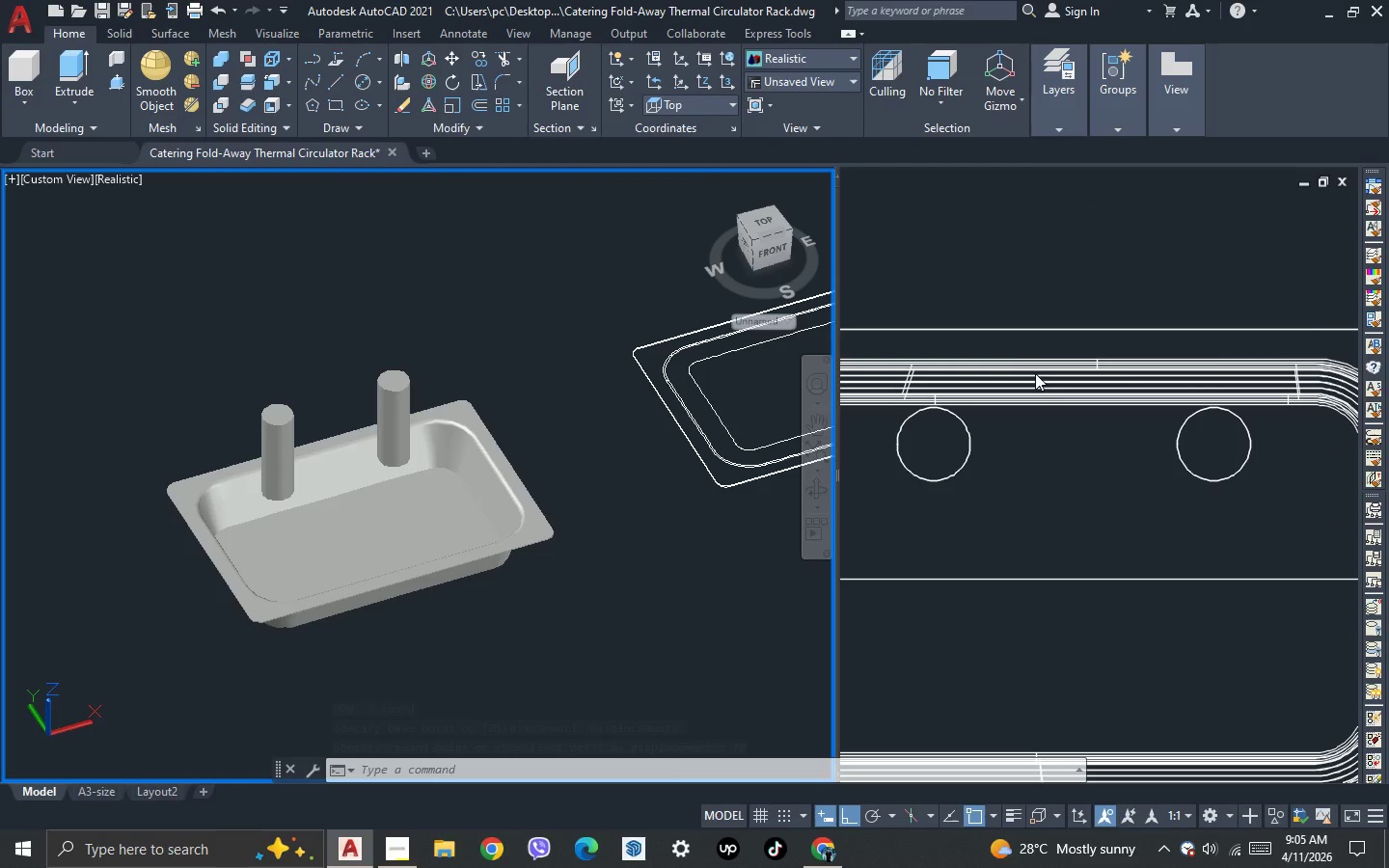 
left_click([1031, 258])
 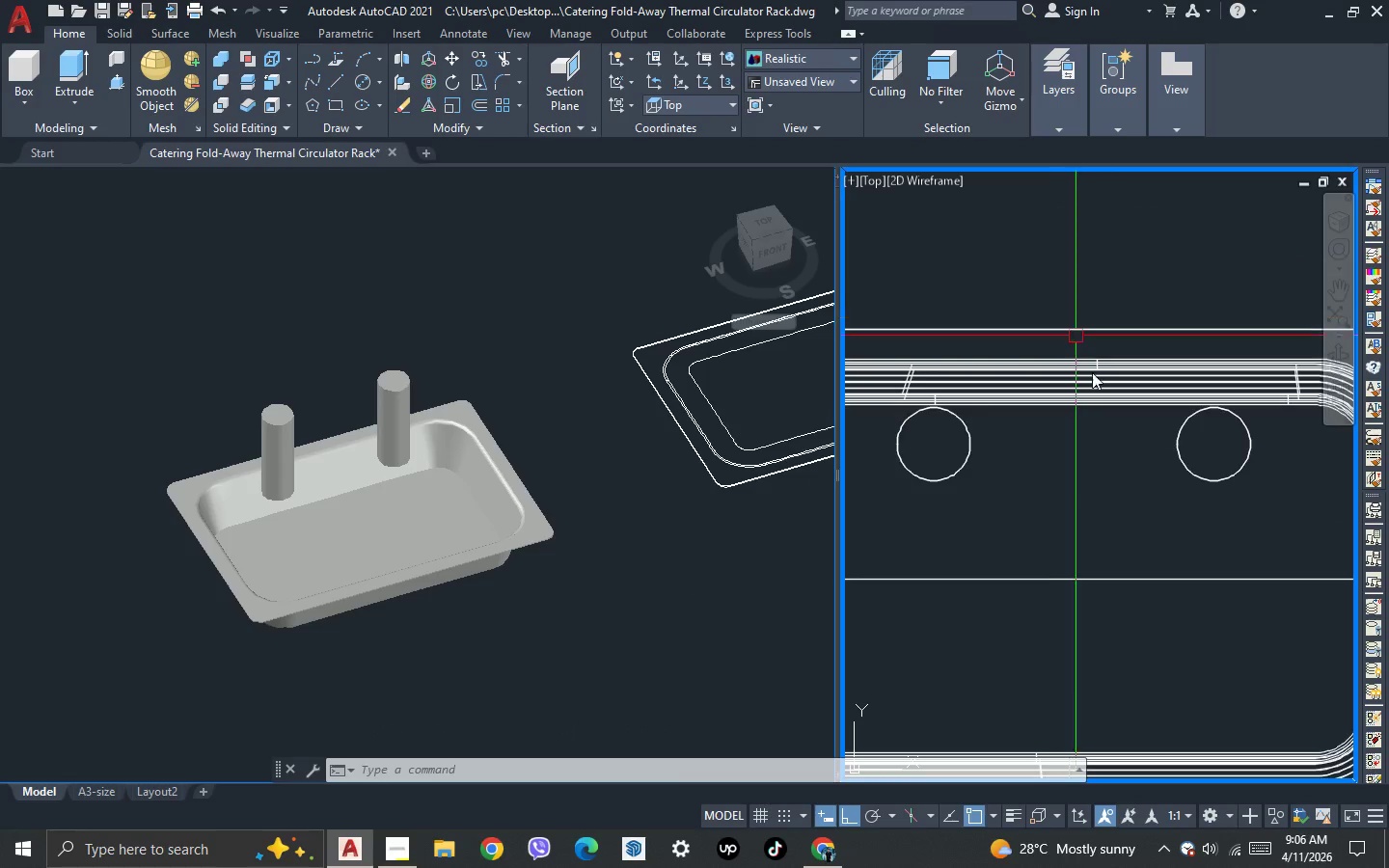 
scroll: coordinate [1104, 420], scroll_direction: down, amount: 7.0
 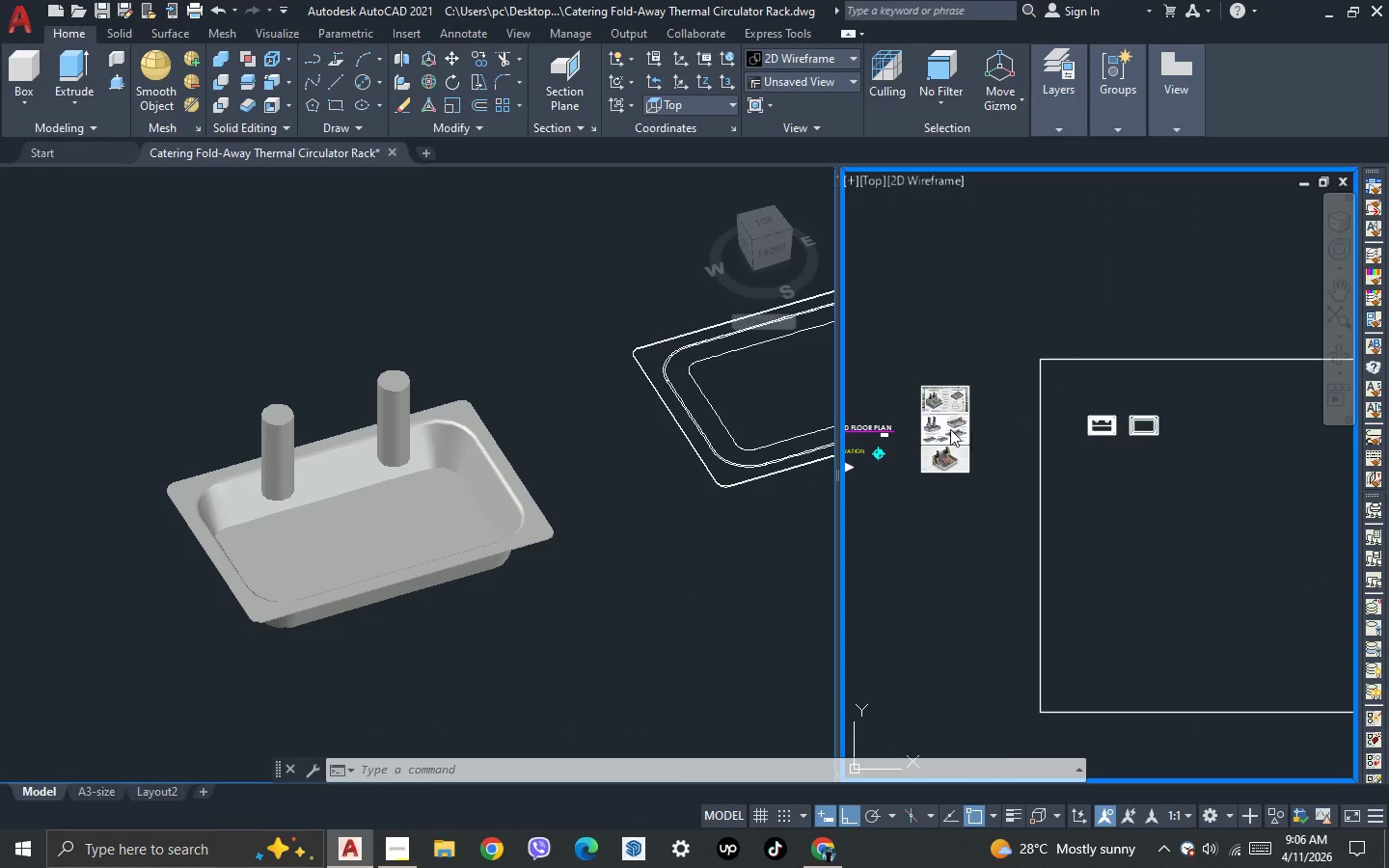 
scroll: coordinate [954, 324], scroll_direction: up, amount: 8.0
 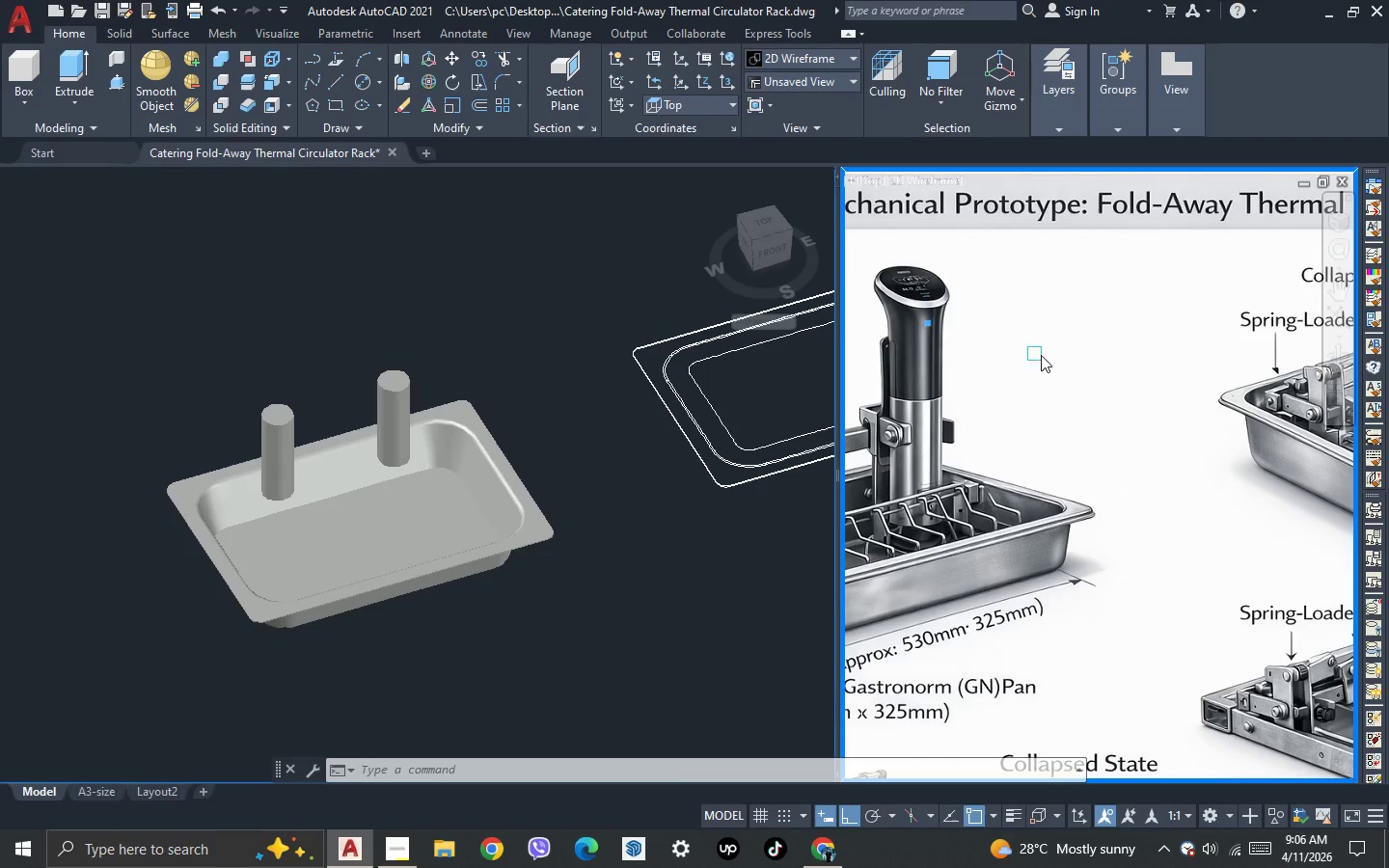 
scroll: coordinate [1049, 357], scroll_direction: down, amount: 2.0
 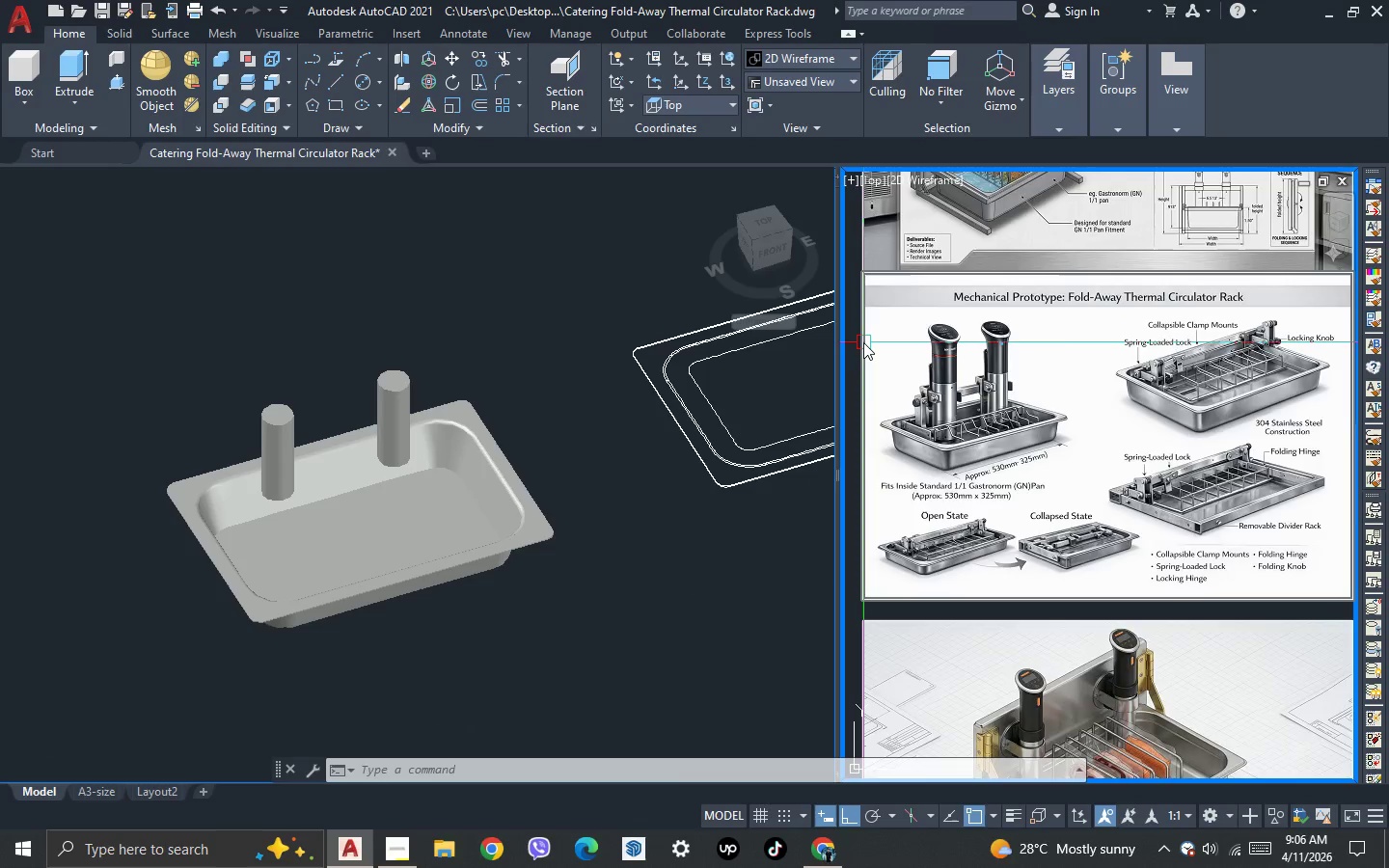 
scroll: coordinate [994, 357], scroll_direction: up, amount: 3.0
 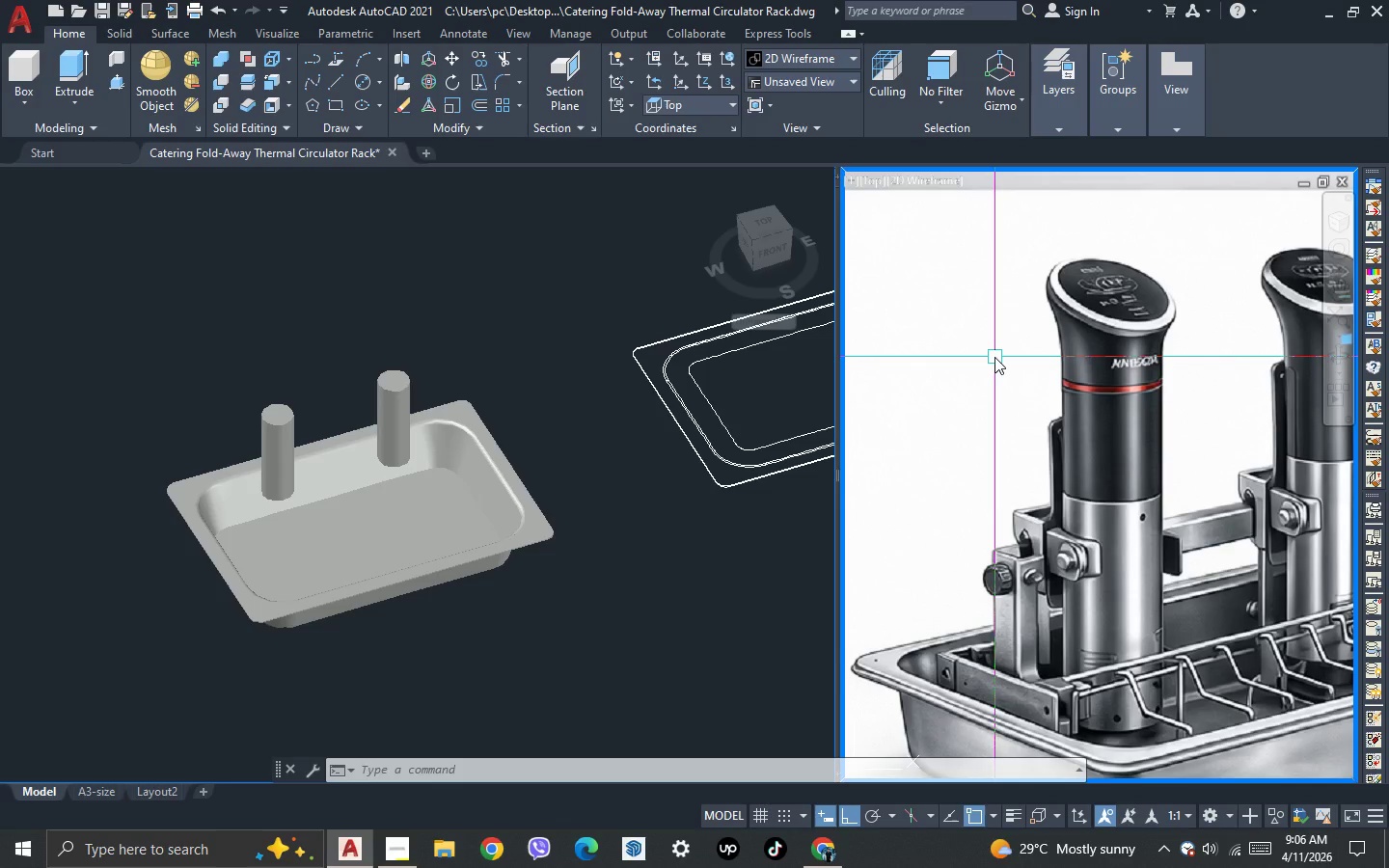 
wait(12.8)
 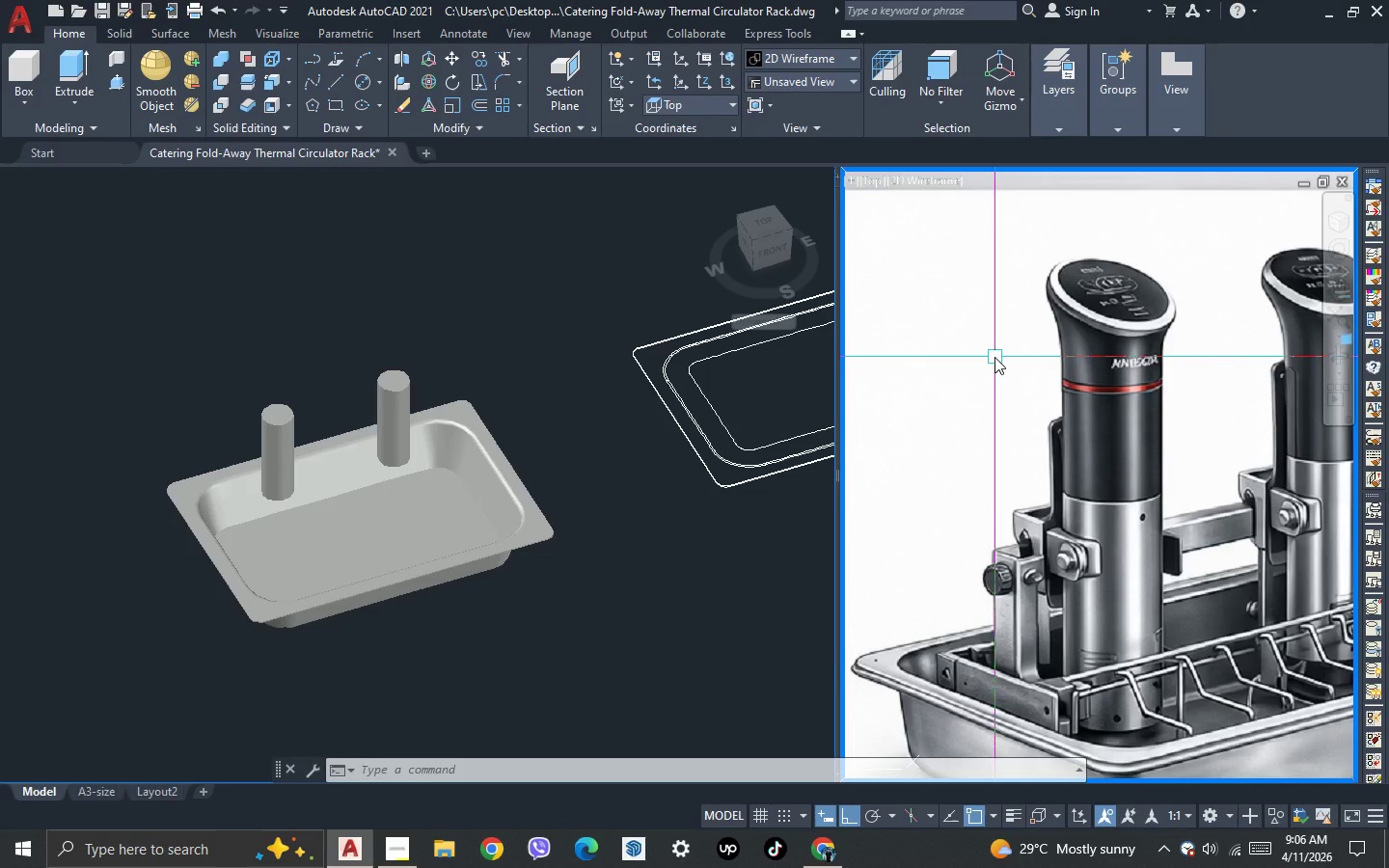 
left_click([590, 294])
 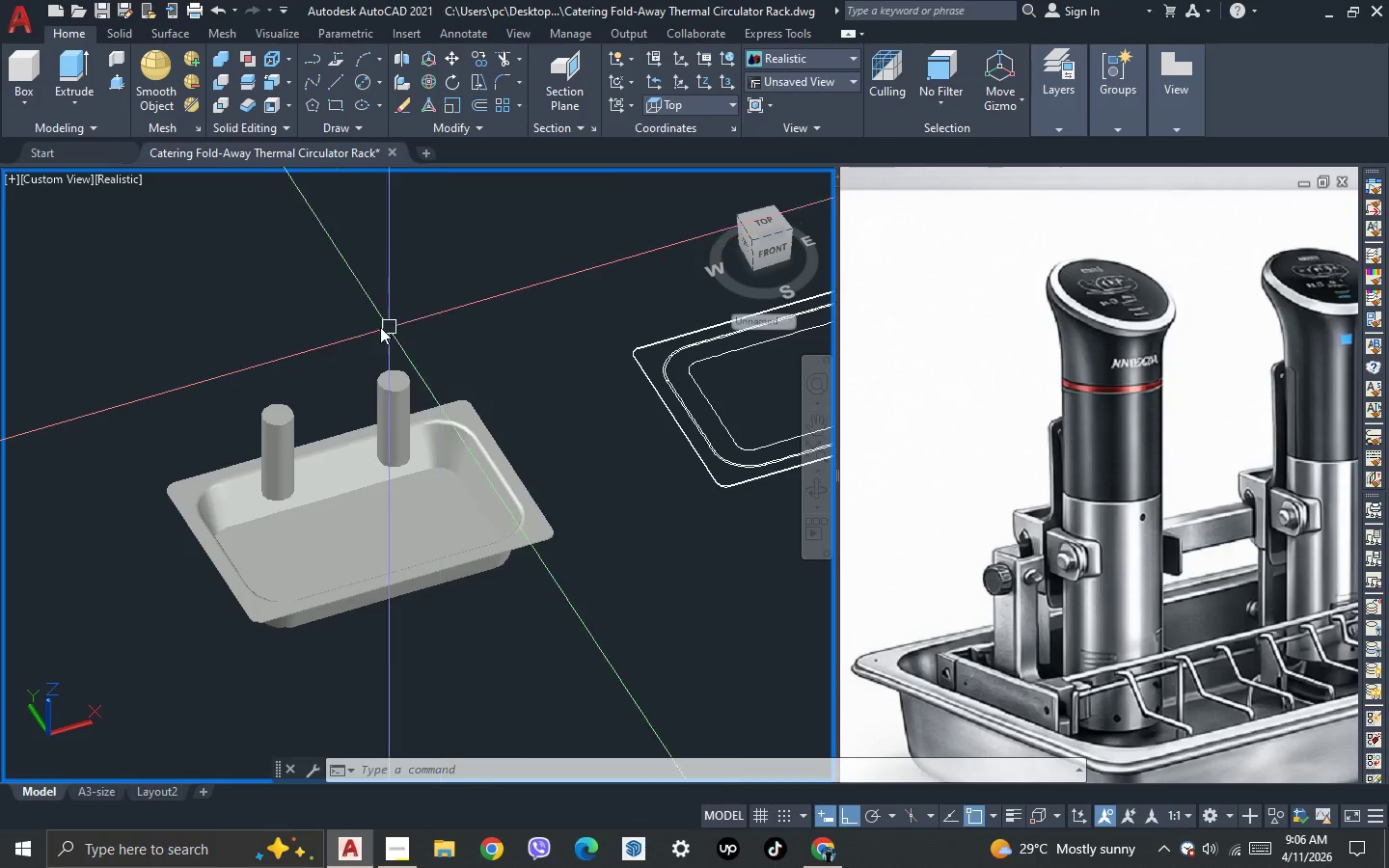 
scroll: coordinate [370, 325], scroll_direction: down, amount: 3.0
 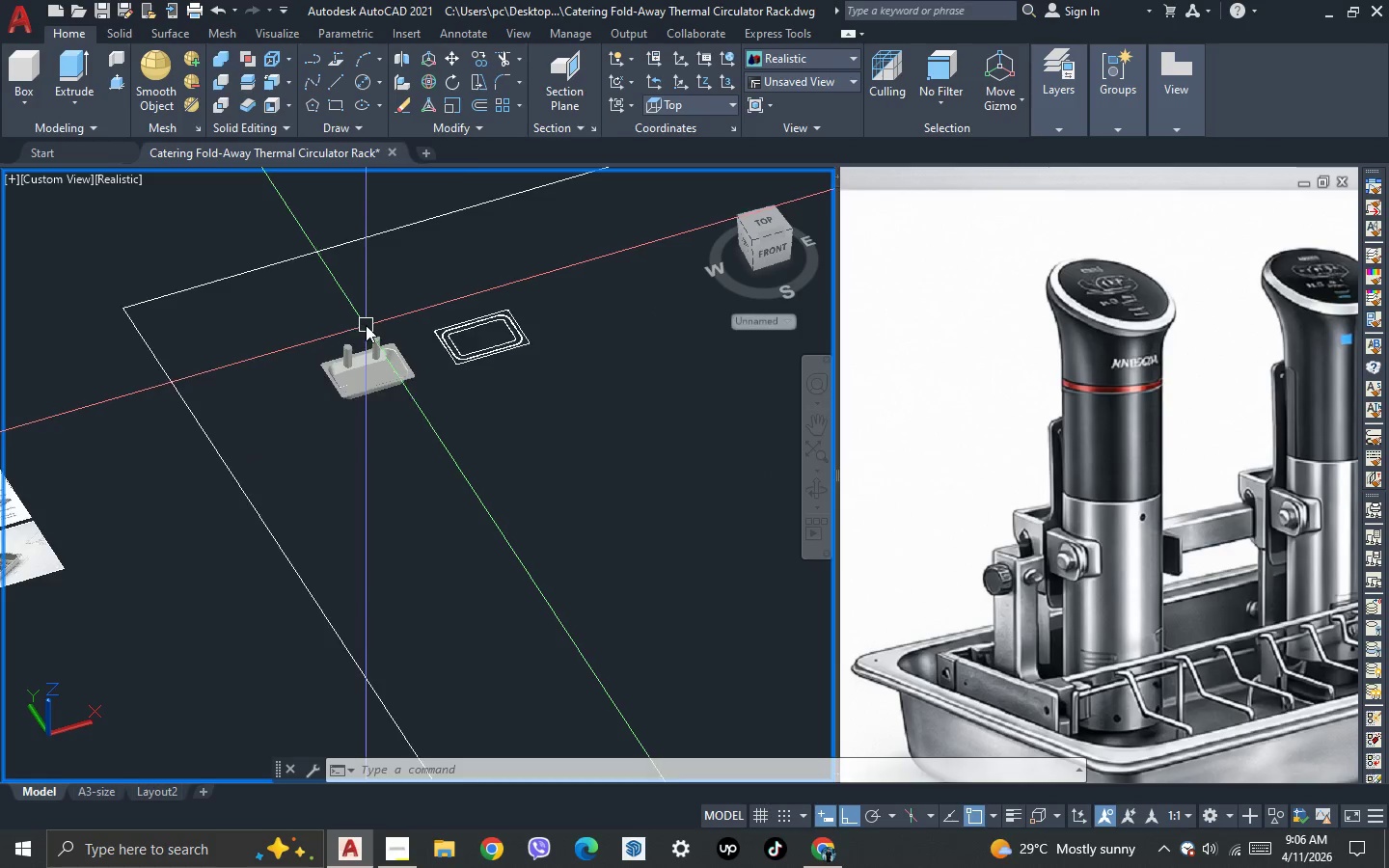 
scroll: coordinate [366, 325], scroll_direction: up, amount: 2.0
 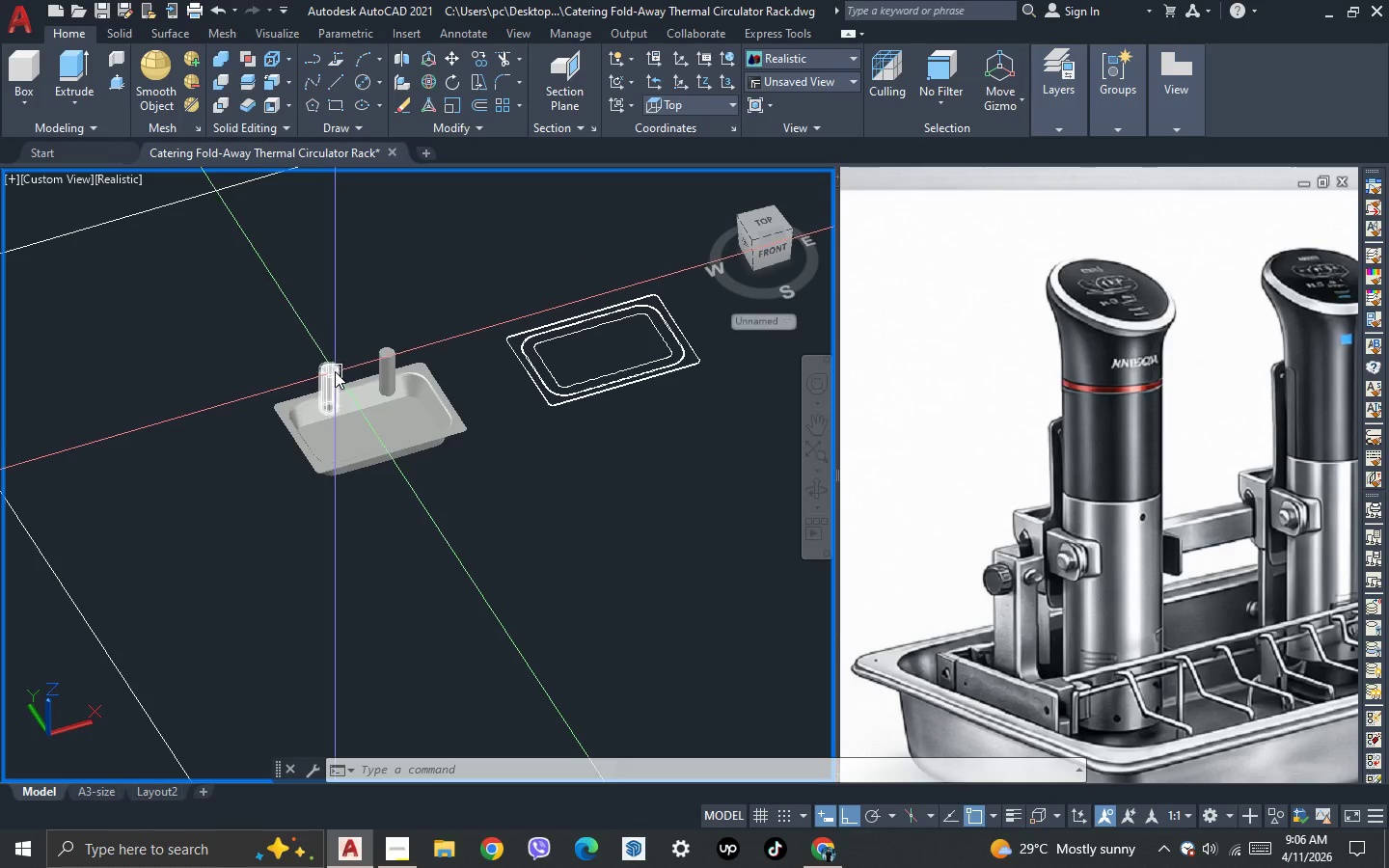 
left_click([335, 371])
 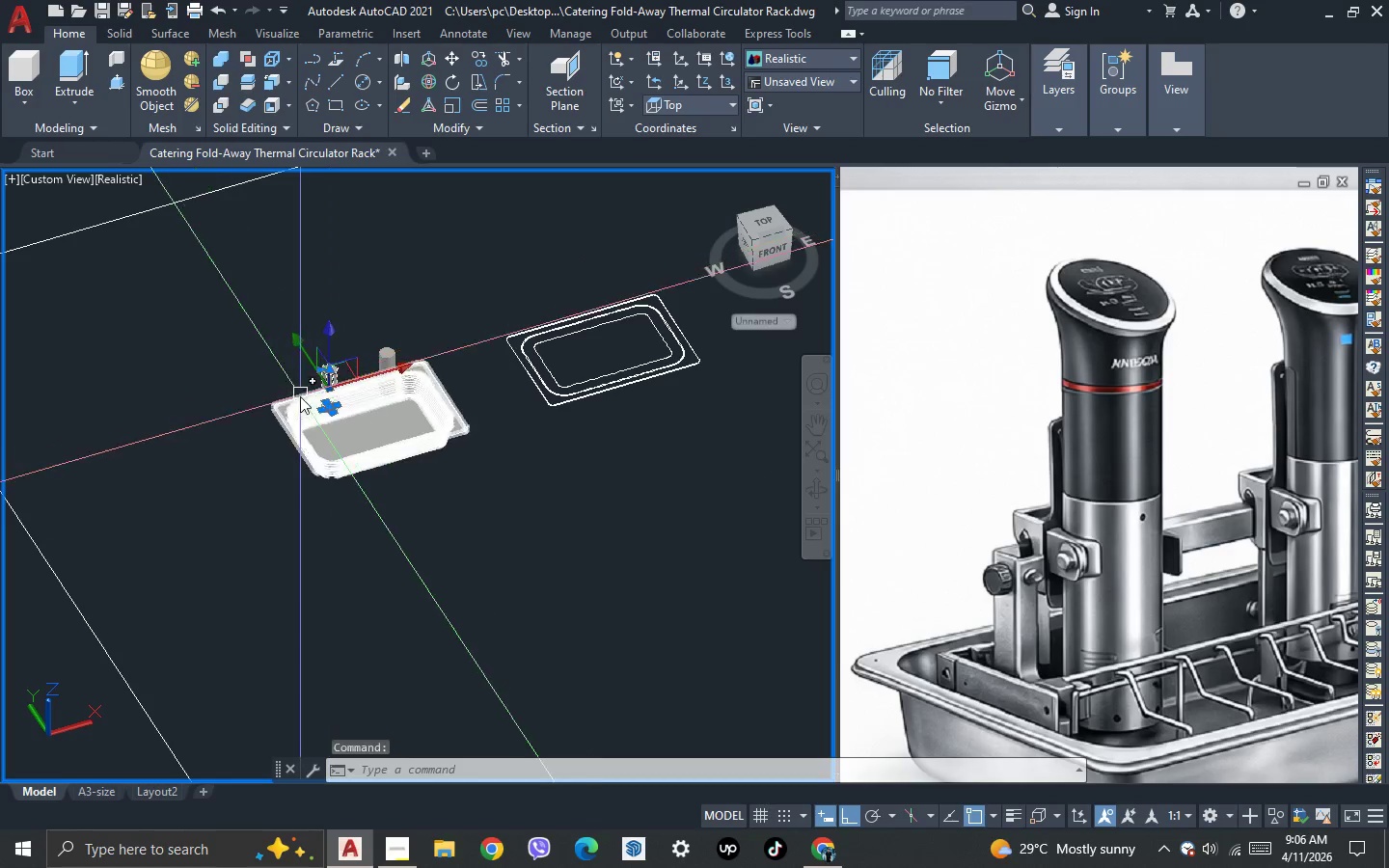 
key(C)
 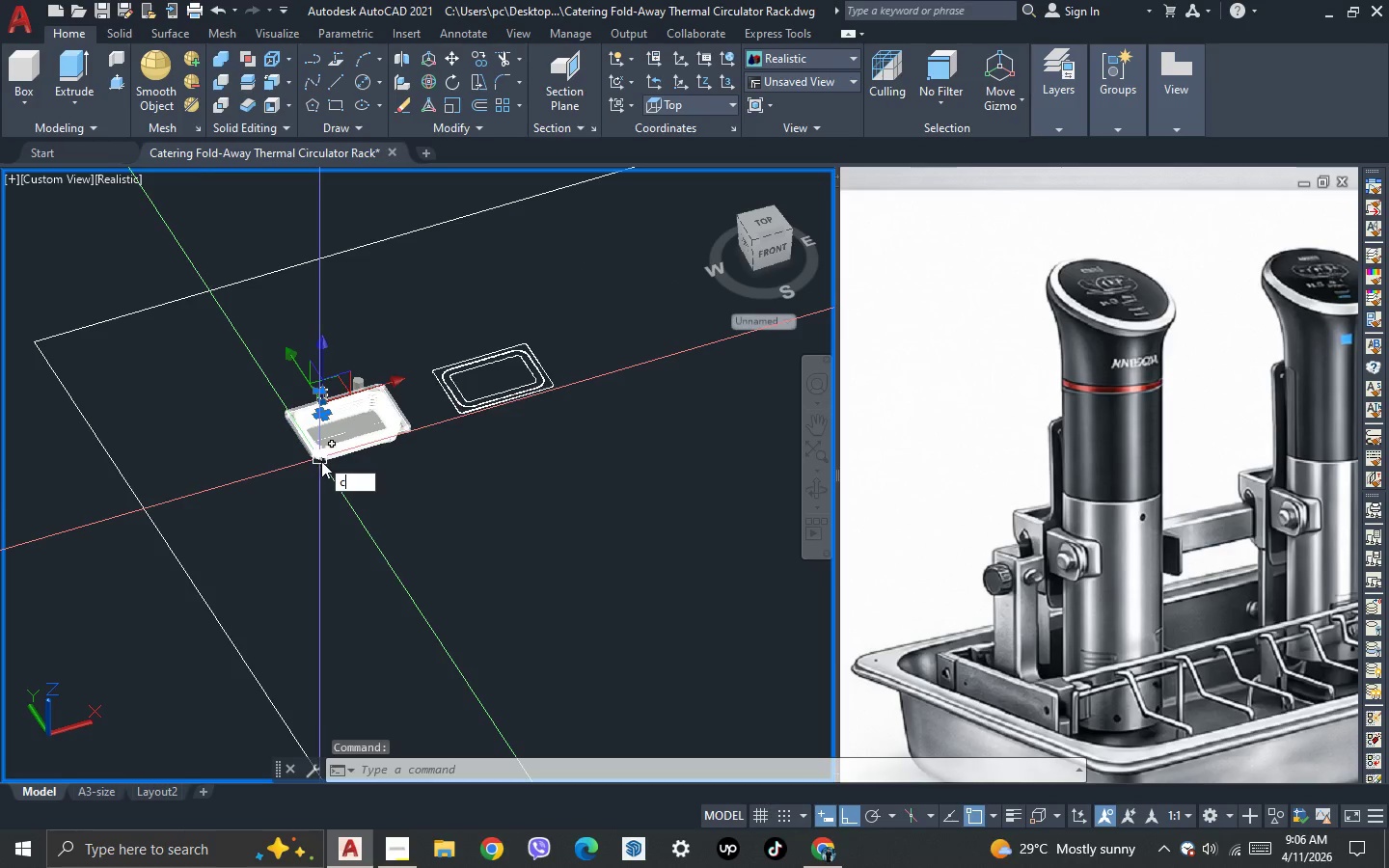 
scroll: coordinate [312, 432], scroll_direction: down, amount: 1.0
 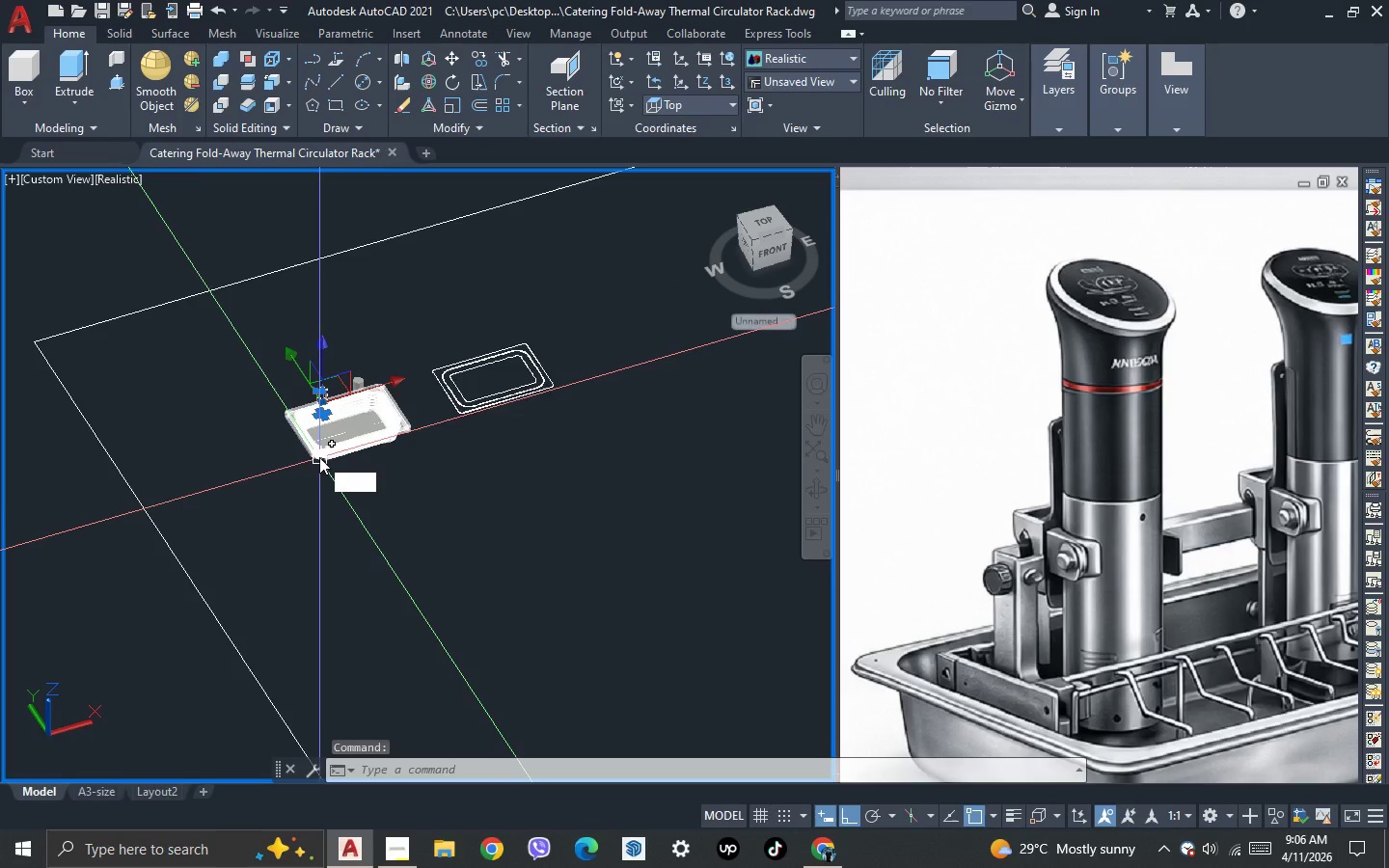 
key(O)
 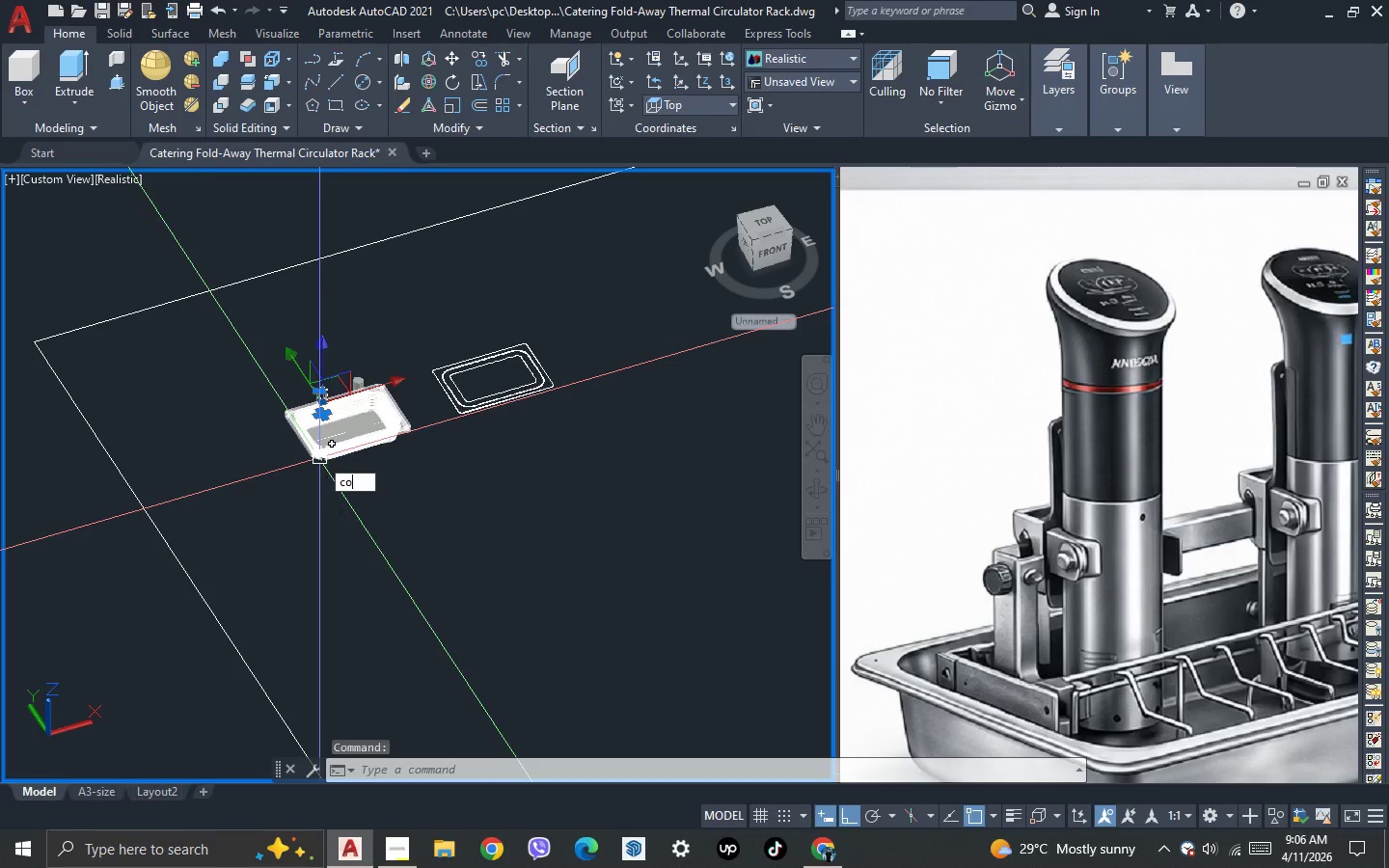 
key(Space)
 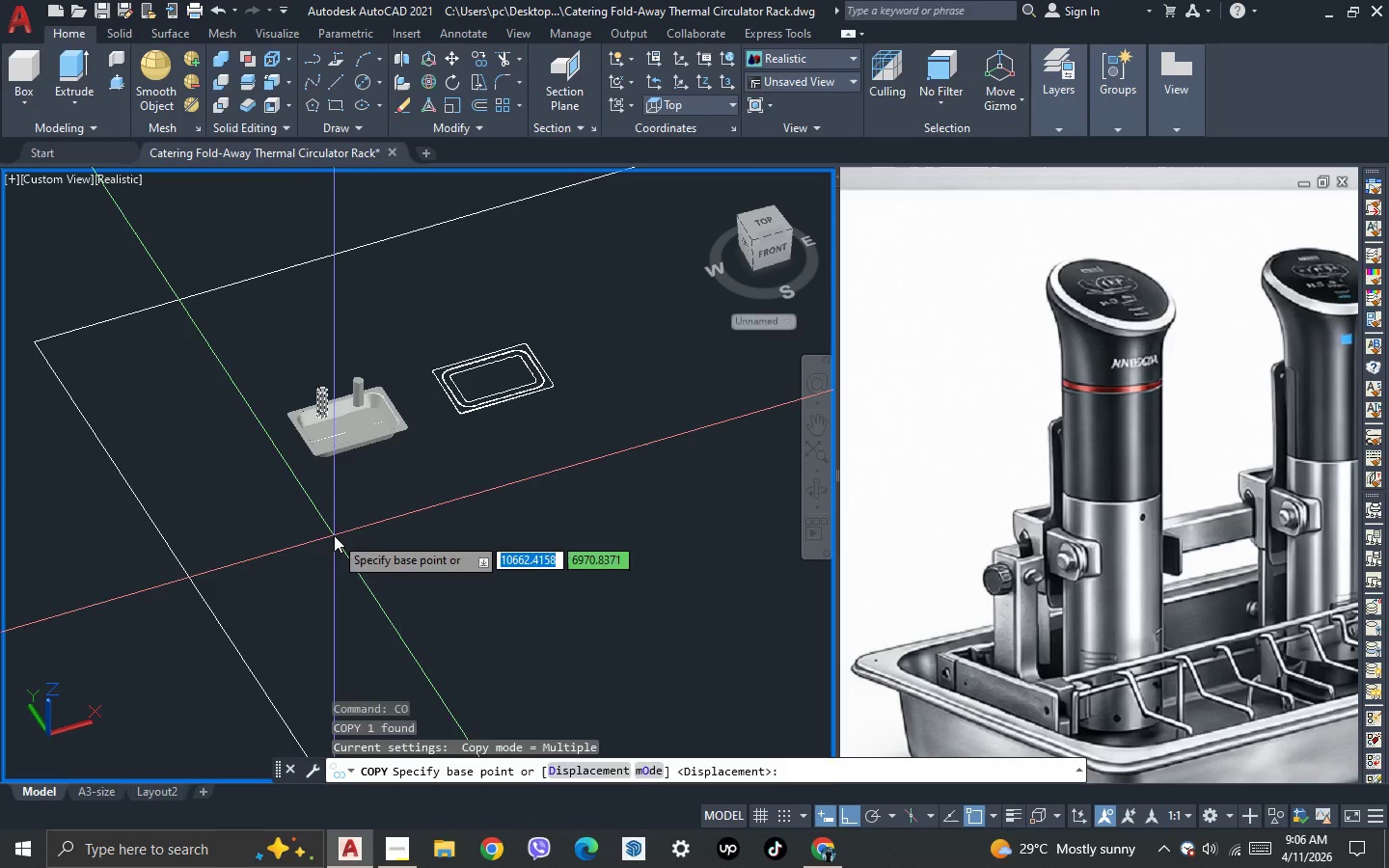 
left_click_drag(start_coordinate=[334, 535], to_coordinate=[363, 534])
 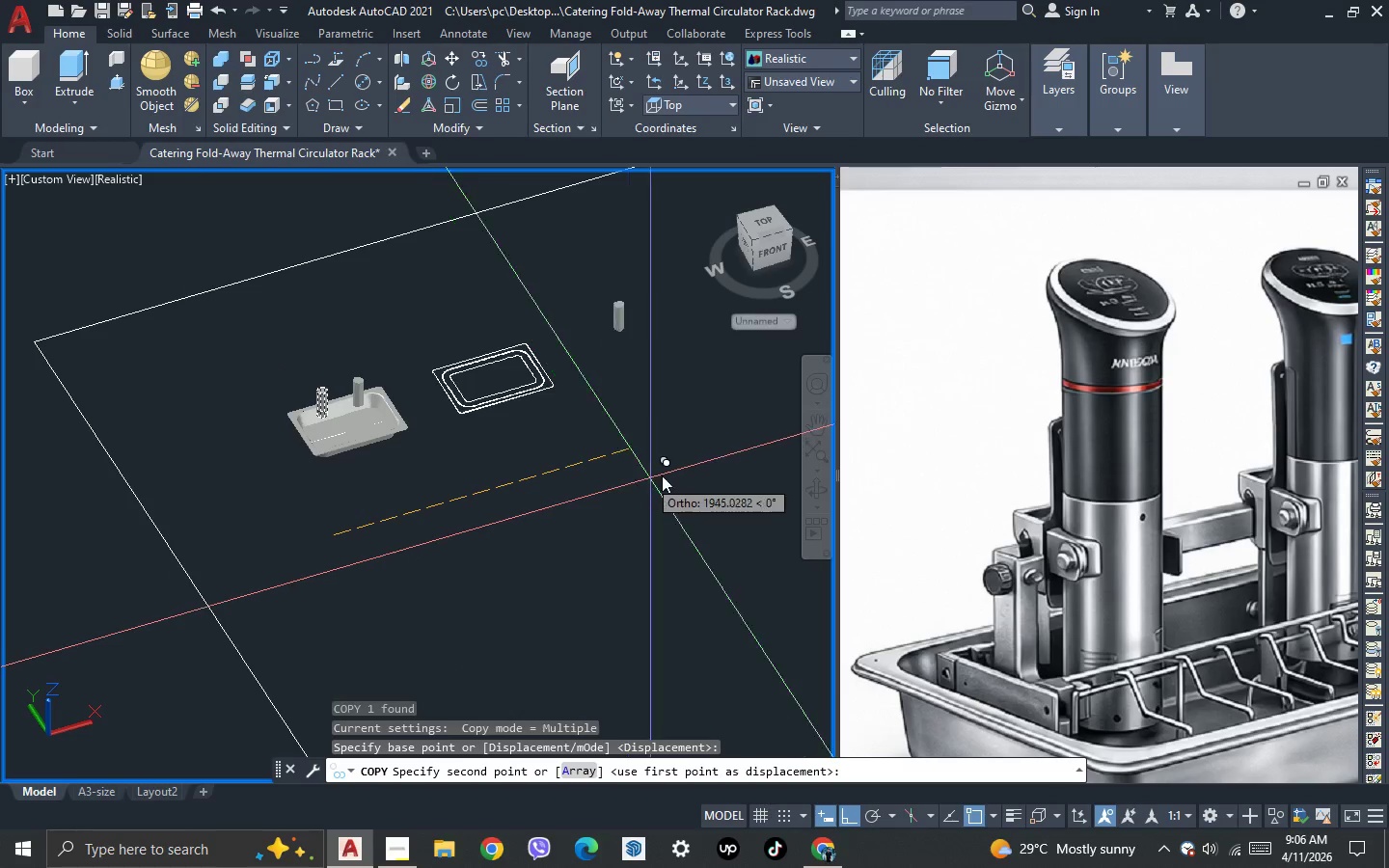 
left_click([668, 474])
 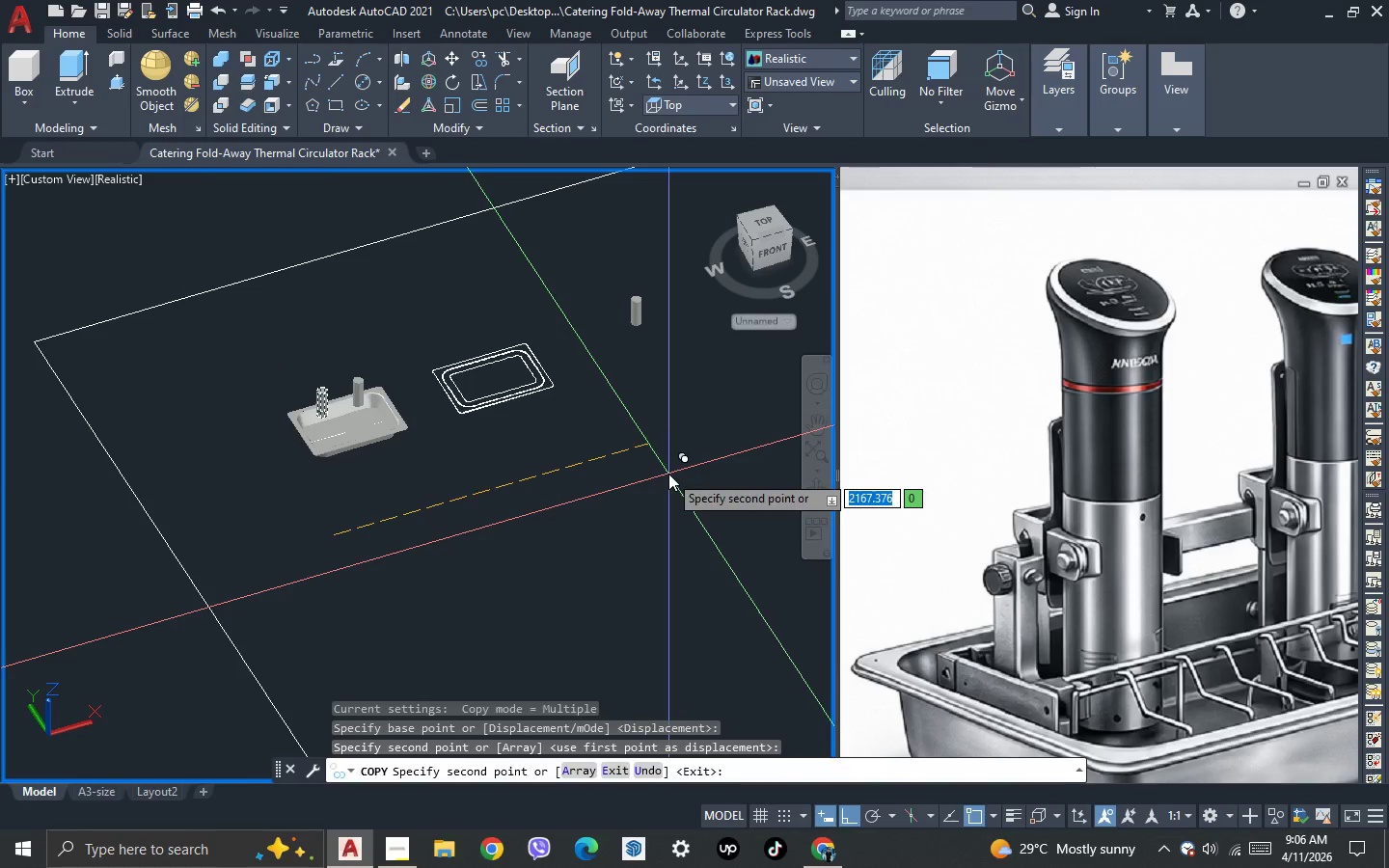 
key(Escape)
 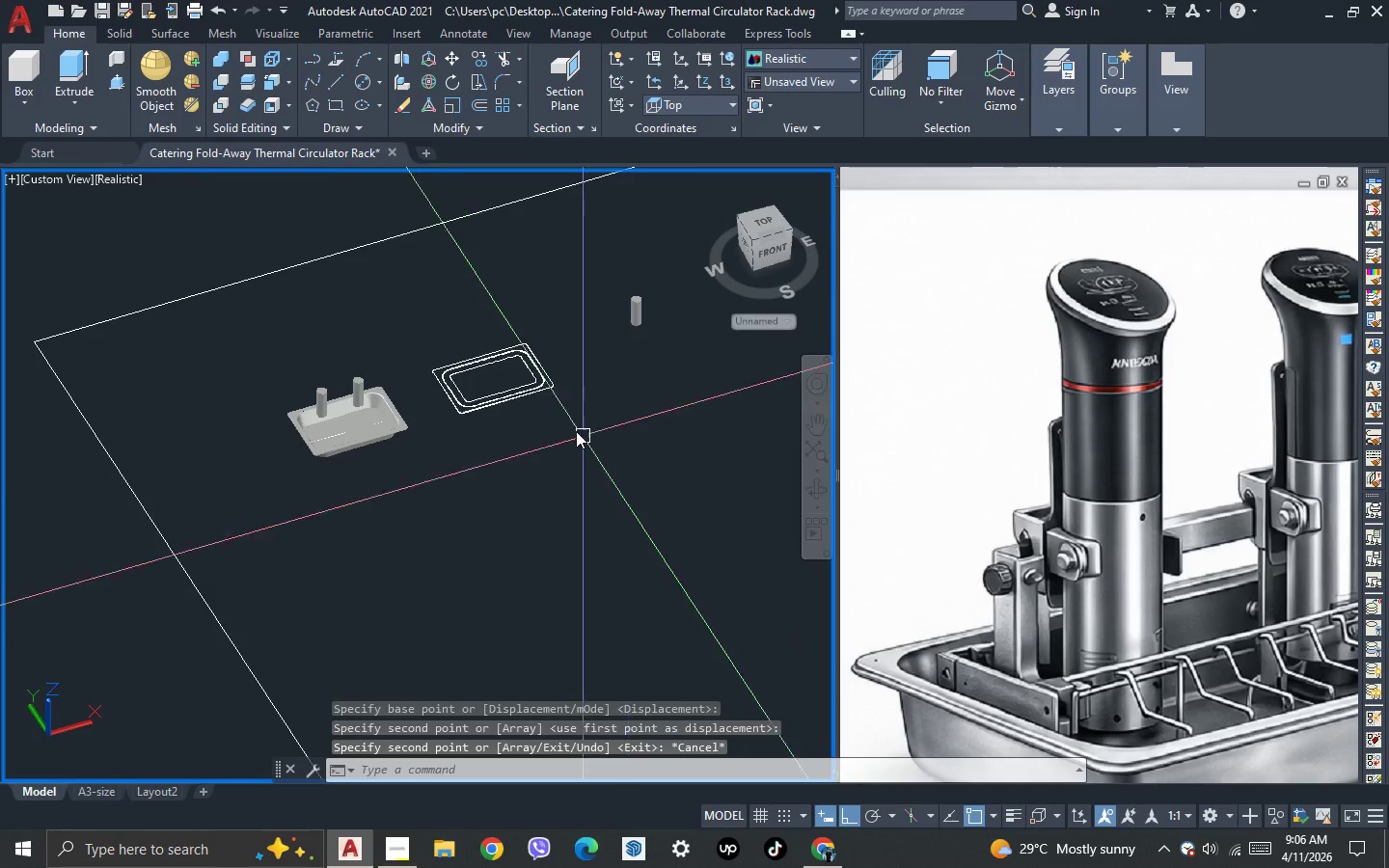 
key(Escape)
 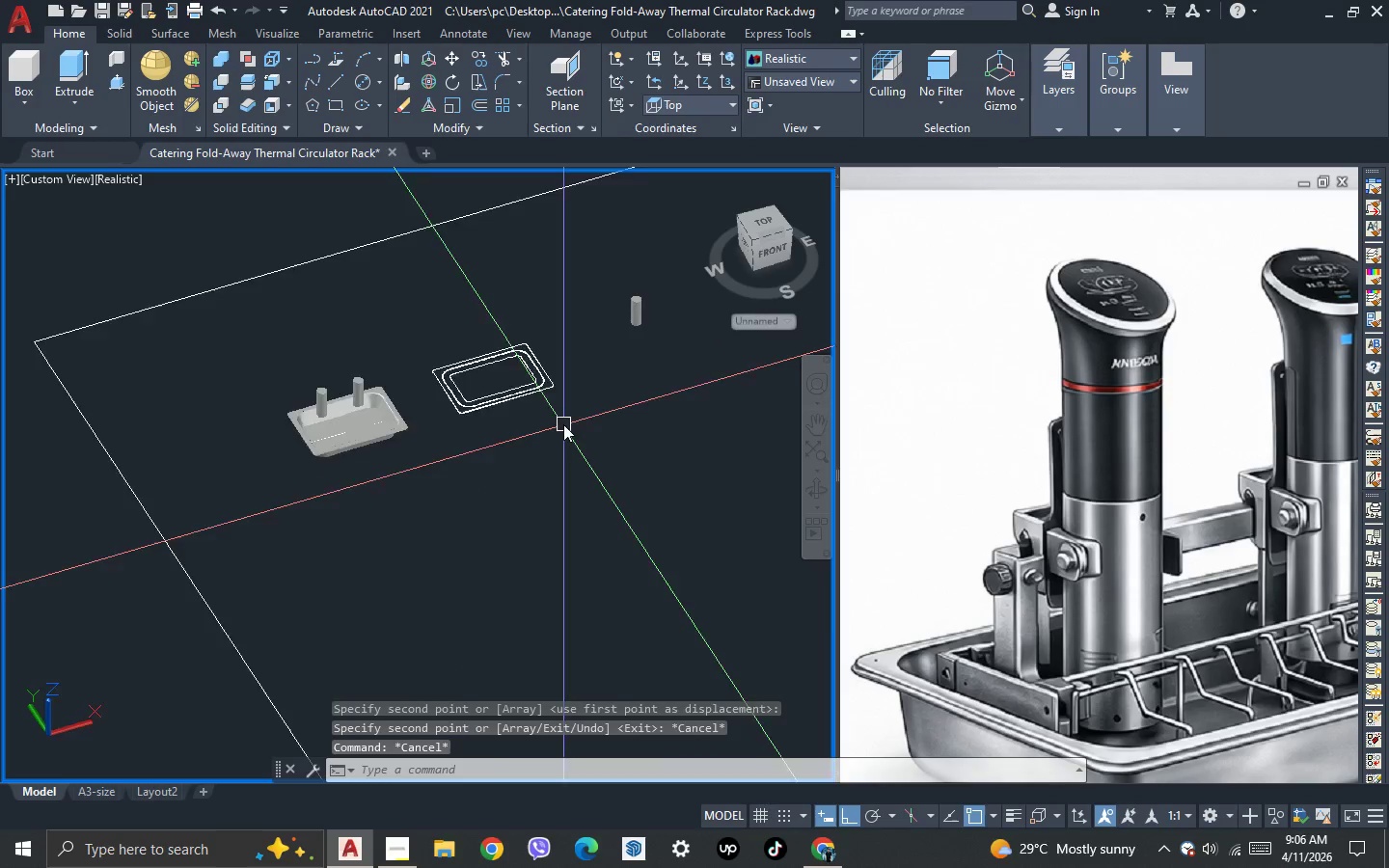 
scroll: coordinate [561, 424], scroll_direction: down, amount: 2.0
 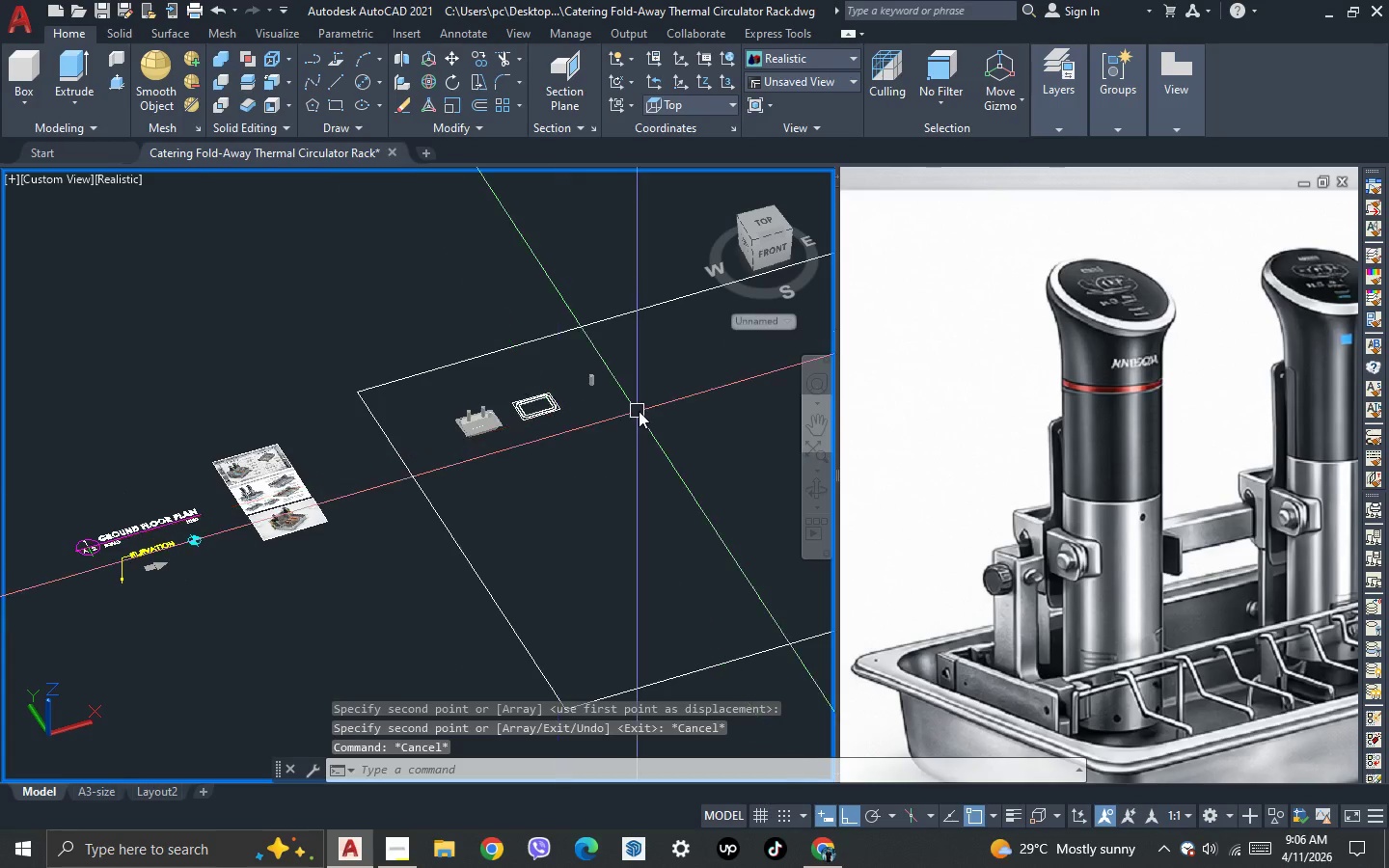 
scroll: coordinate [640, 411], scroll_direction: up, amount: 2.0
 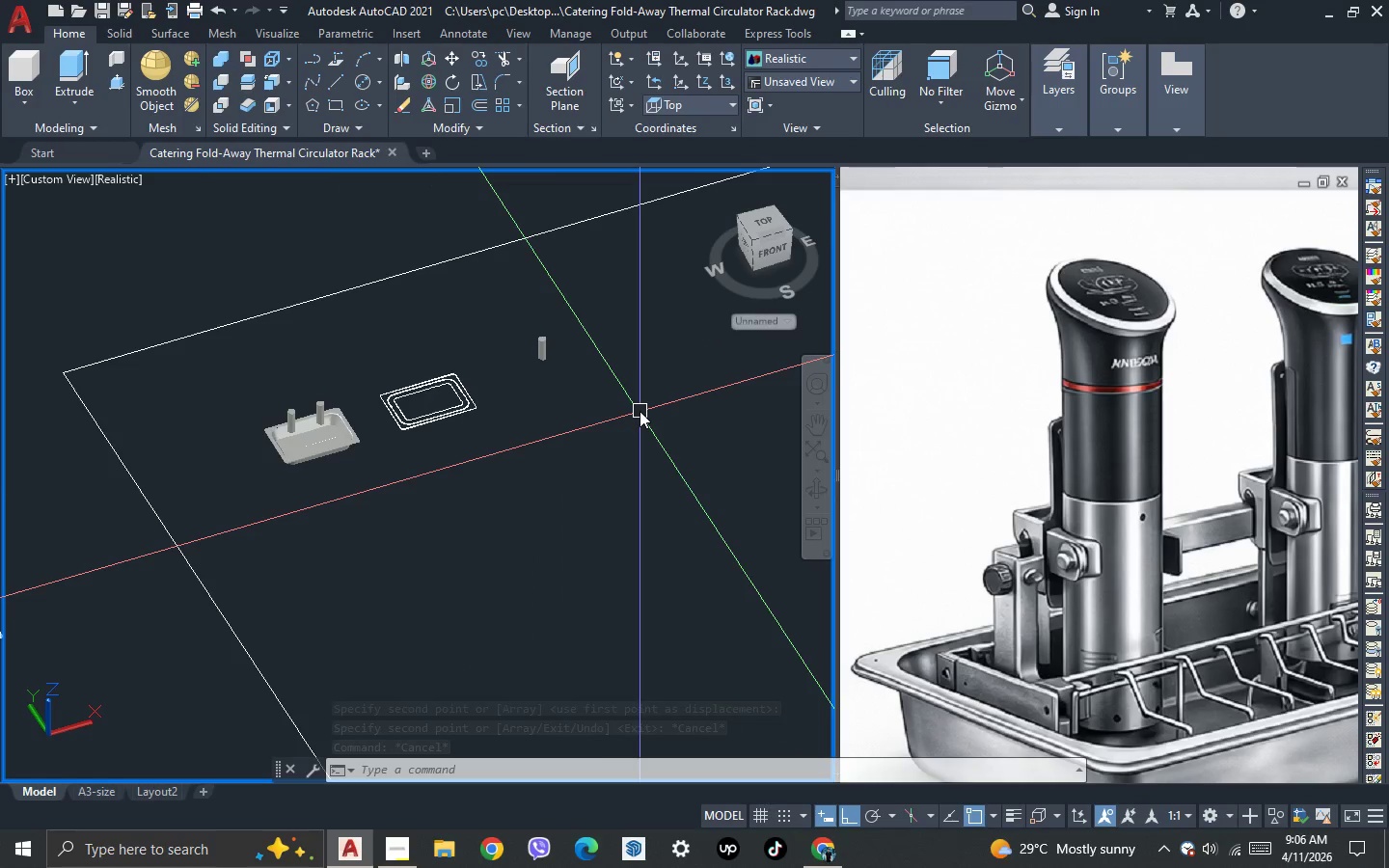 
wait(5.91)
 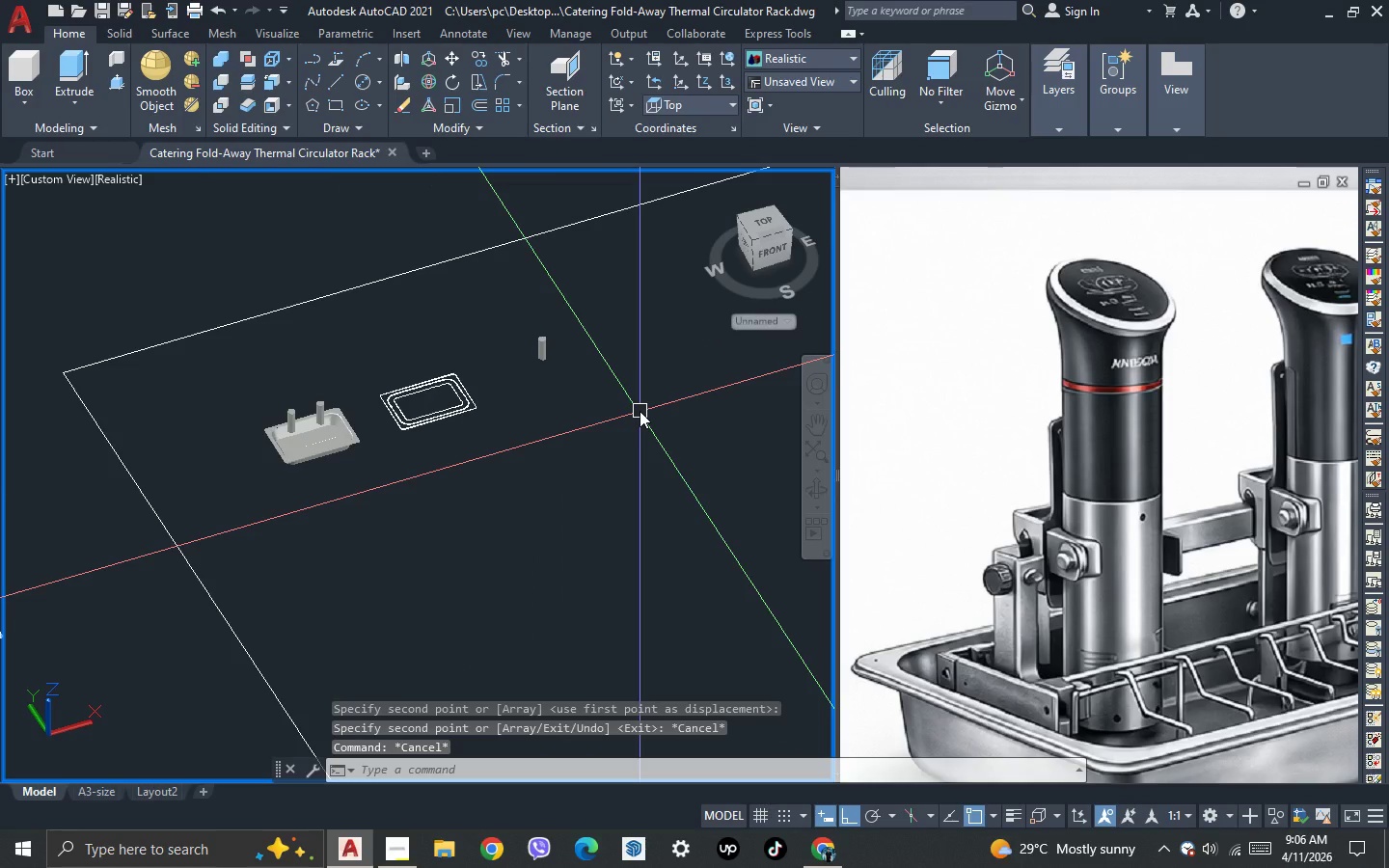 
scroll: coordinate [516, 388], scroll_direction: up, amount: 6.0
 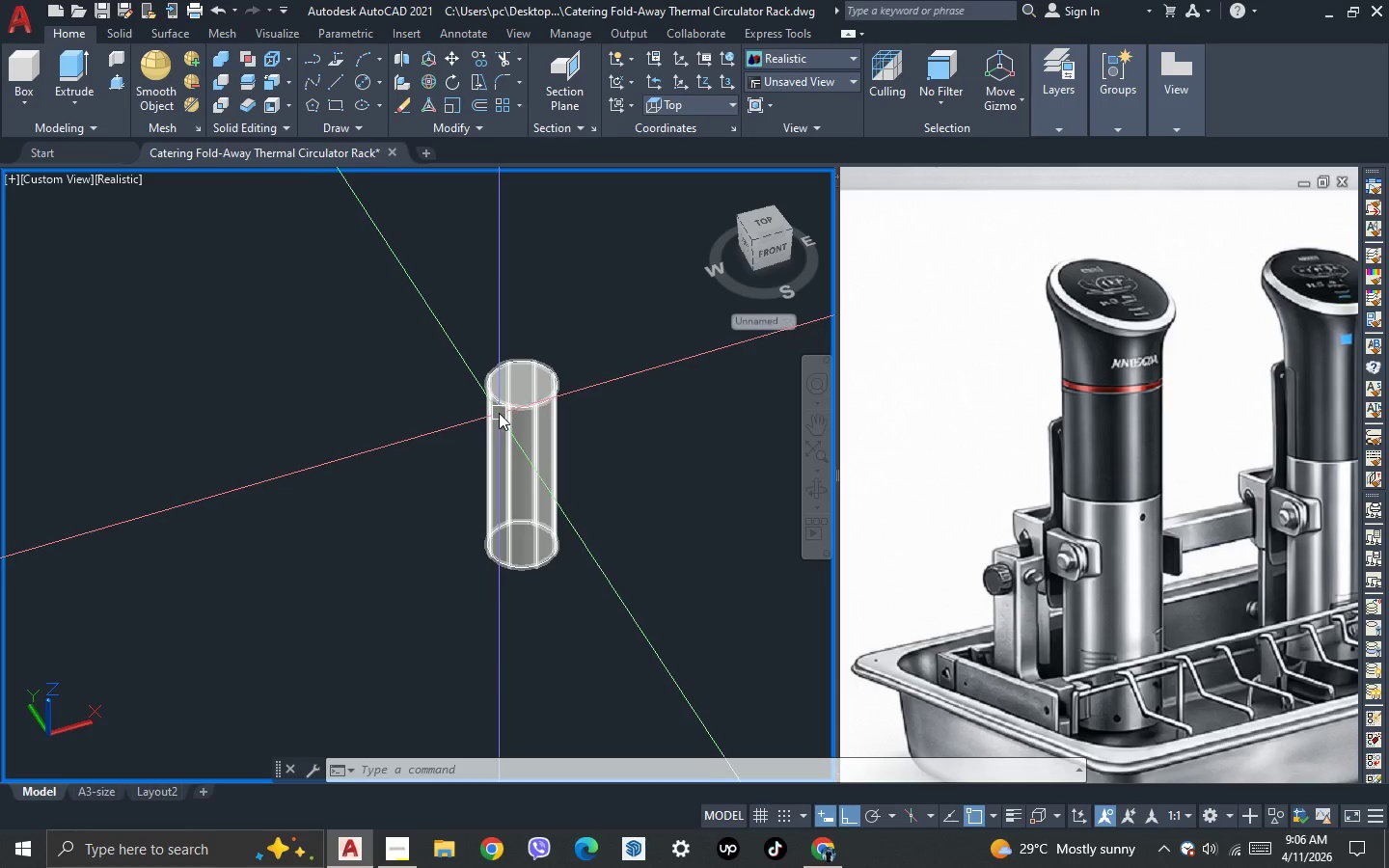 
wait(8.24)
 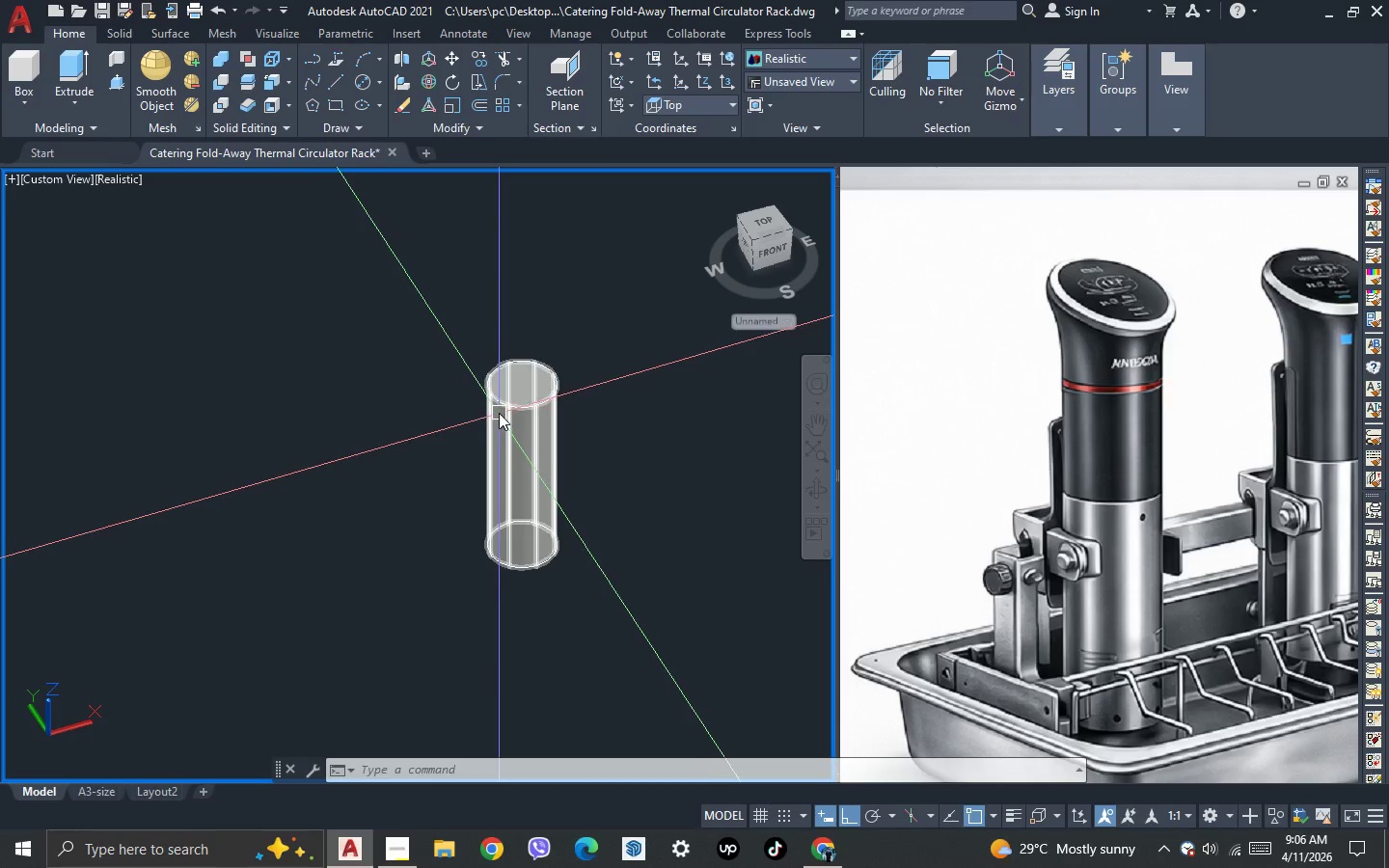 
scroll: coordinate [587, 352], scroll_direction: down, amount: 4.0
 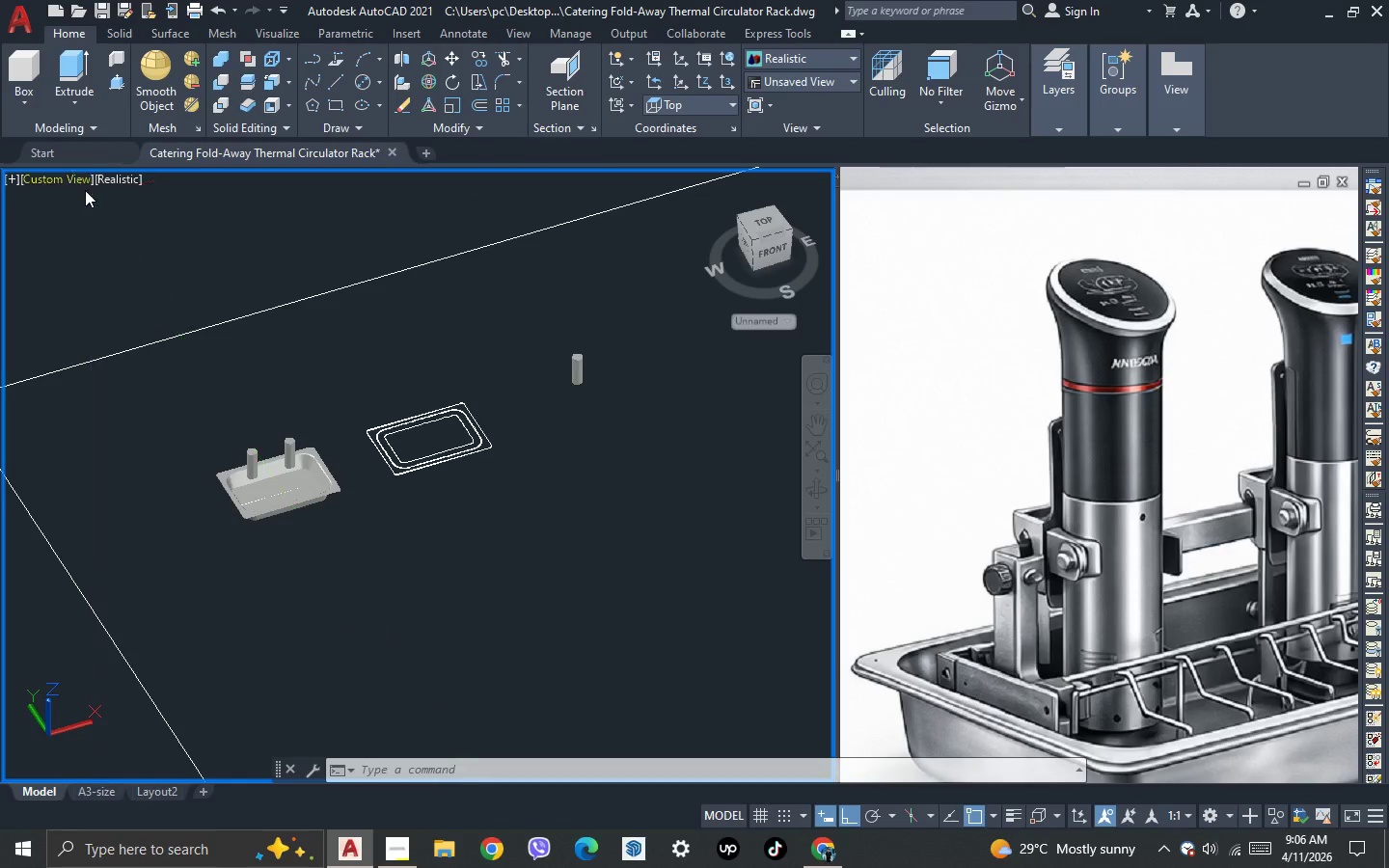 
left_click([75, 184])
 